 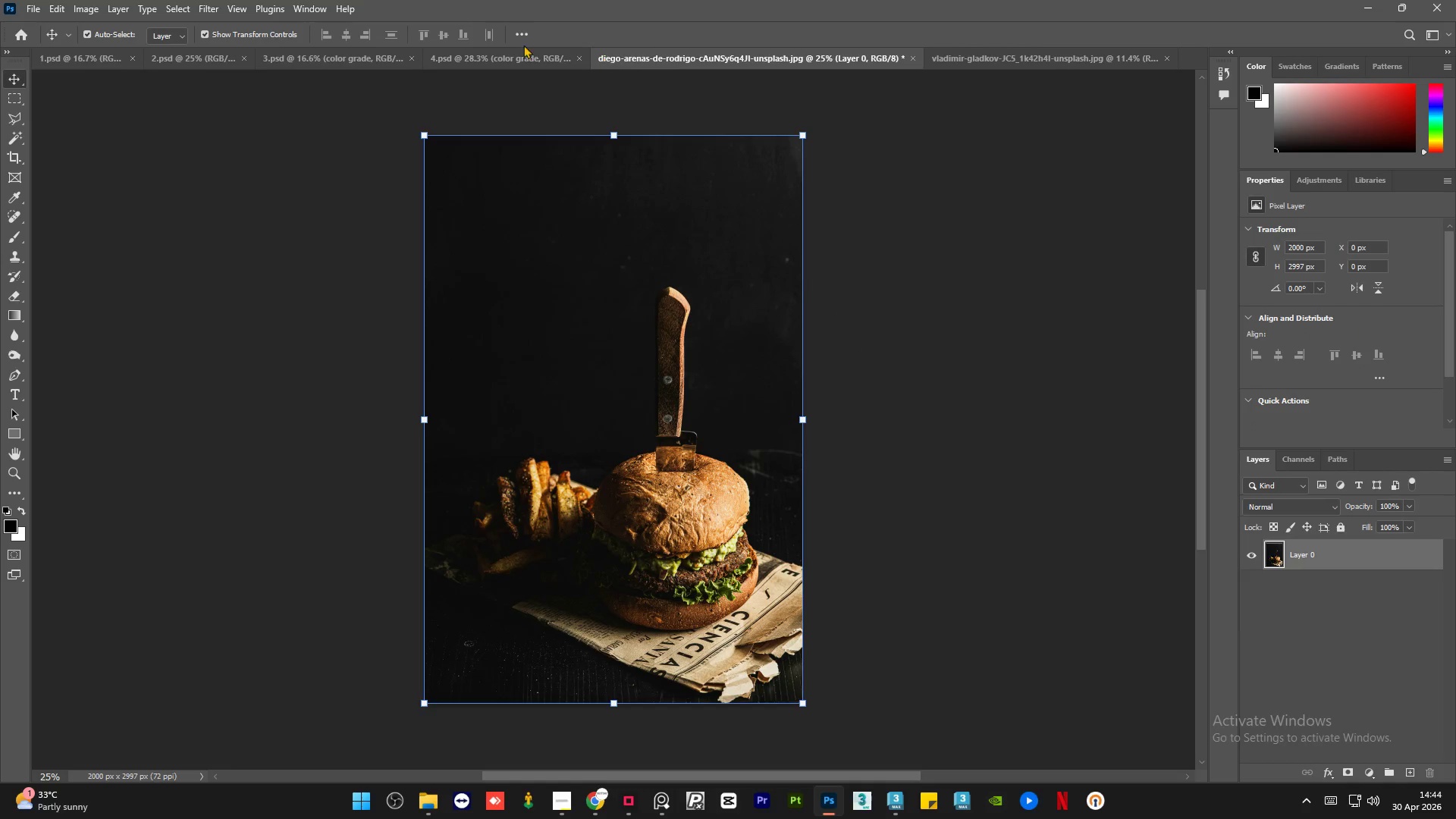 
left_click([497, 52])
 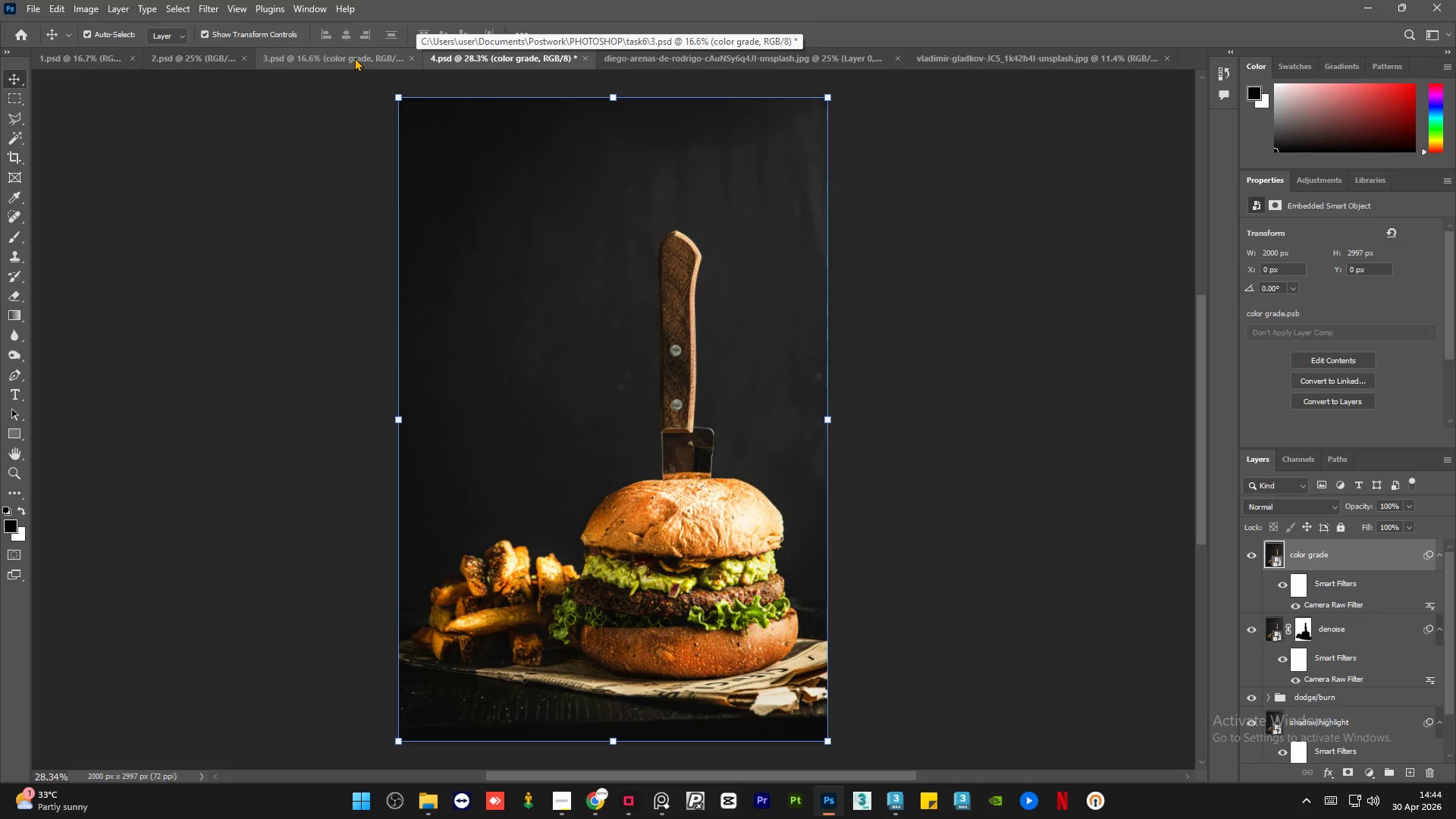 
left_click([353, 58])
 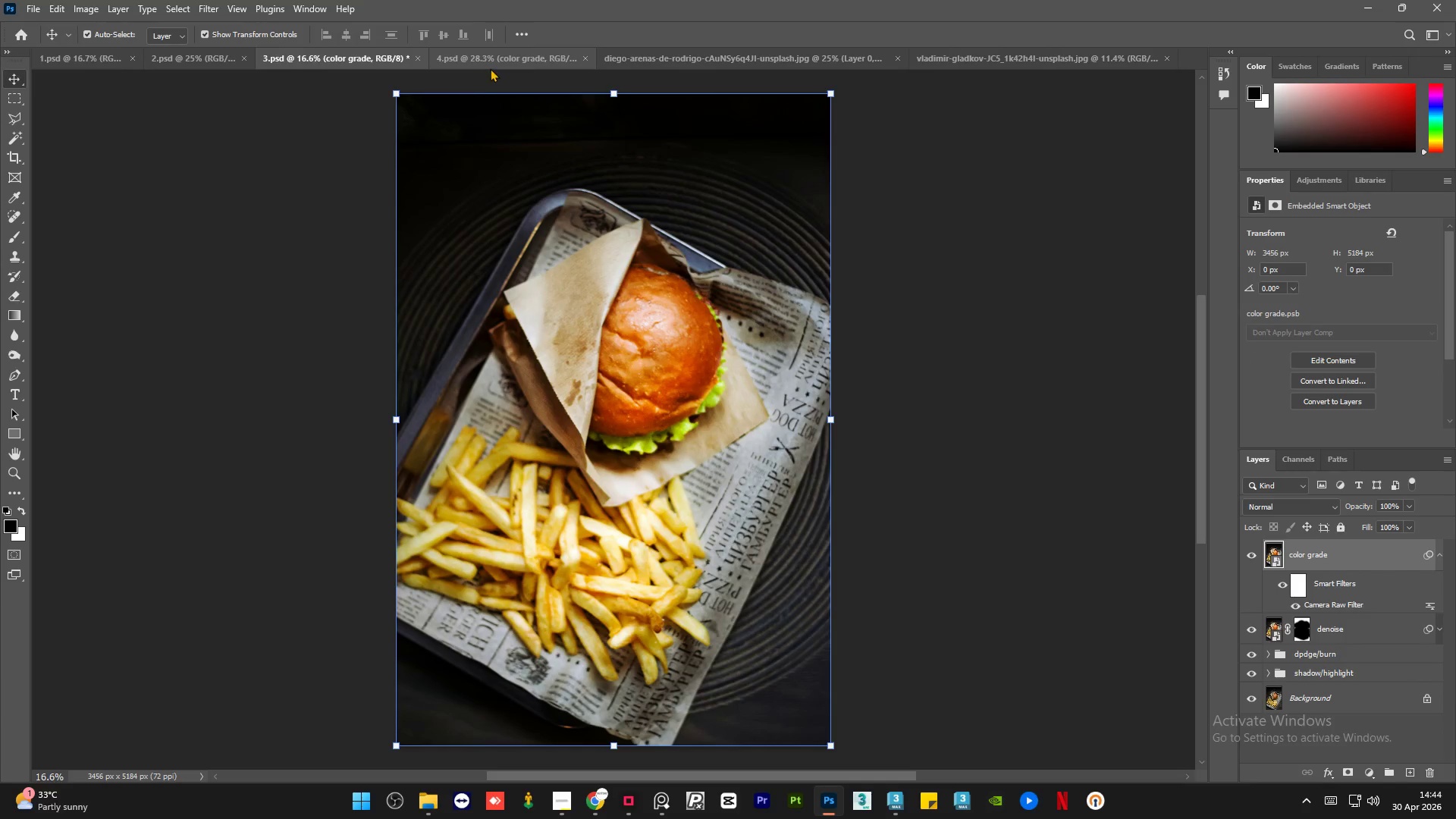 
left_click([490, 63])
 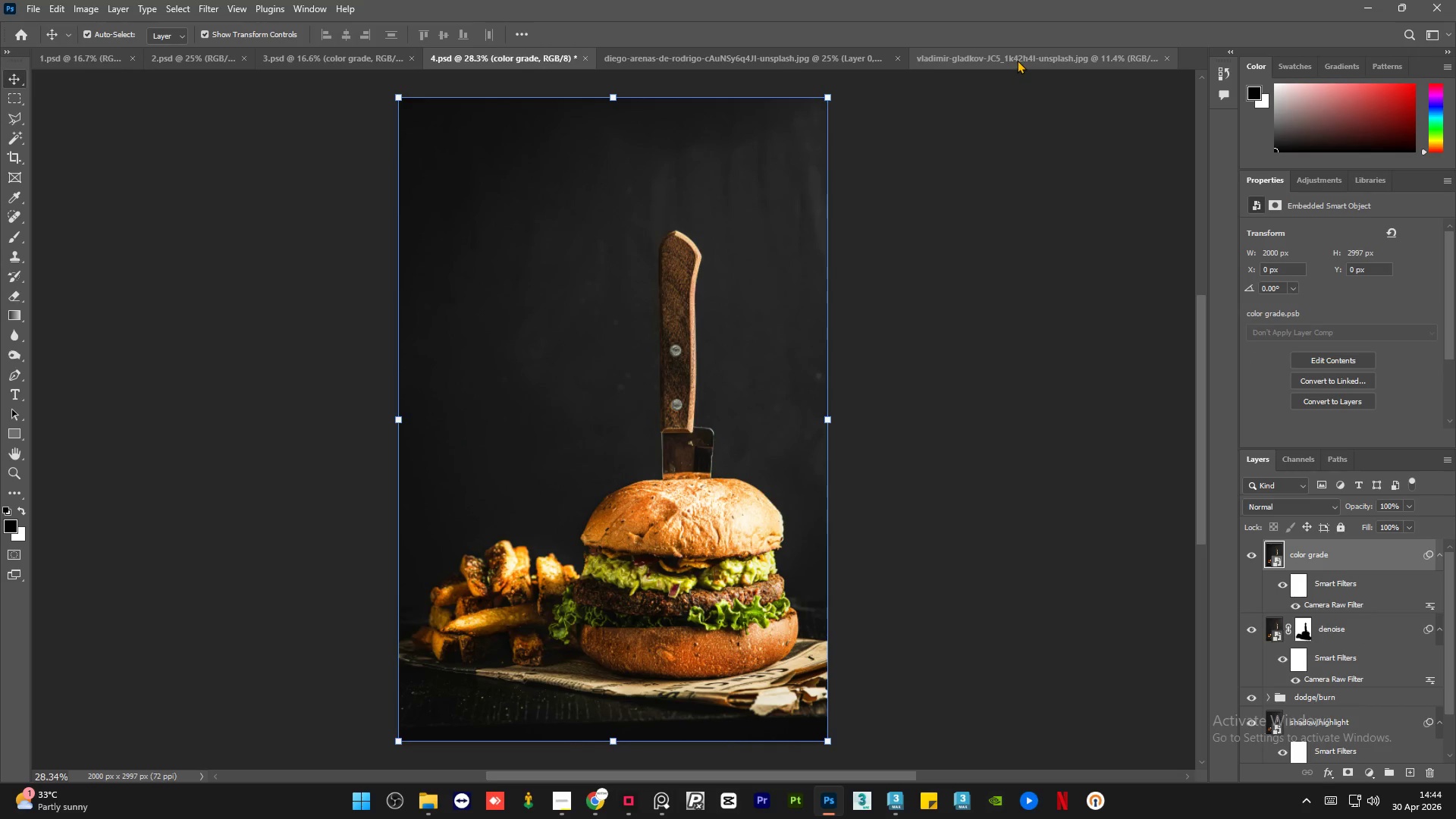 
left_click([1017, 60])
 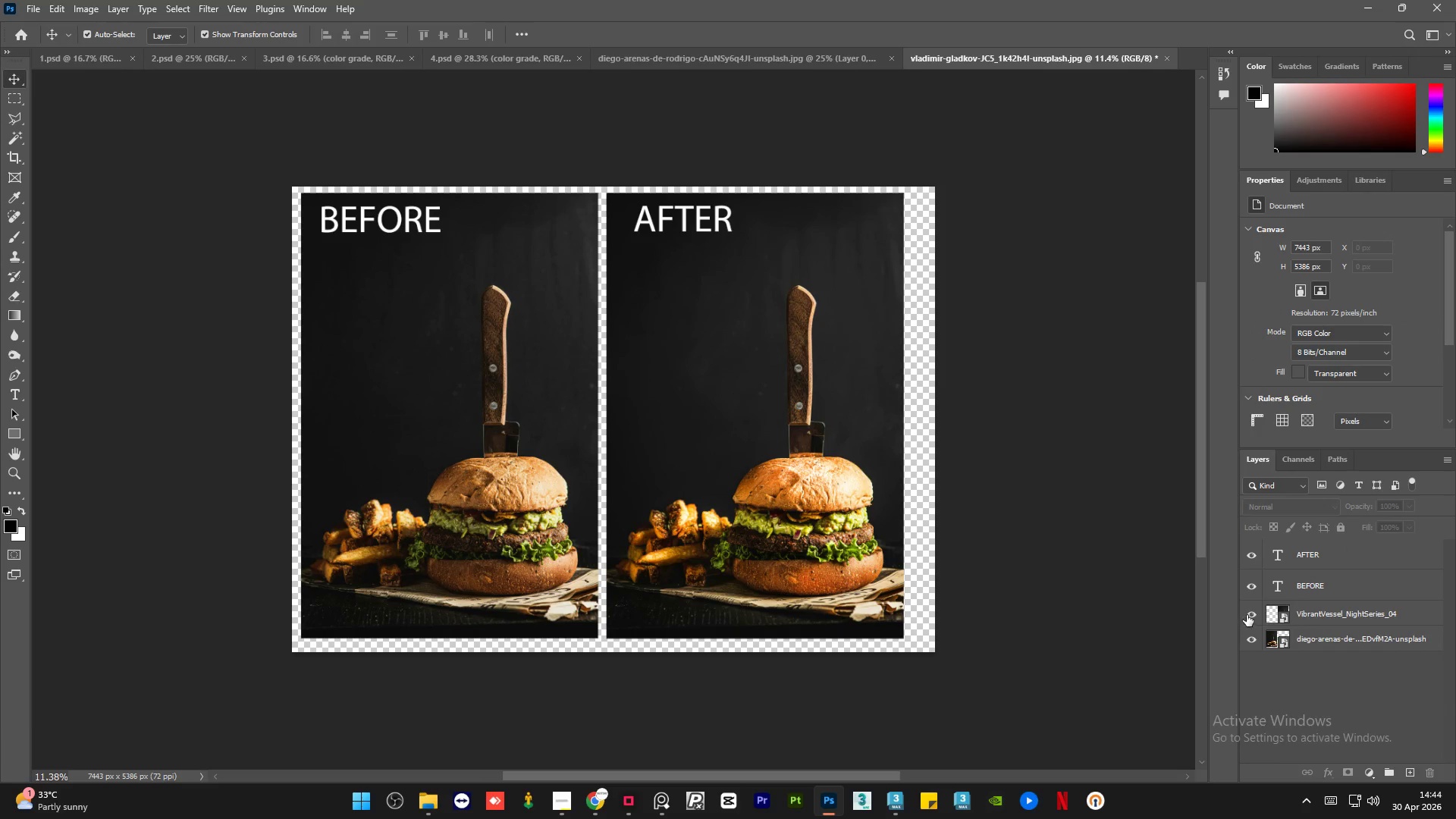 
double_click([1247, 614])
 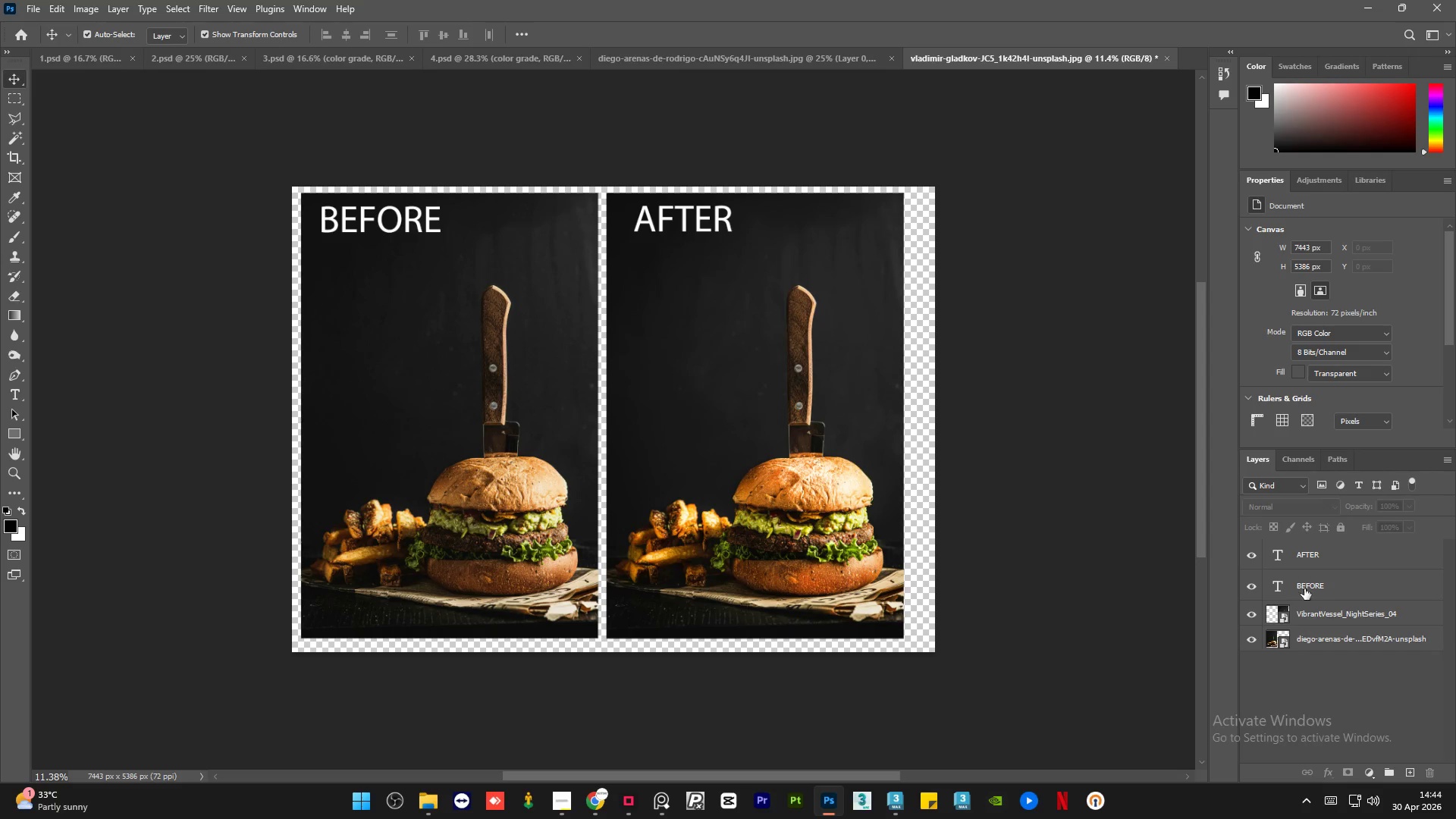 
wait(5.38)
 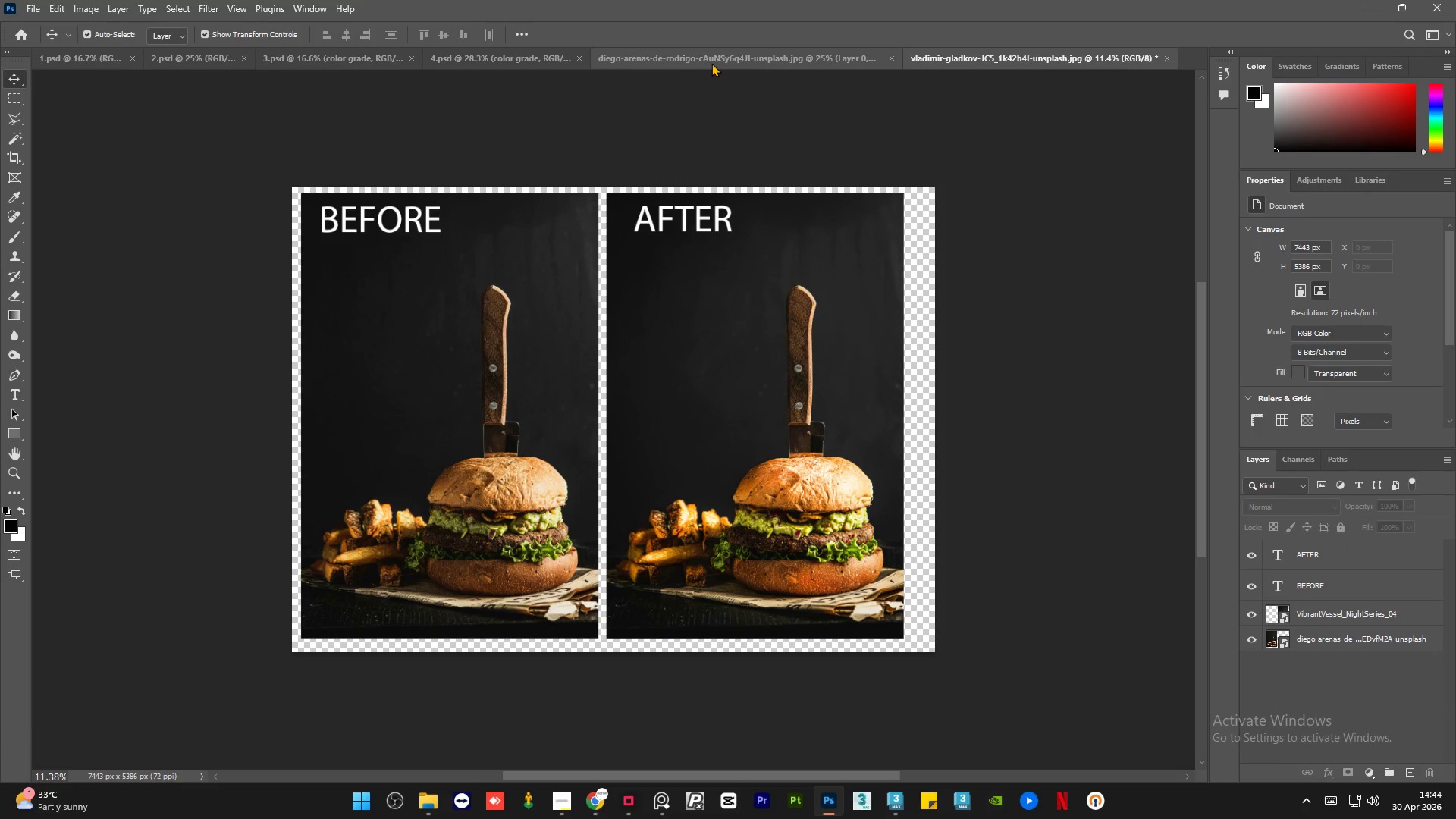 
left_click([1368, 767])
 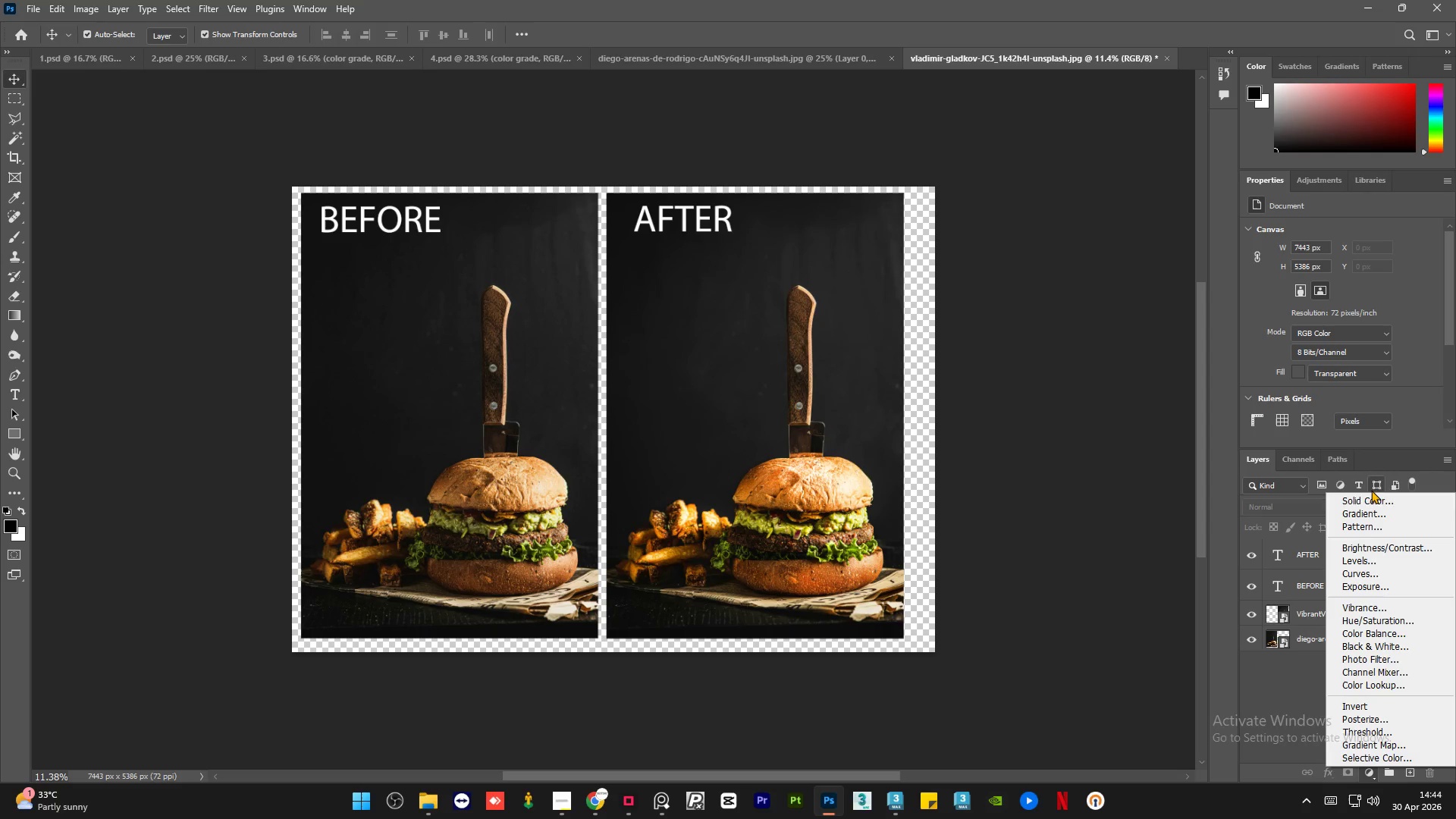 
left_click([1367, 503])
 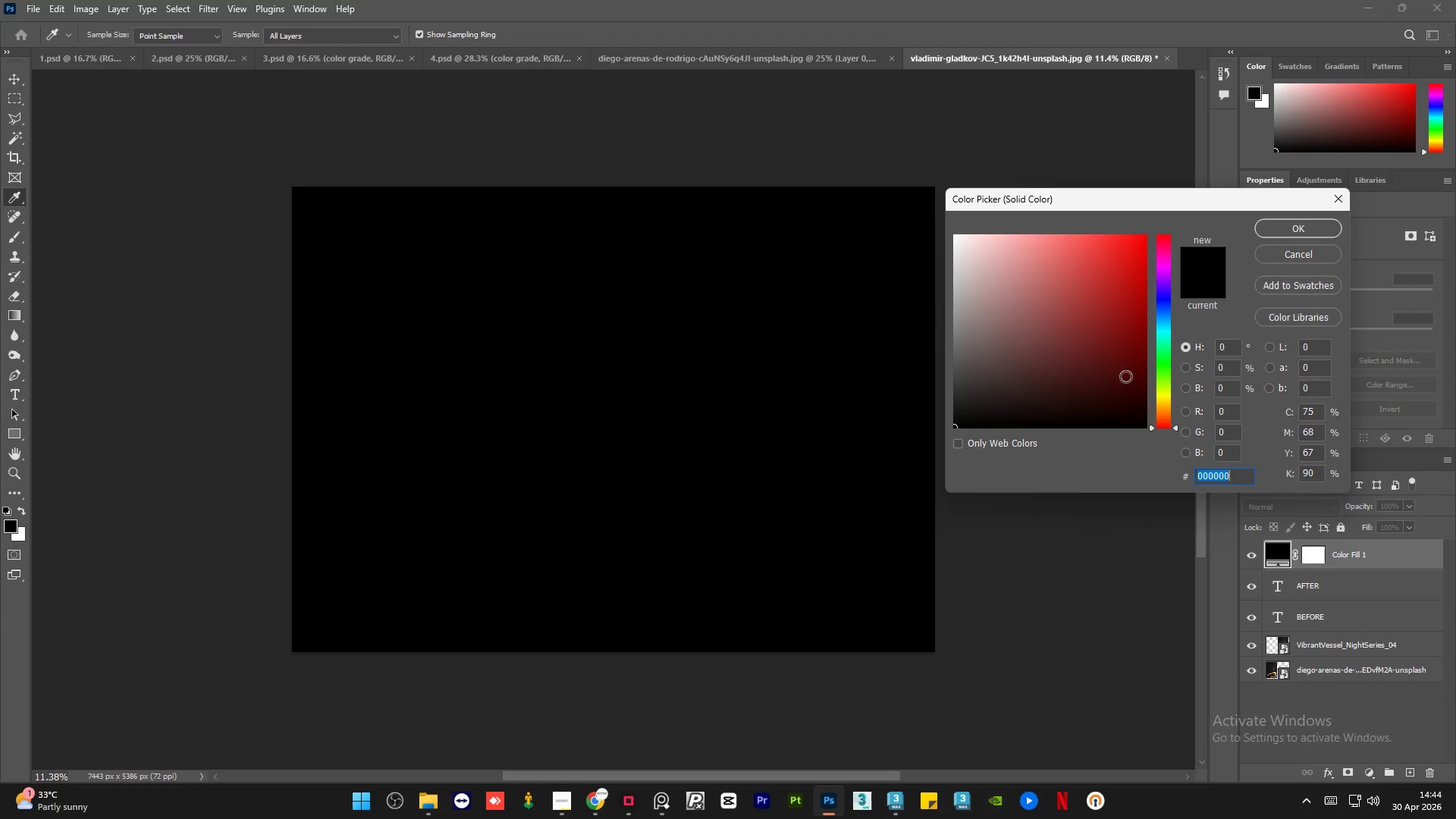 
left_click_drag(start_coordinate=[1094, 344], to_coordinate=[849, 187])
 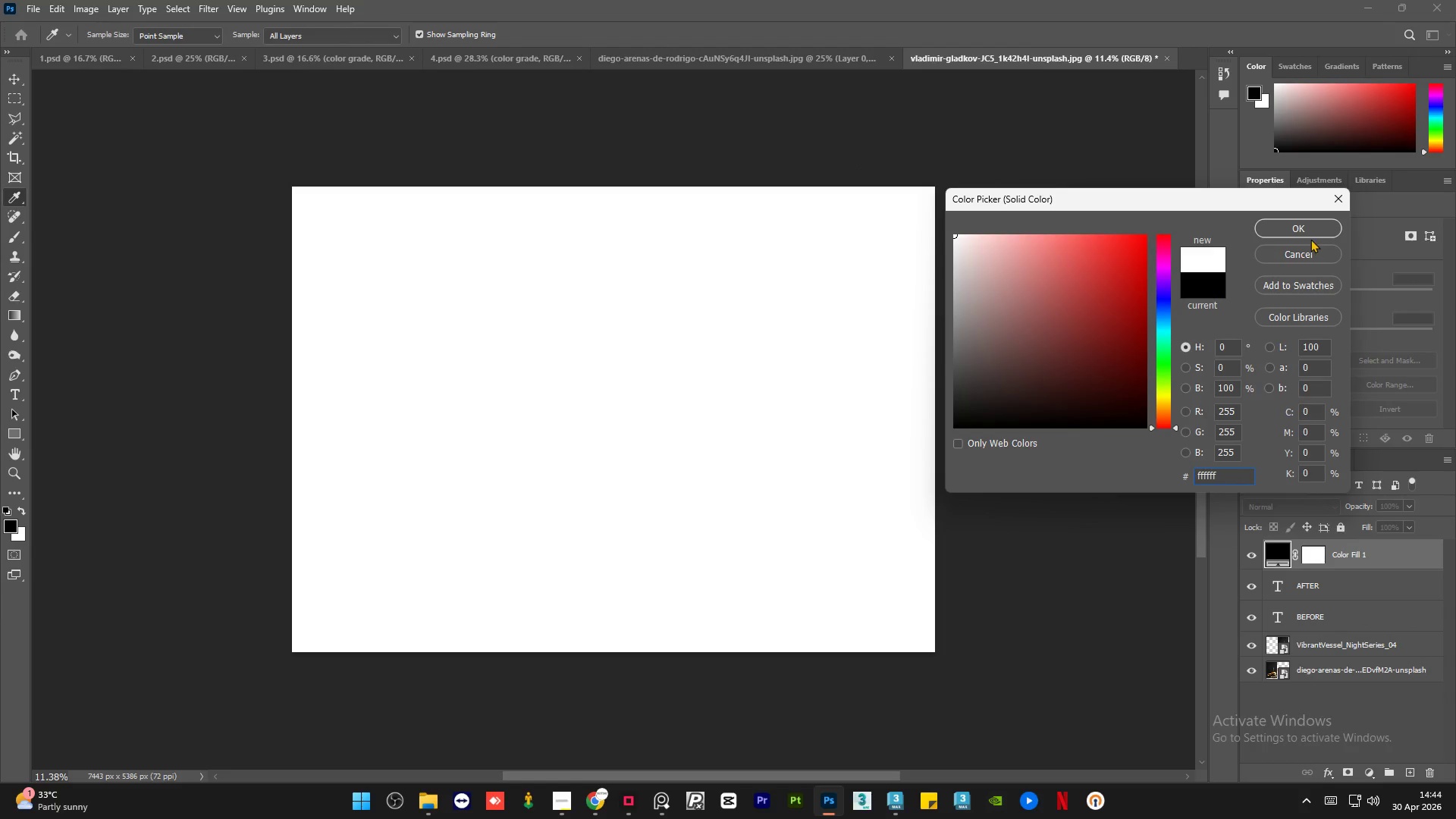 
left_click([1310, 239])
 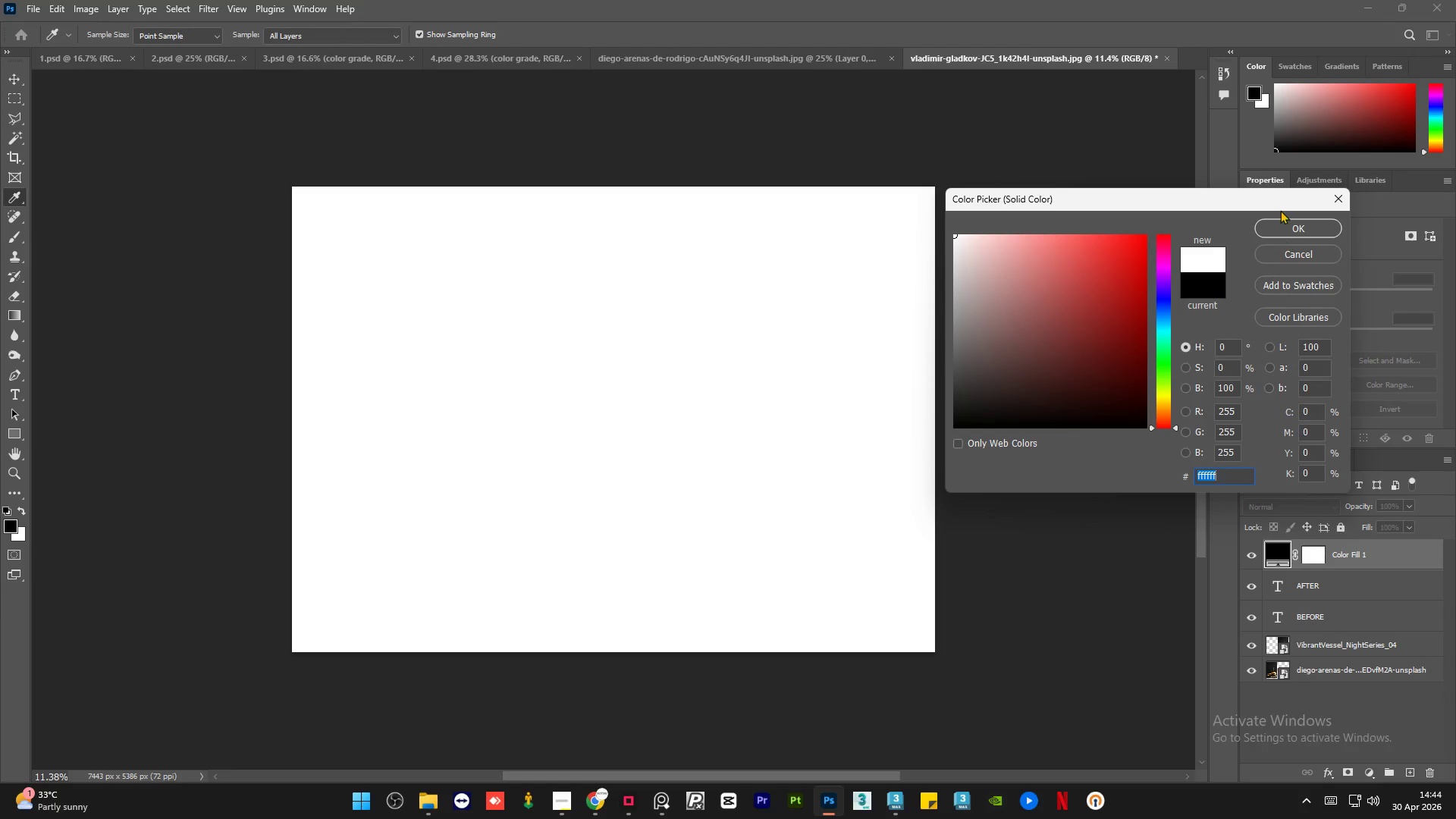 
left_click([1288, 231])
 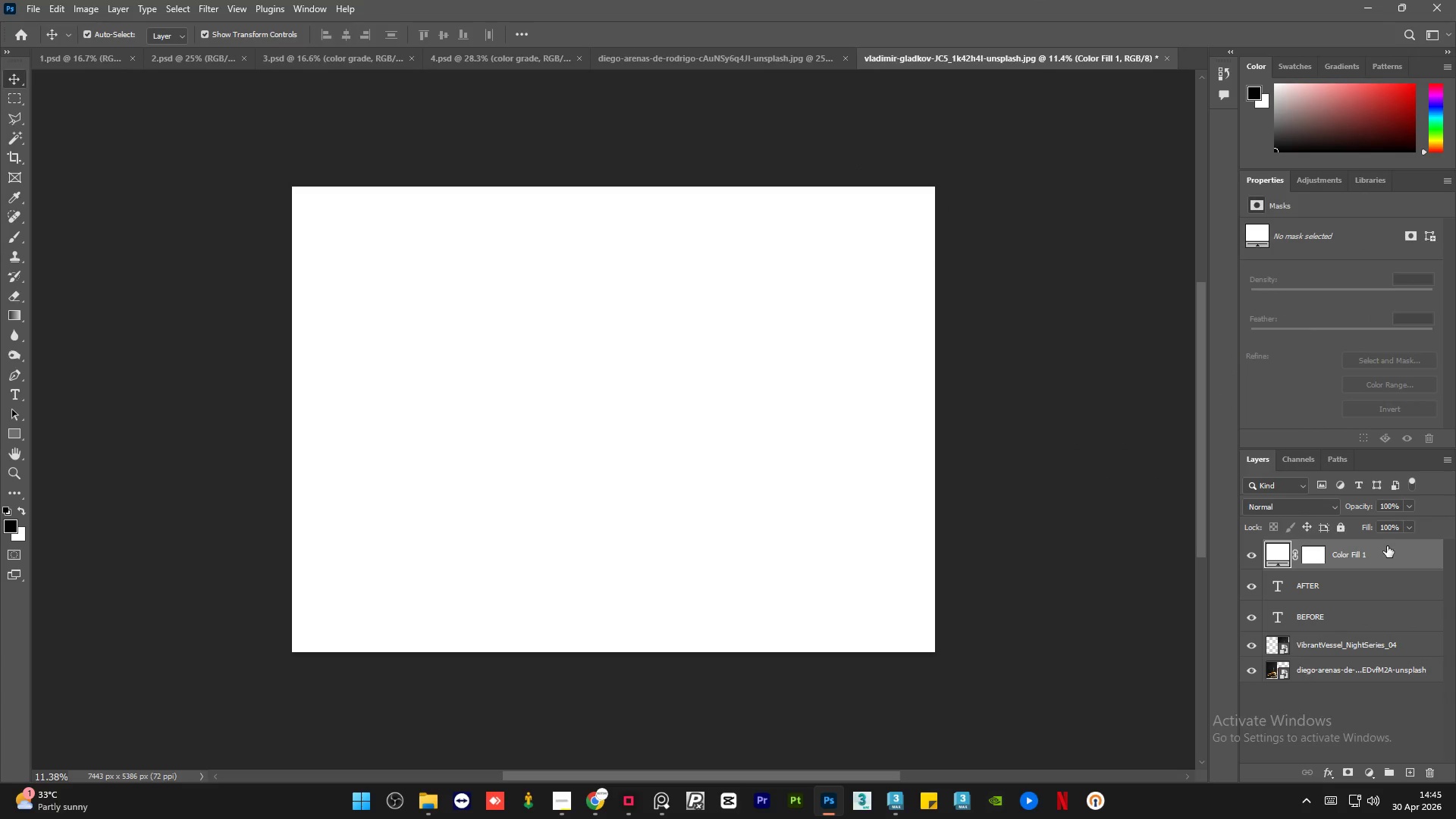 
left_click_drag(start_coordinate=[1387, 551], to_coordinate=[1396, 679])
 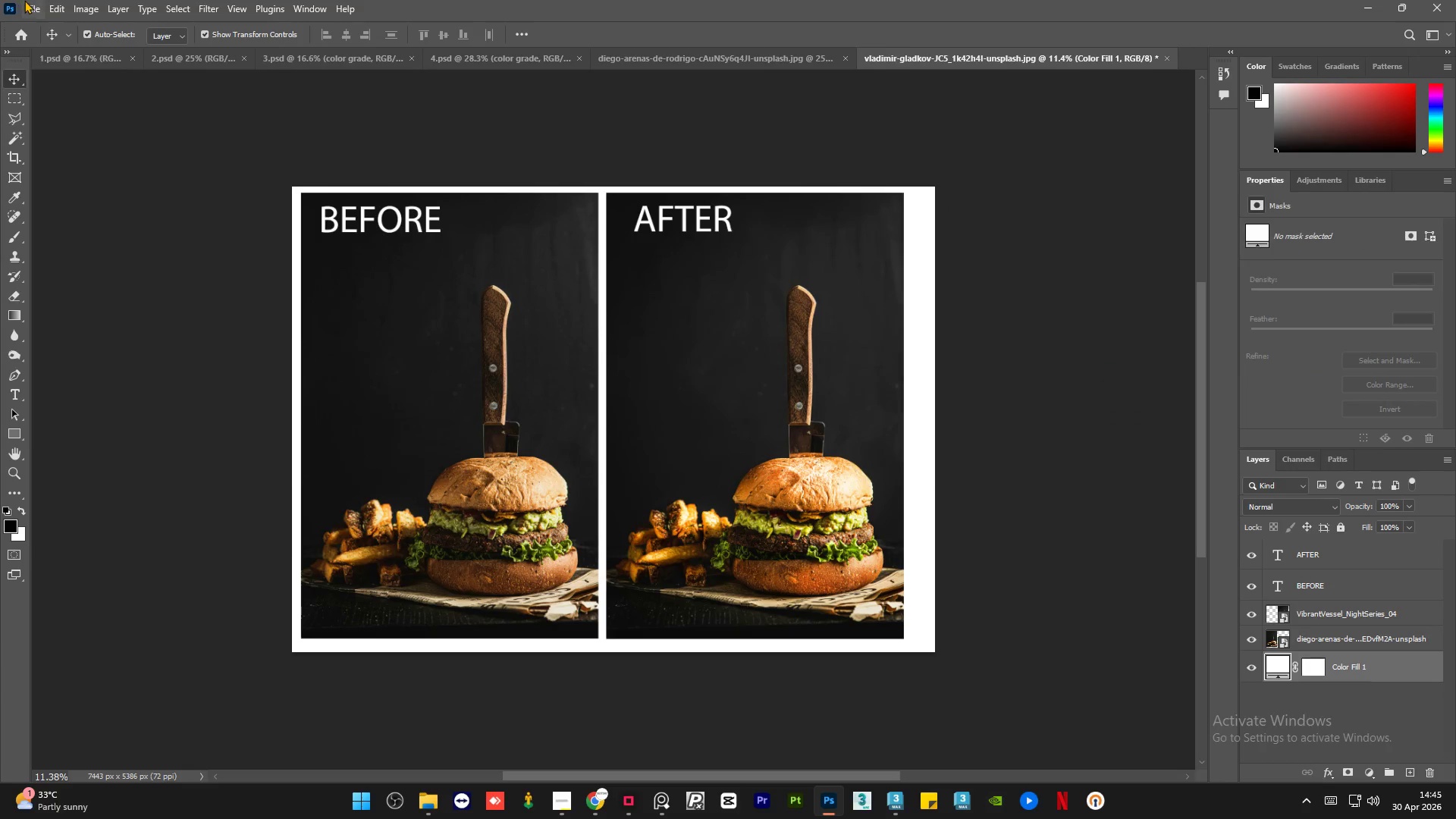 
left_click([30, 0])
 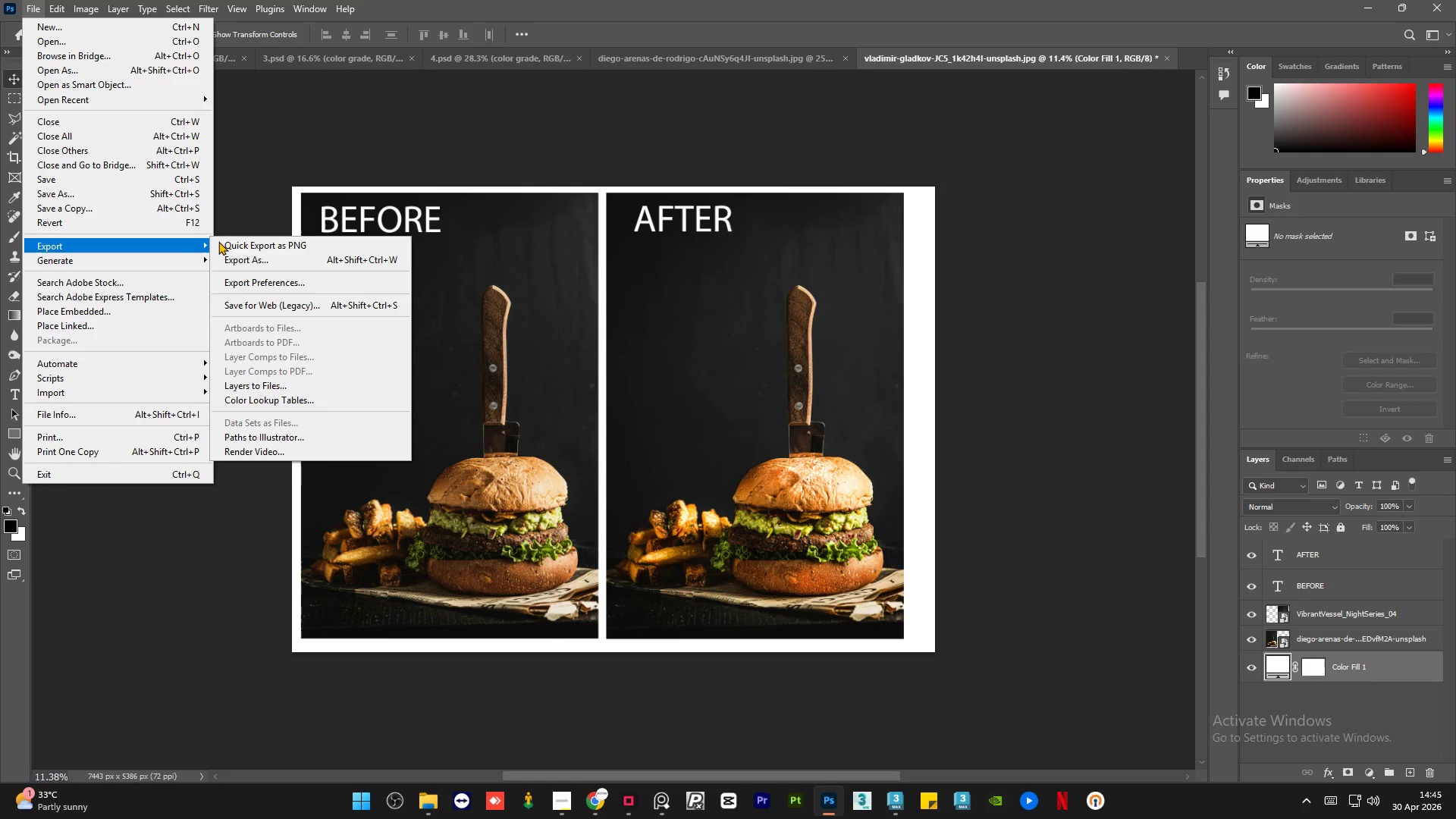 
left_click([334, 253])
 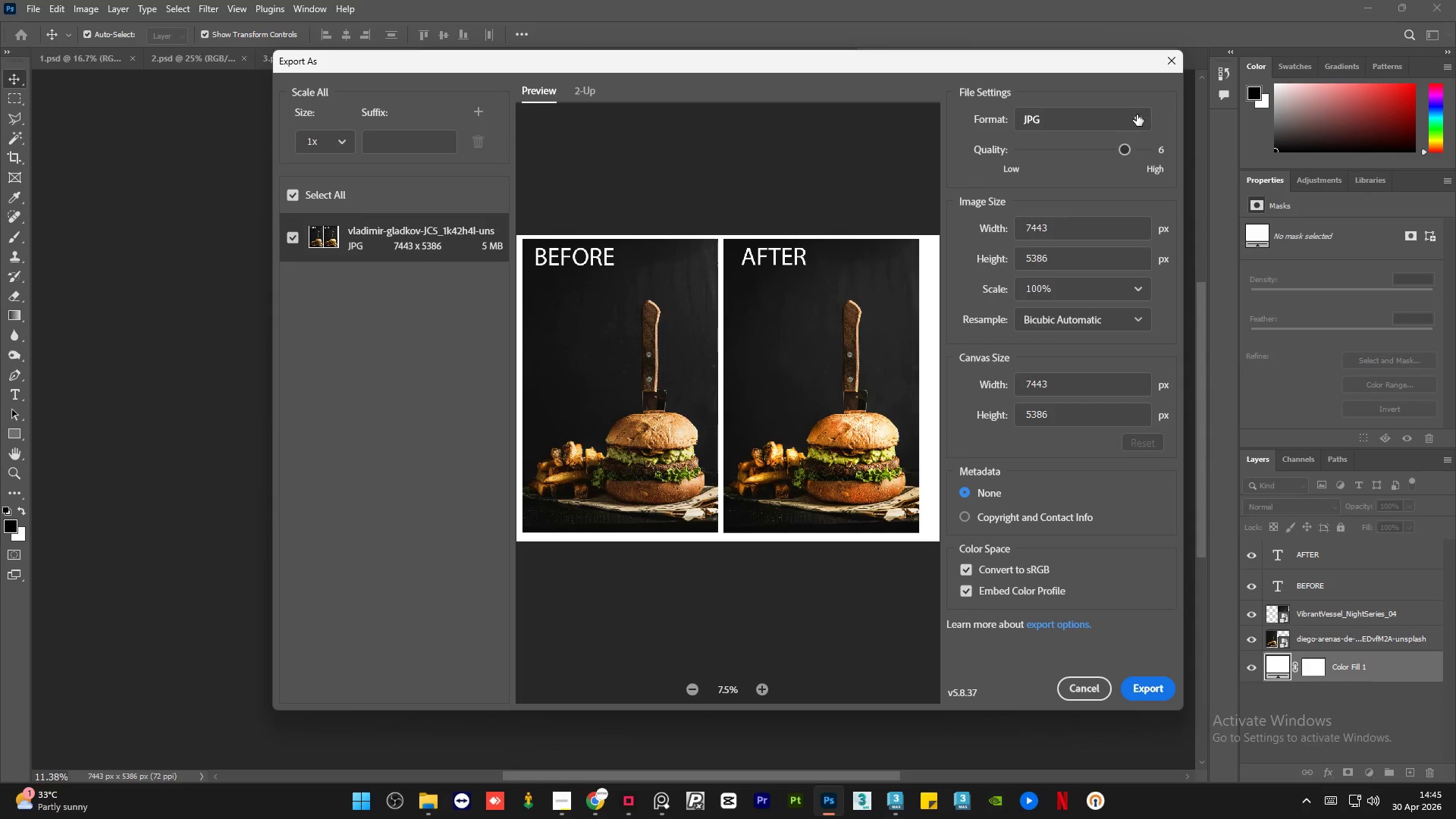 
left_click_drag(start_coordinate=[1125, 149], to_coordinate=[1197, 169])
 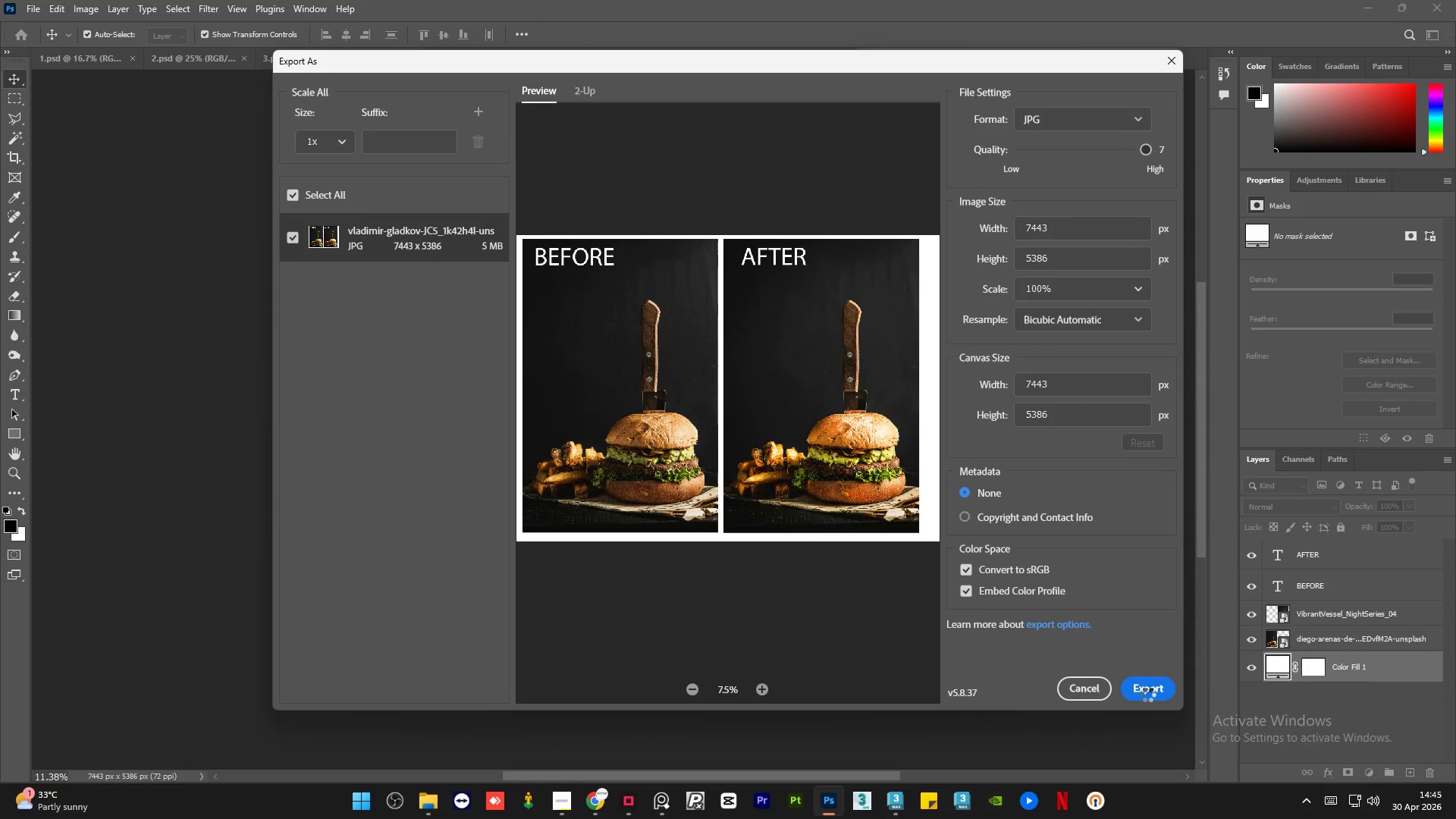 
left_click([1147, 695])
 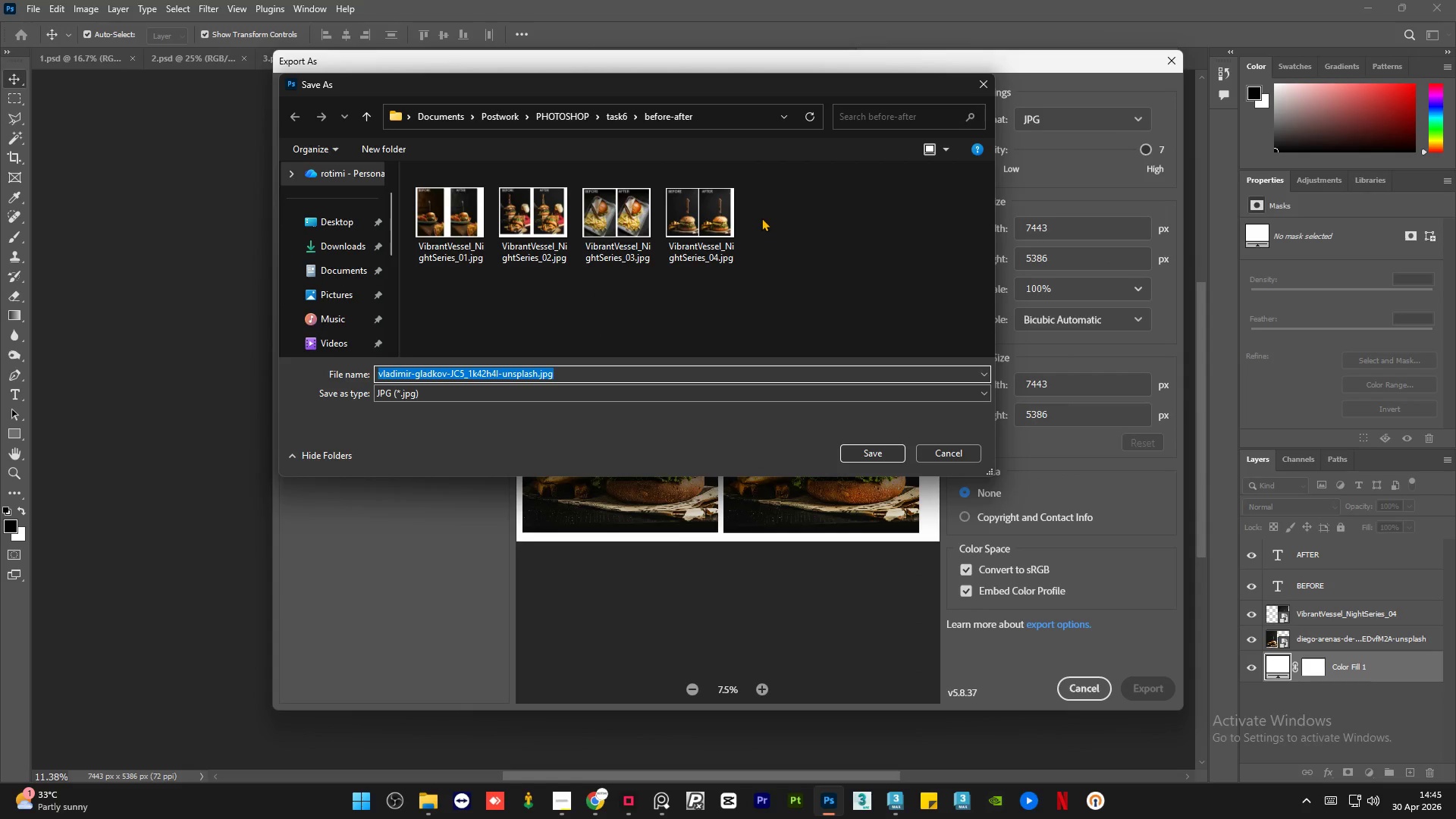 
left_click([721, 226])
 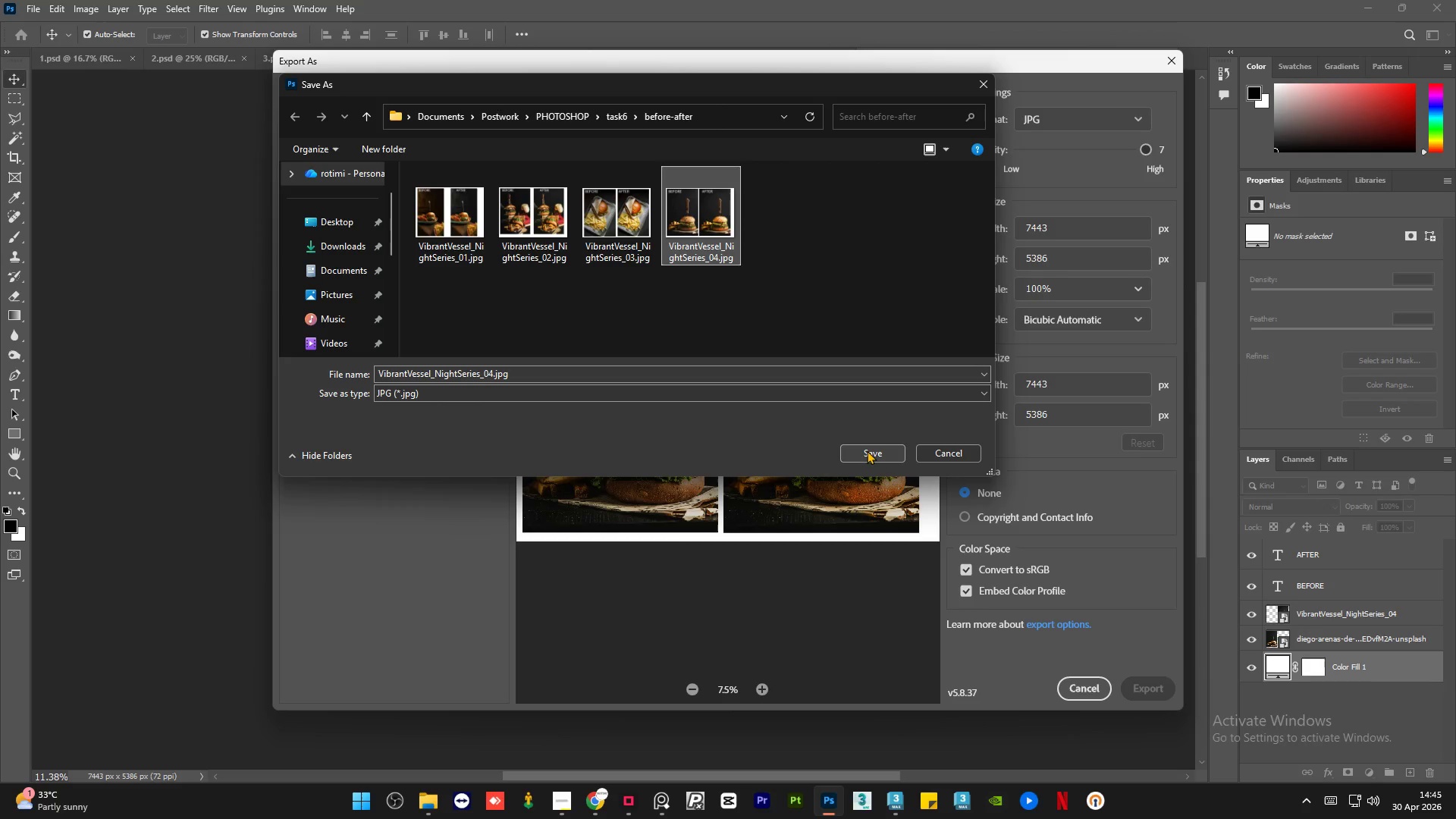 
left_click([868, 450])
 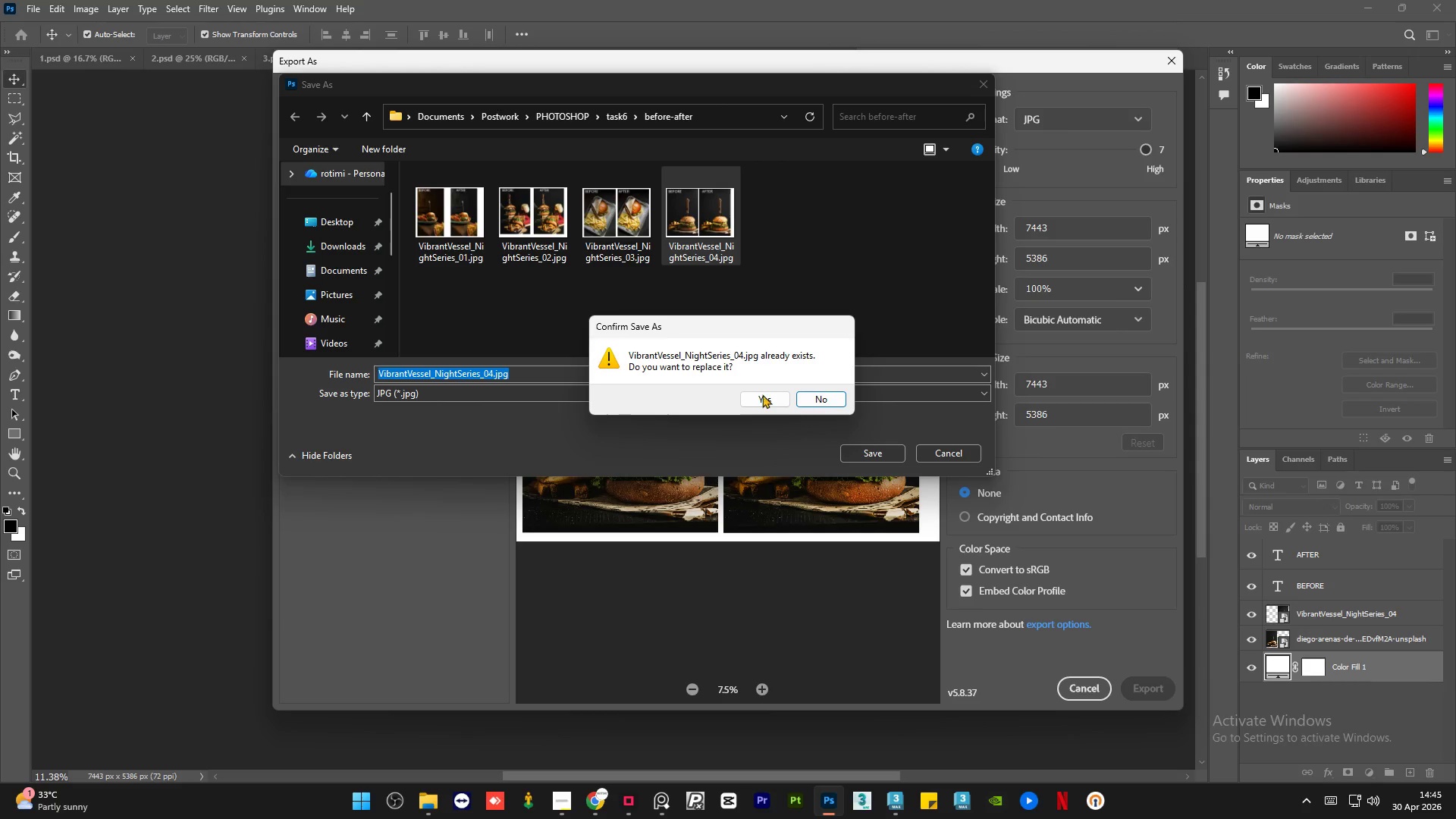 
left_click([758, 393])
 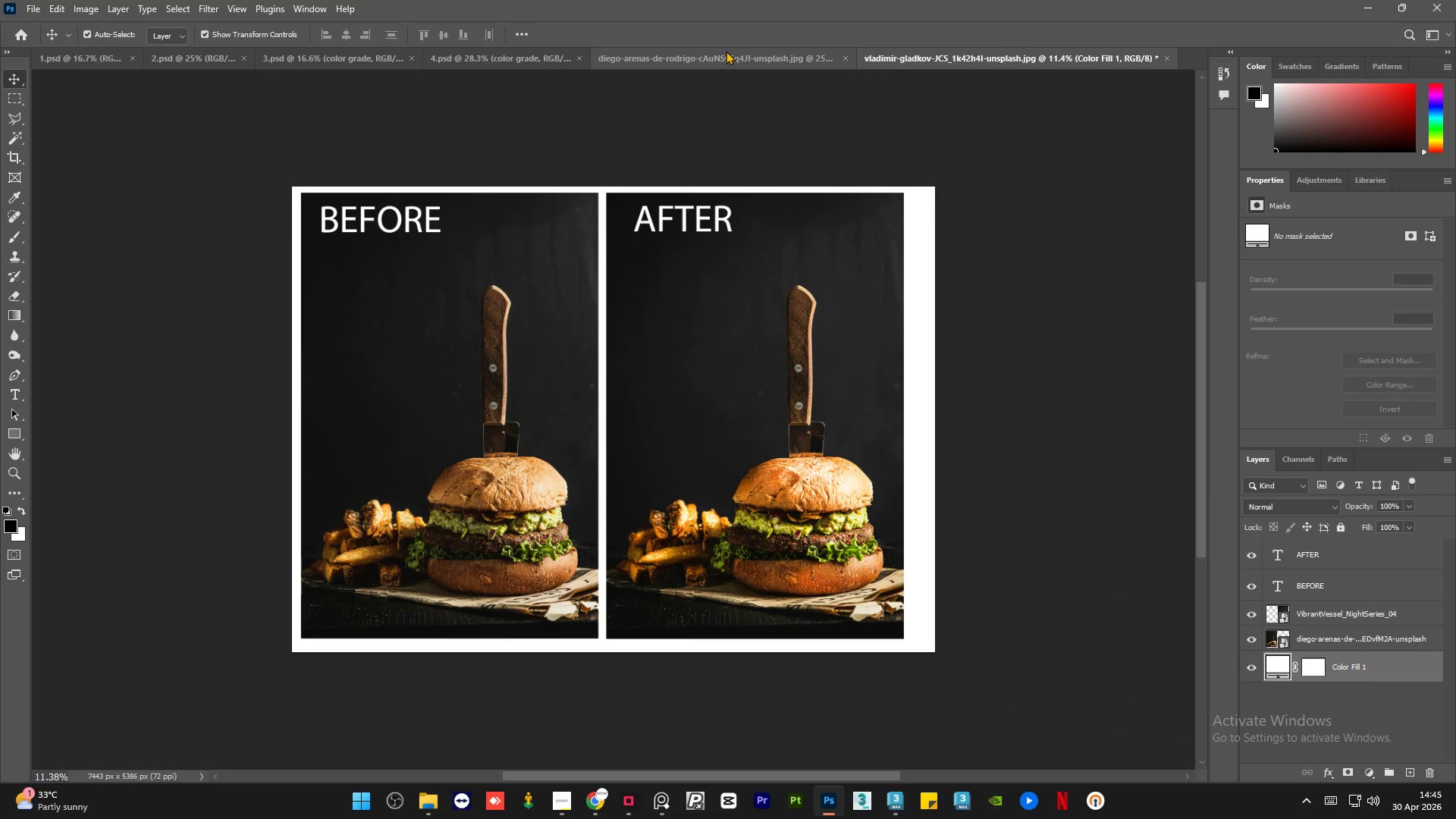 
left_click([726, 51])
 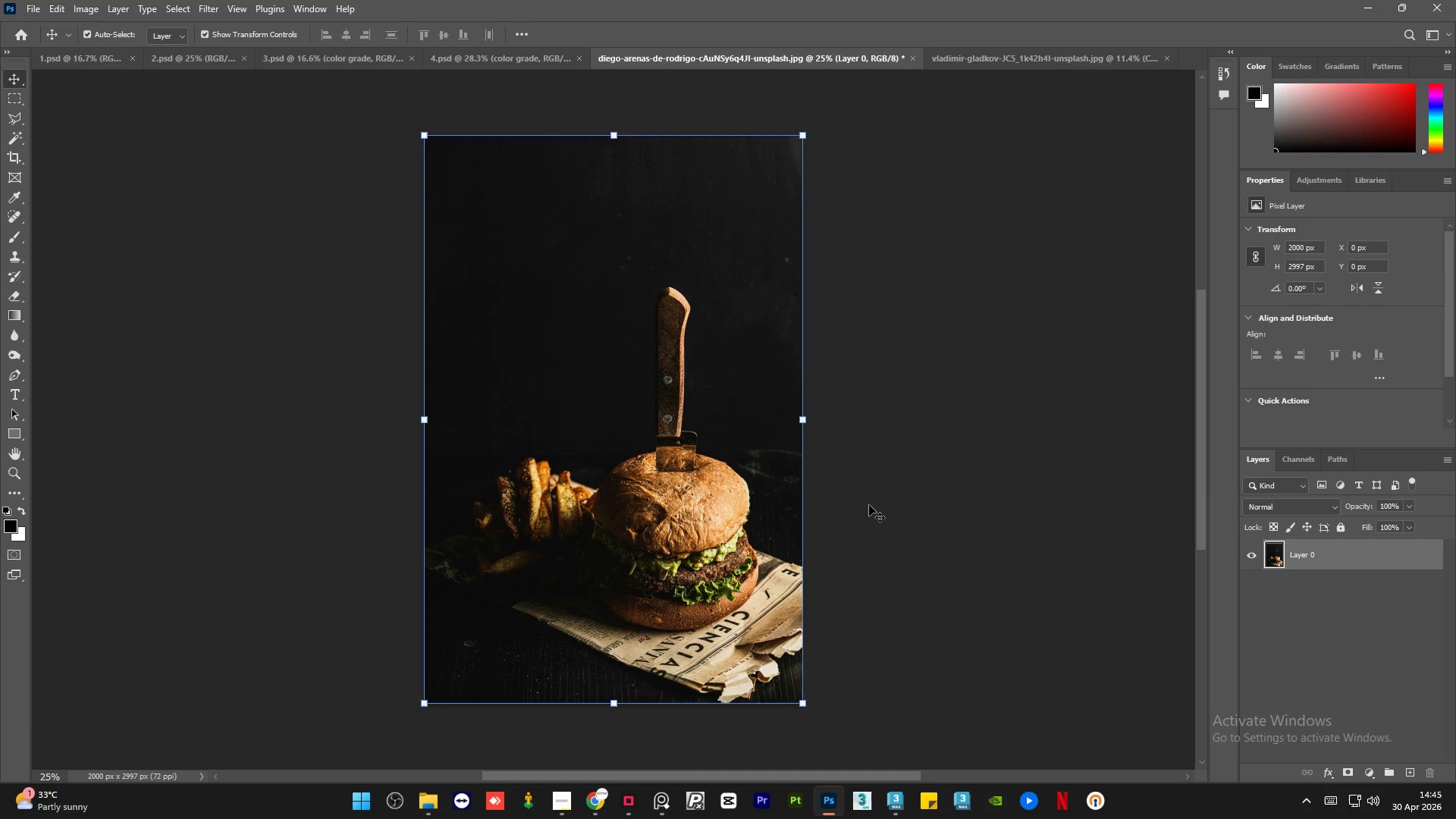 
left_click([870, 475])
 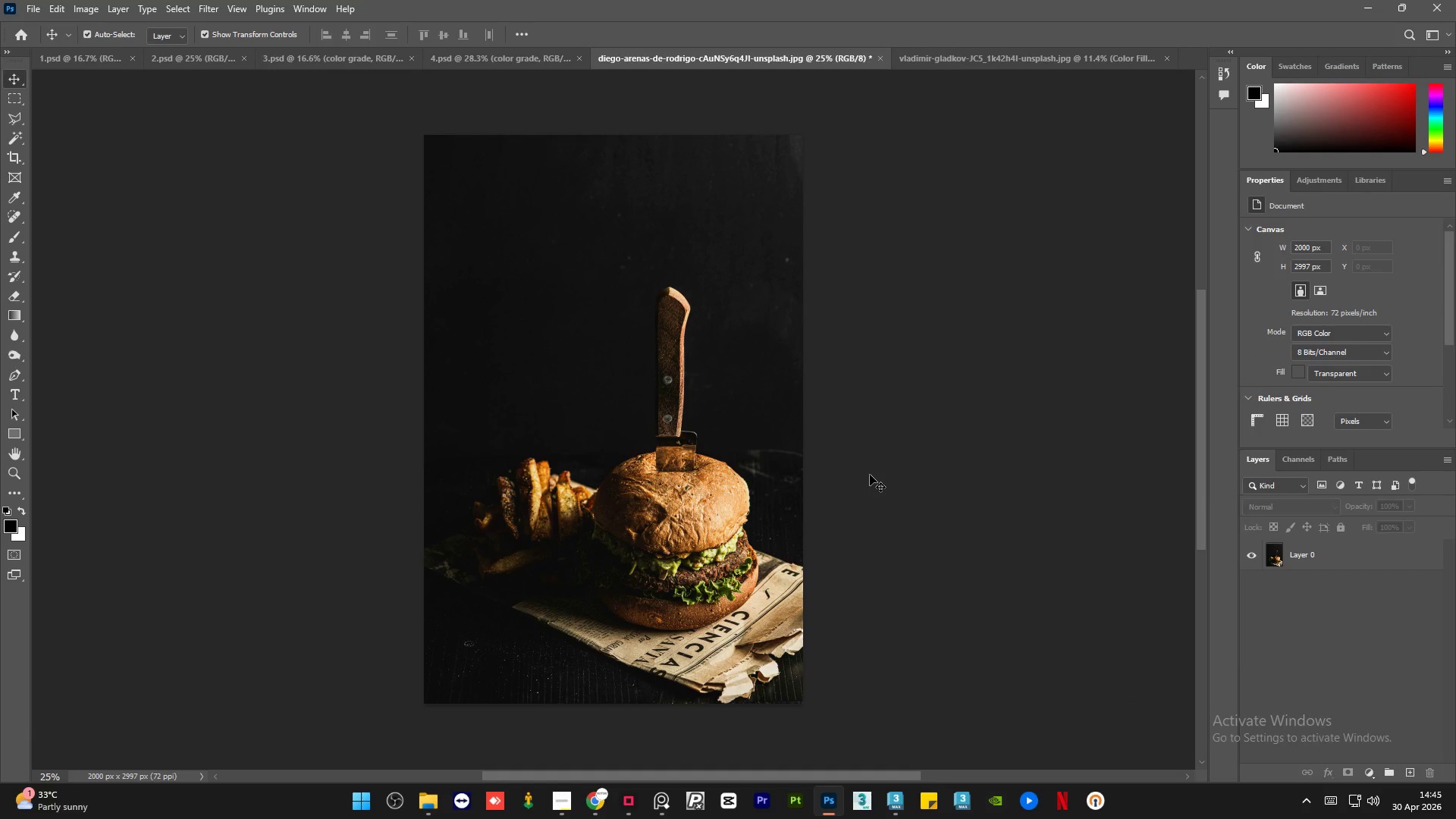 
wait(9.97)
 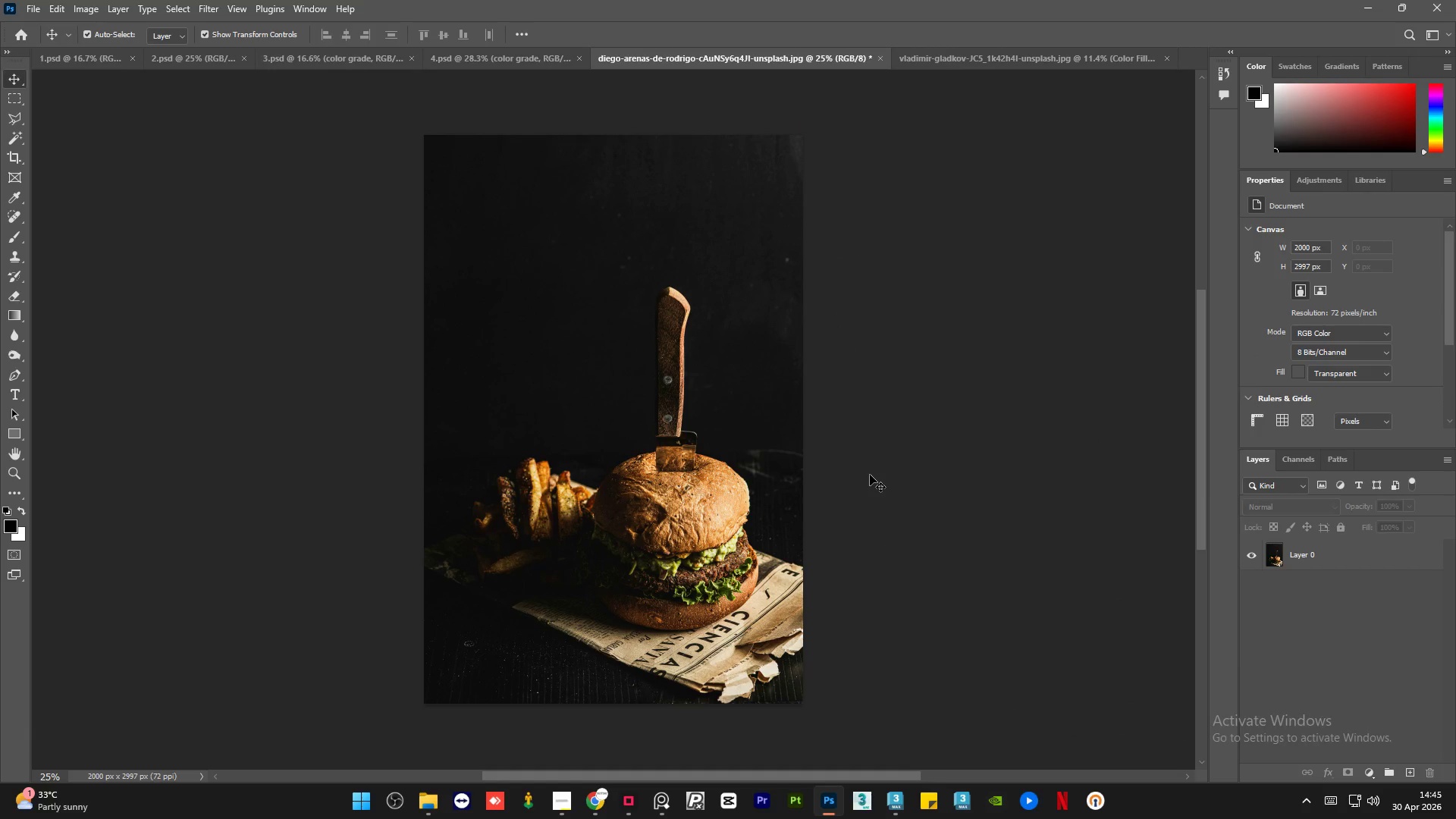 
left_click([365, 62])
 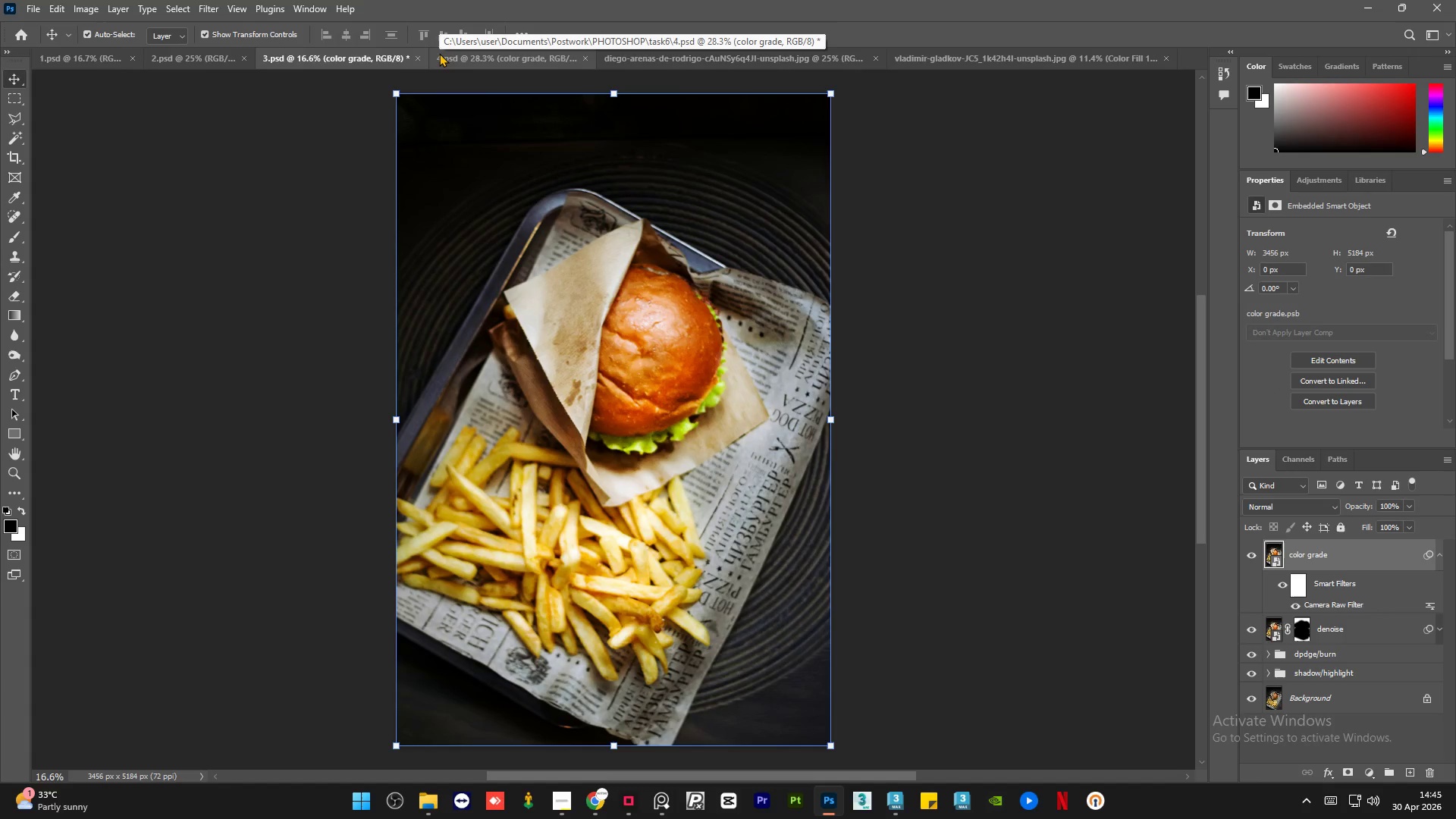 
wait(7.81)
 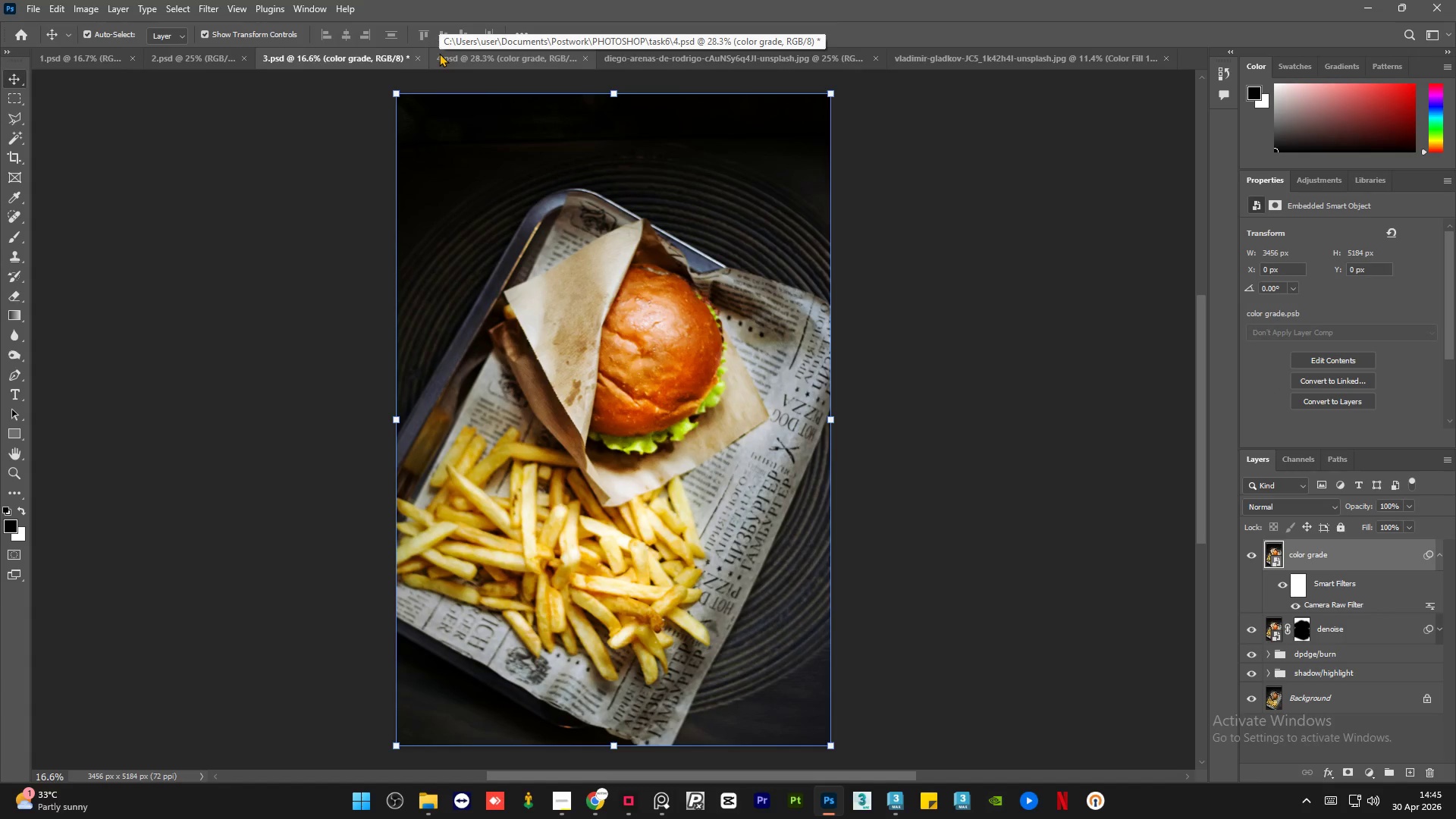 
left_click([522, 55])
 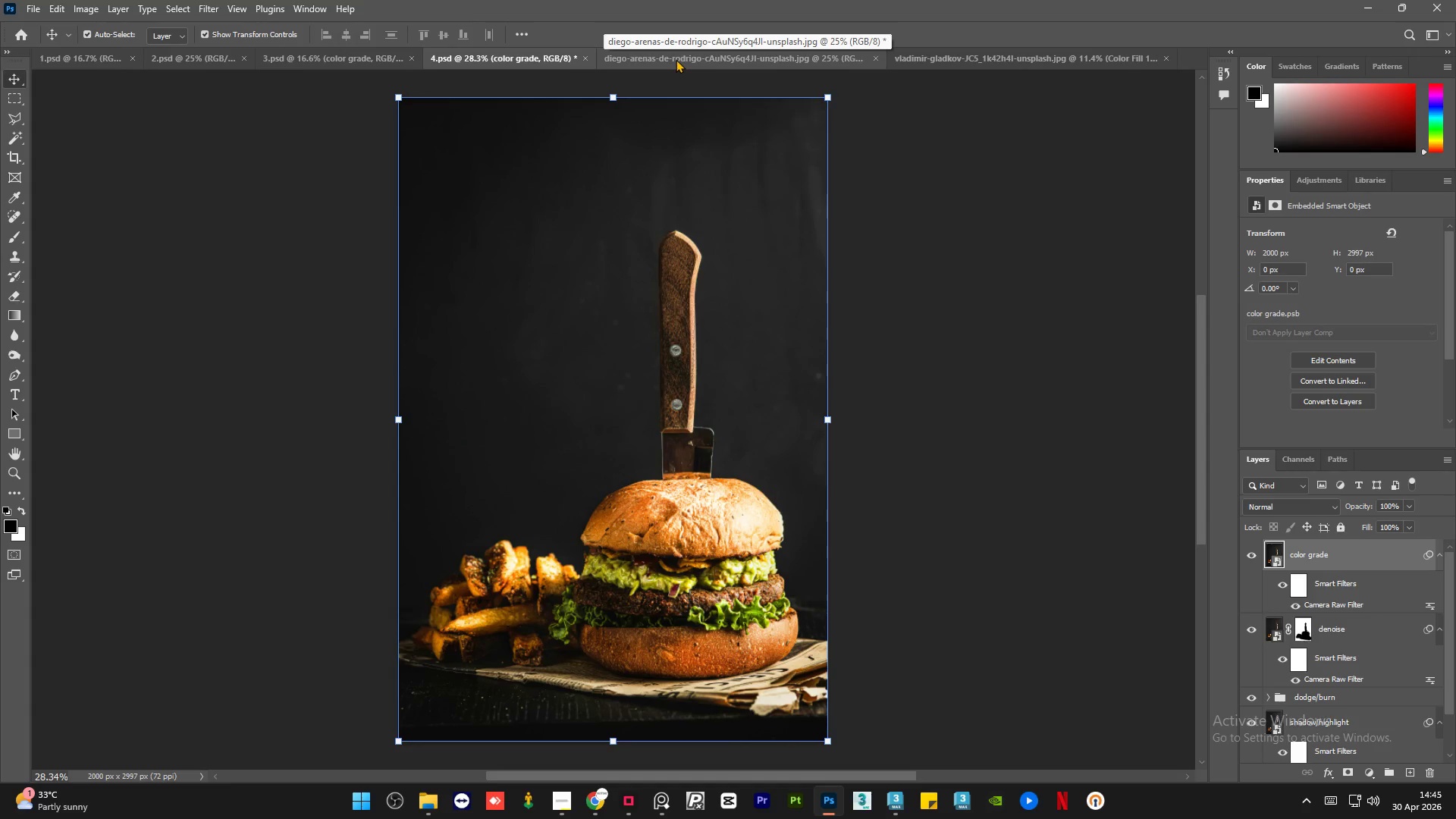 
left_click([676, 59])
 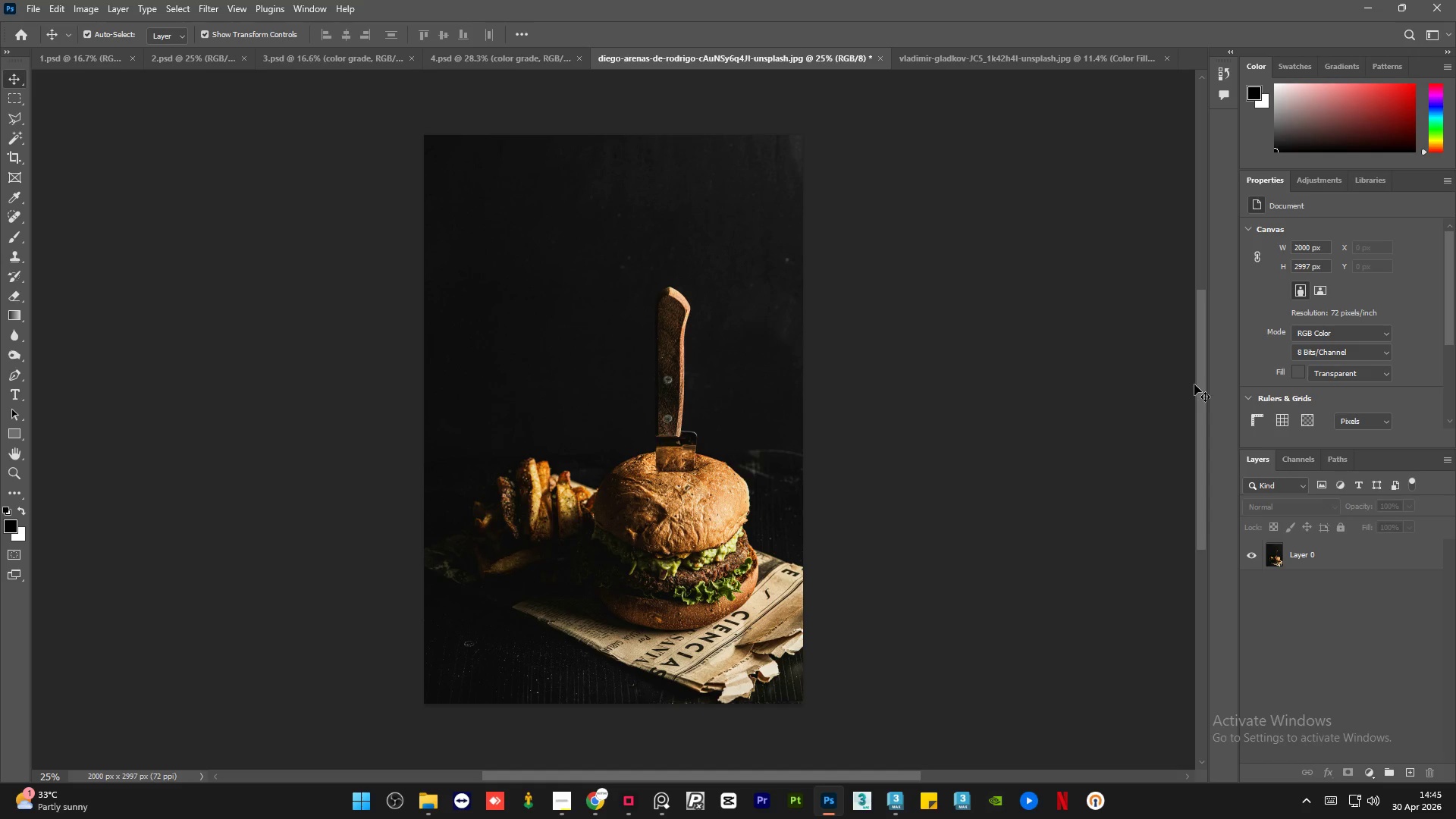 
left_click([1349, 554])
 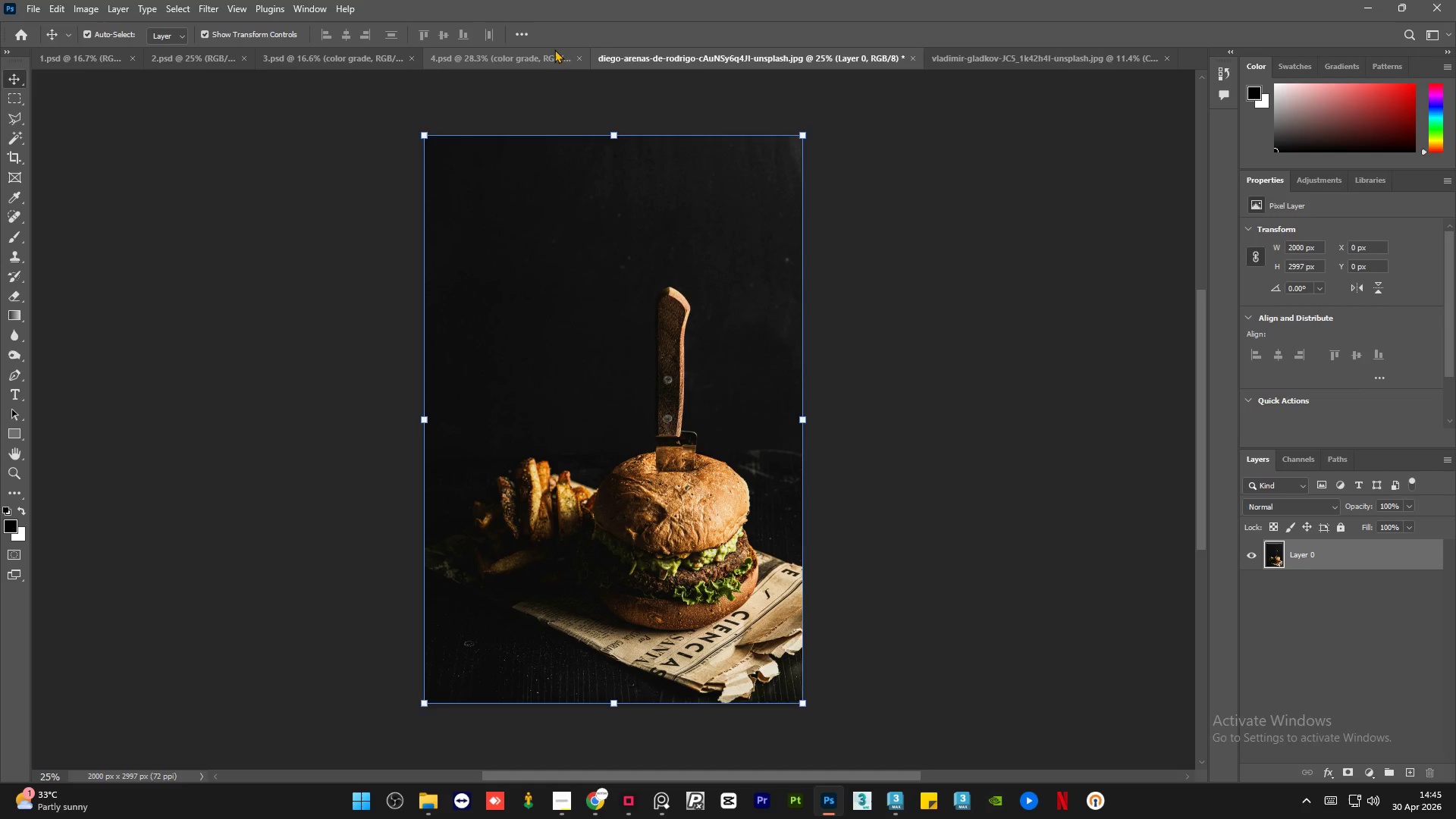 
left_click([548, 53])
 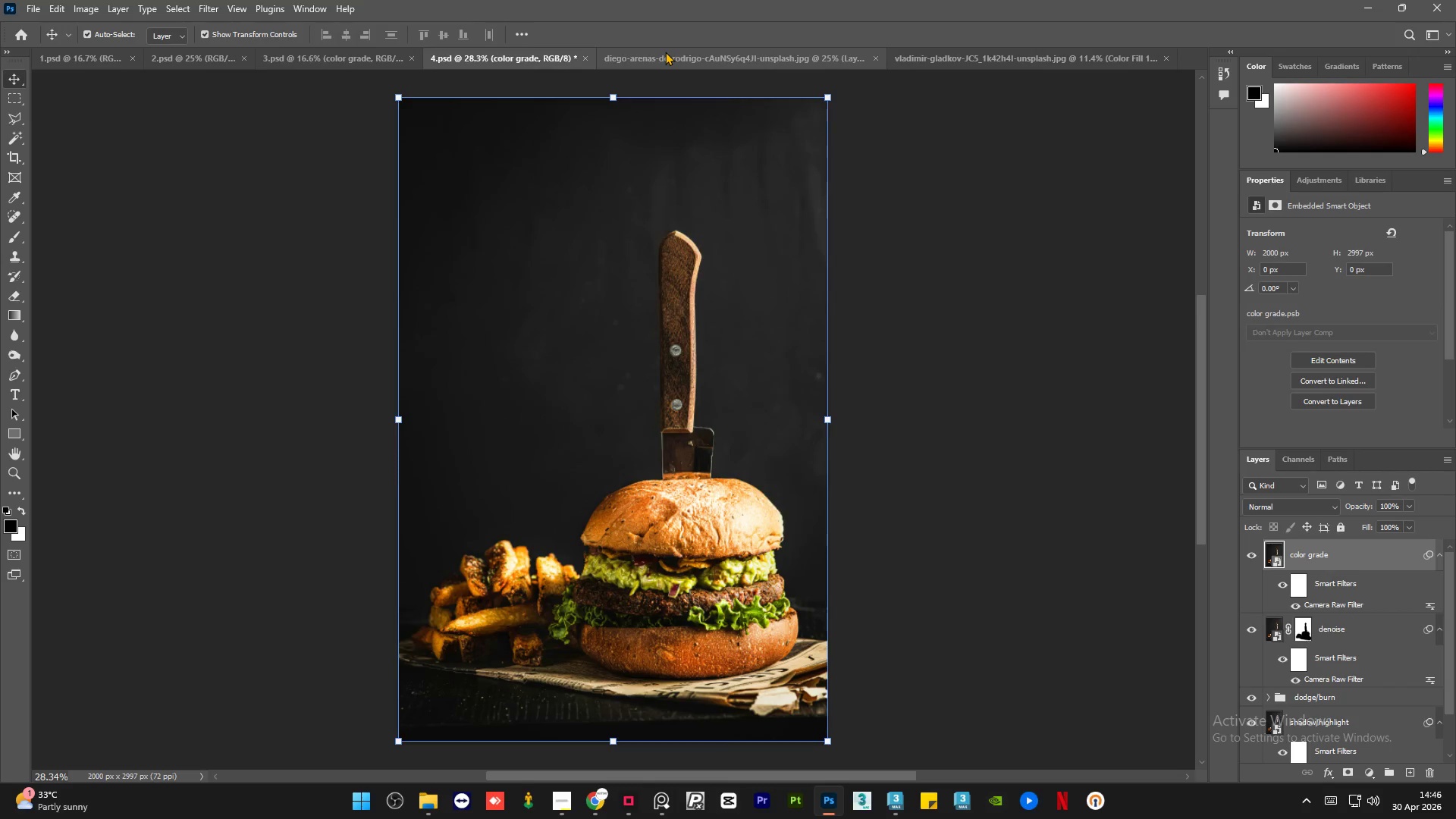 
wait(17.49)
 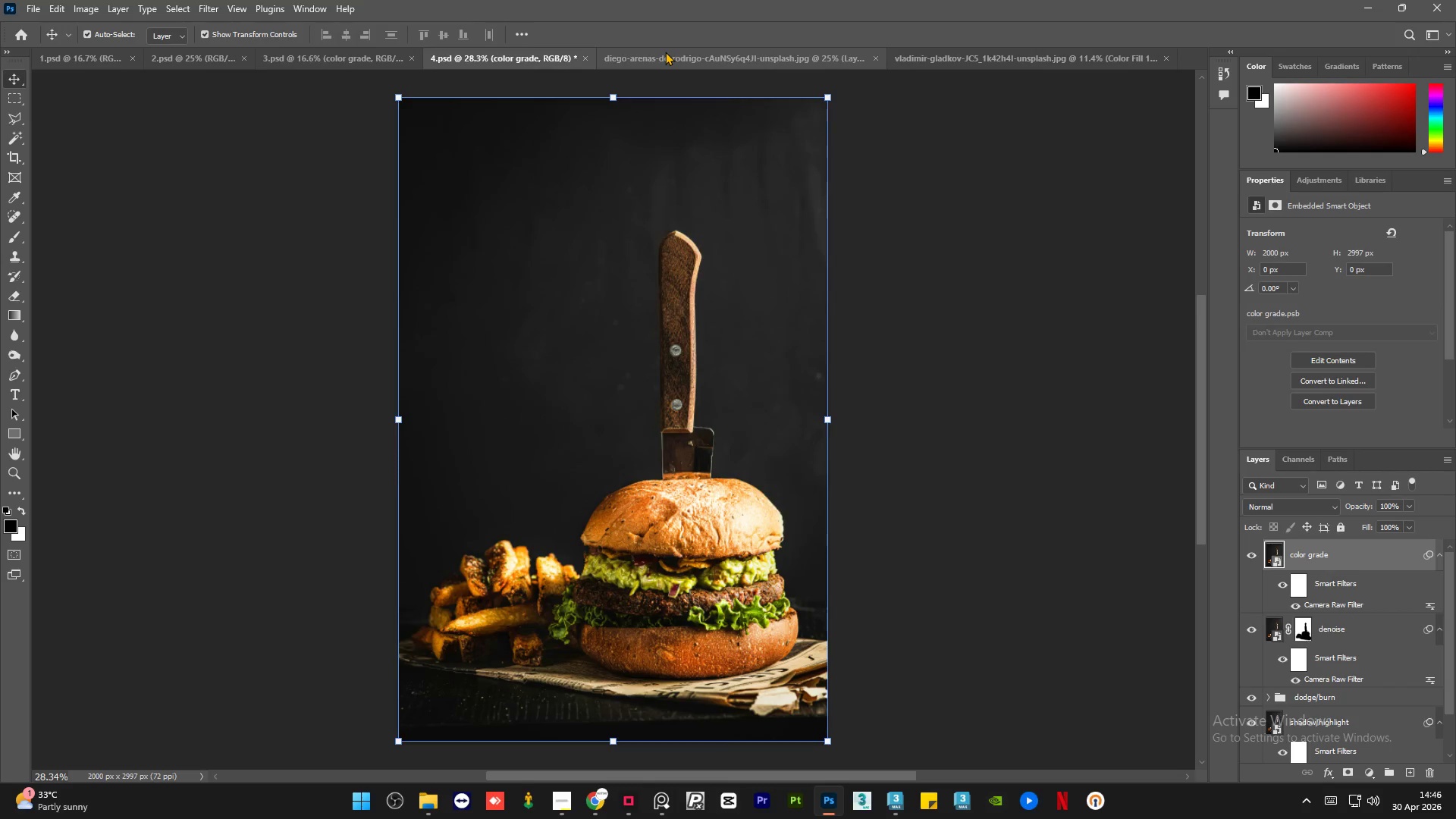 
left_click([665, 52])
 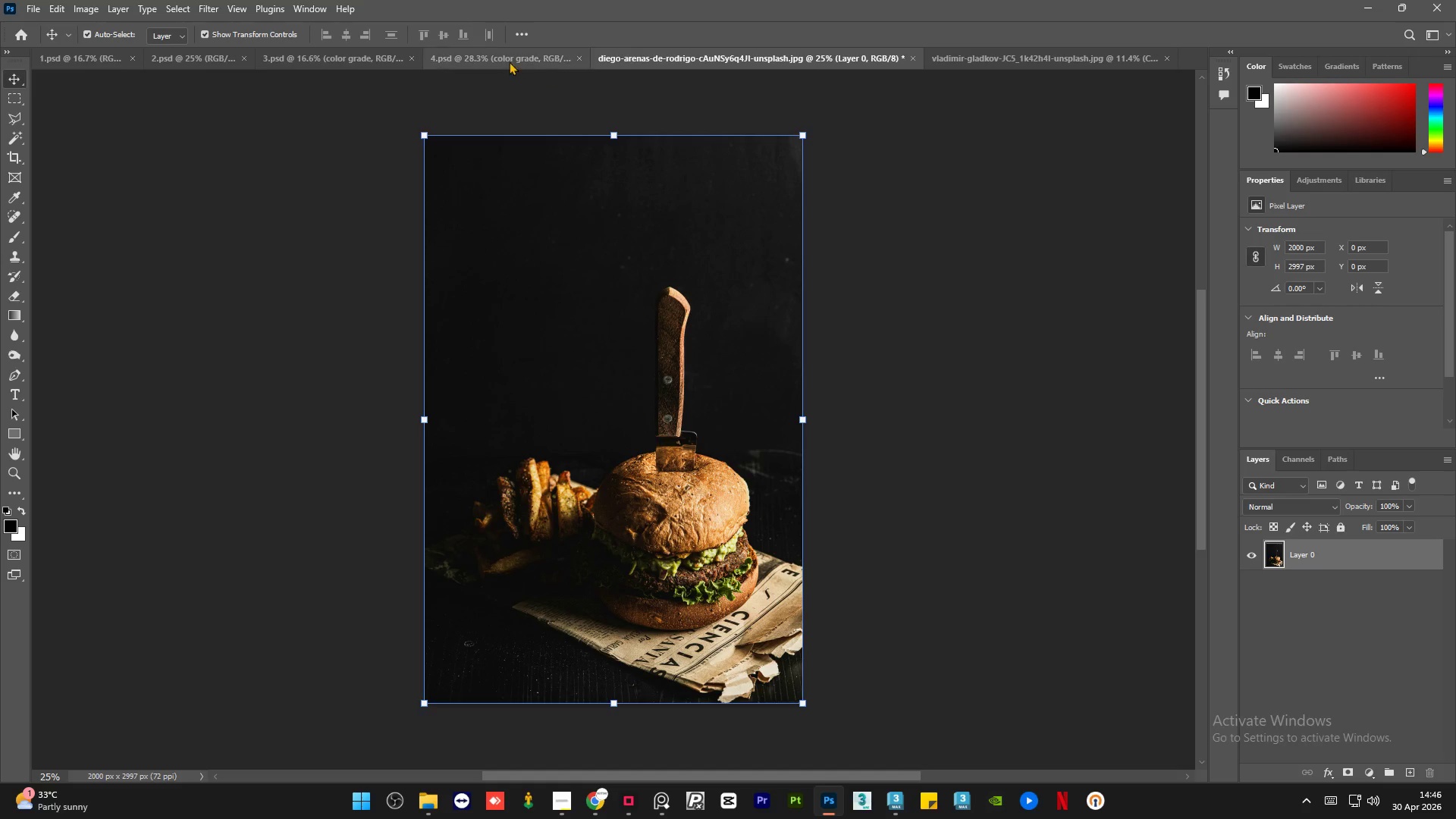 
left_click([506, 61])
 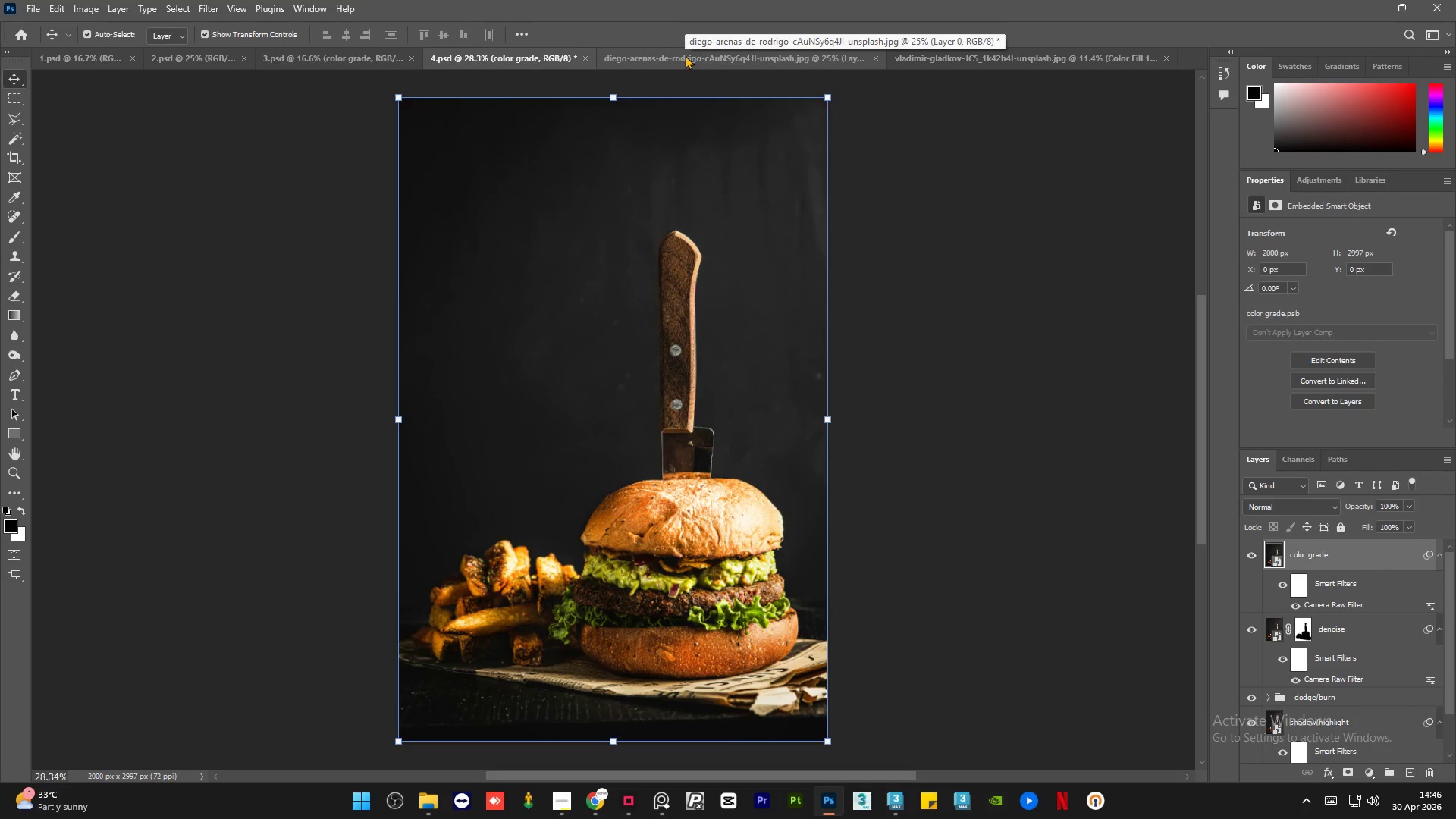 
left_click([685, 55])
 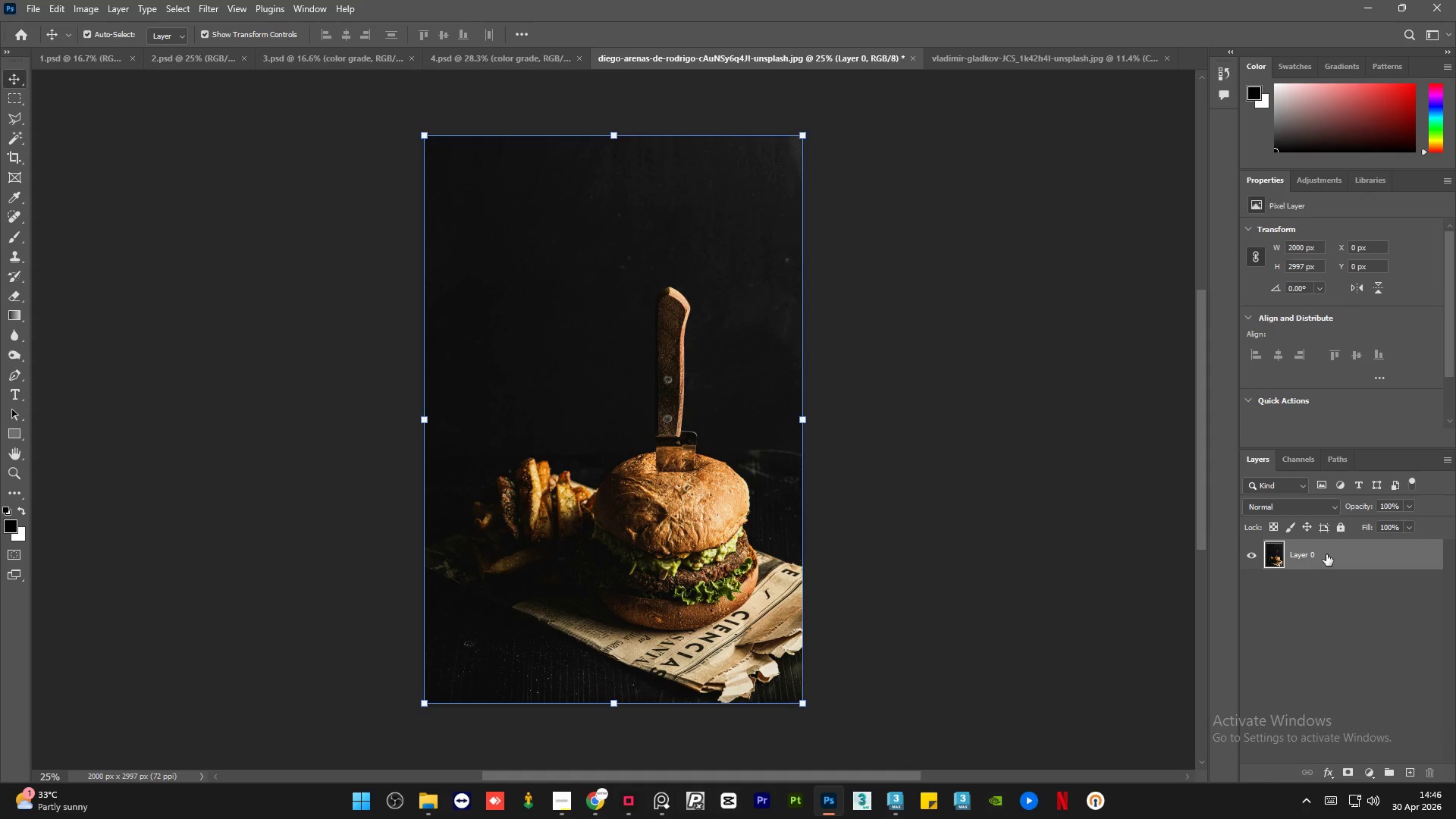 
hold_key(key=ControlLeft, duration=1.27)
 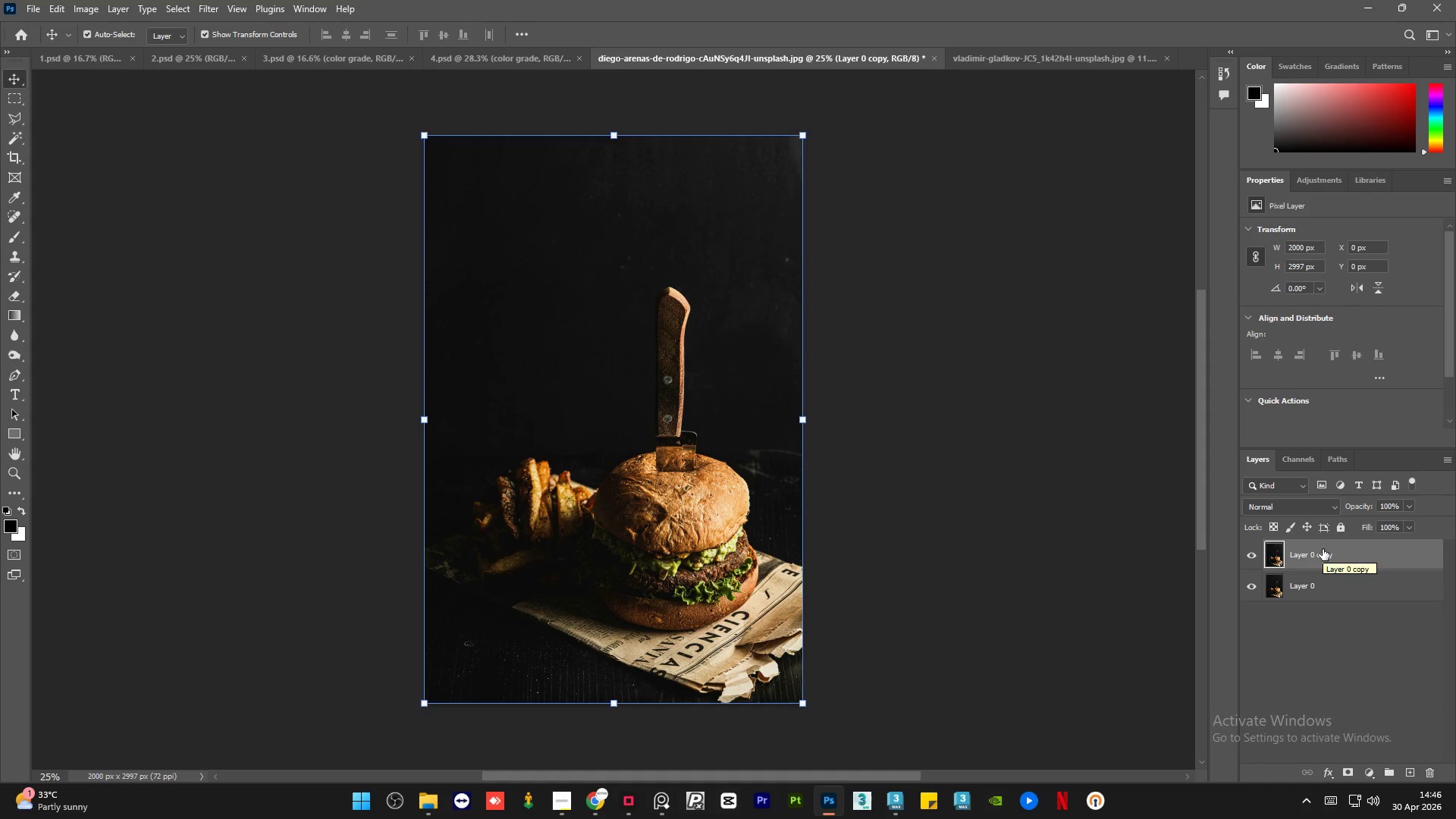 
key(J)
 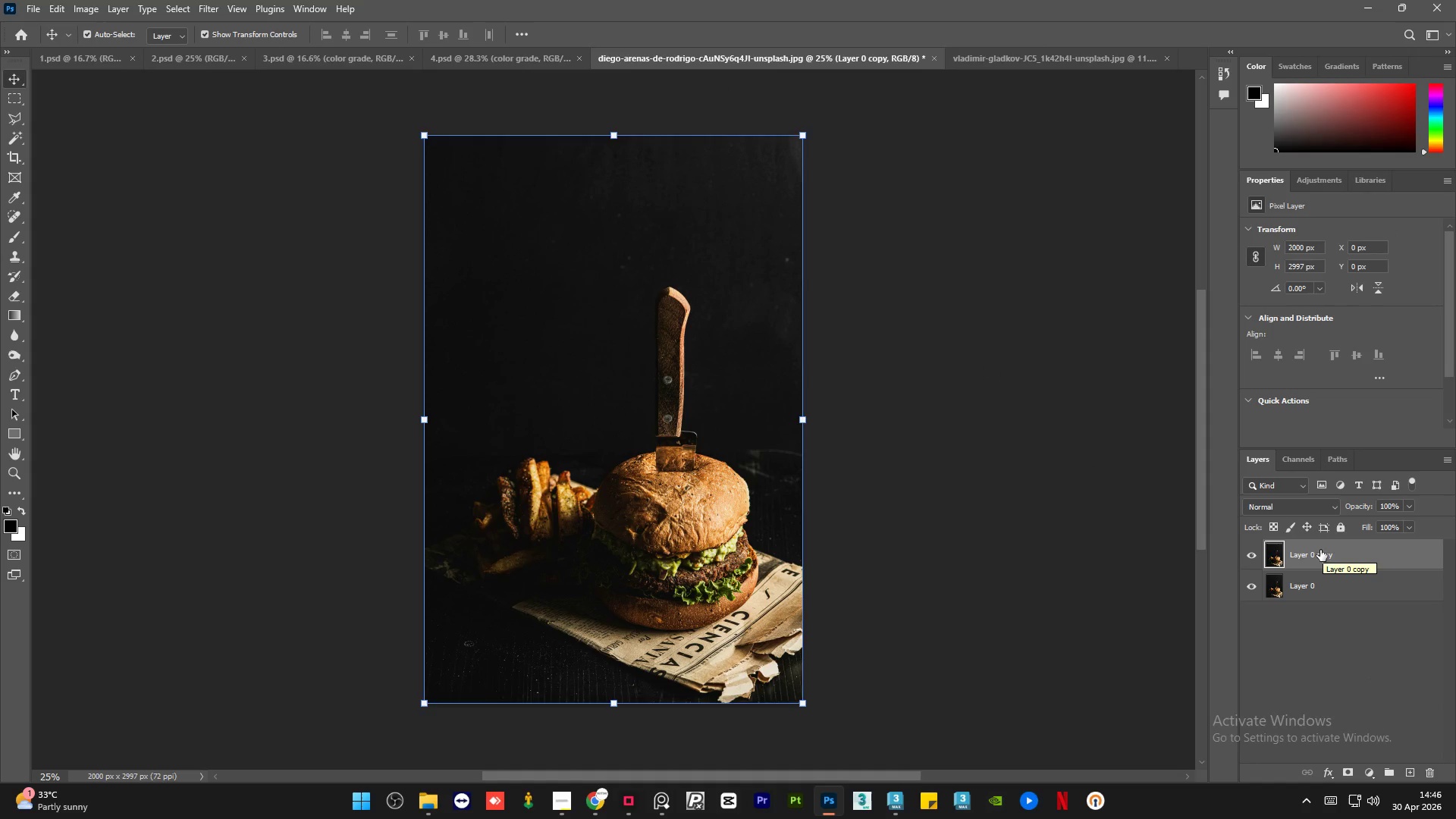 
double_click([1305, 555])
 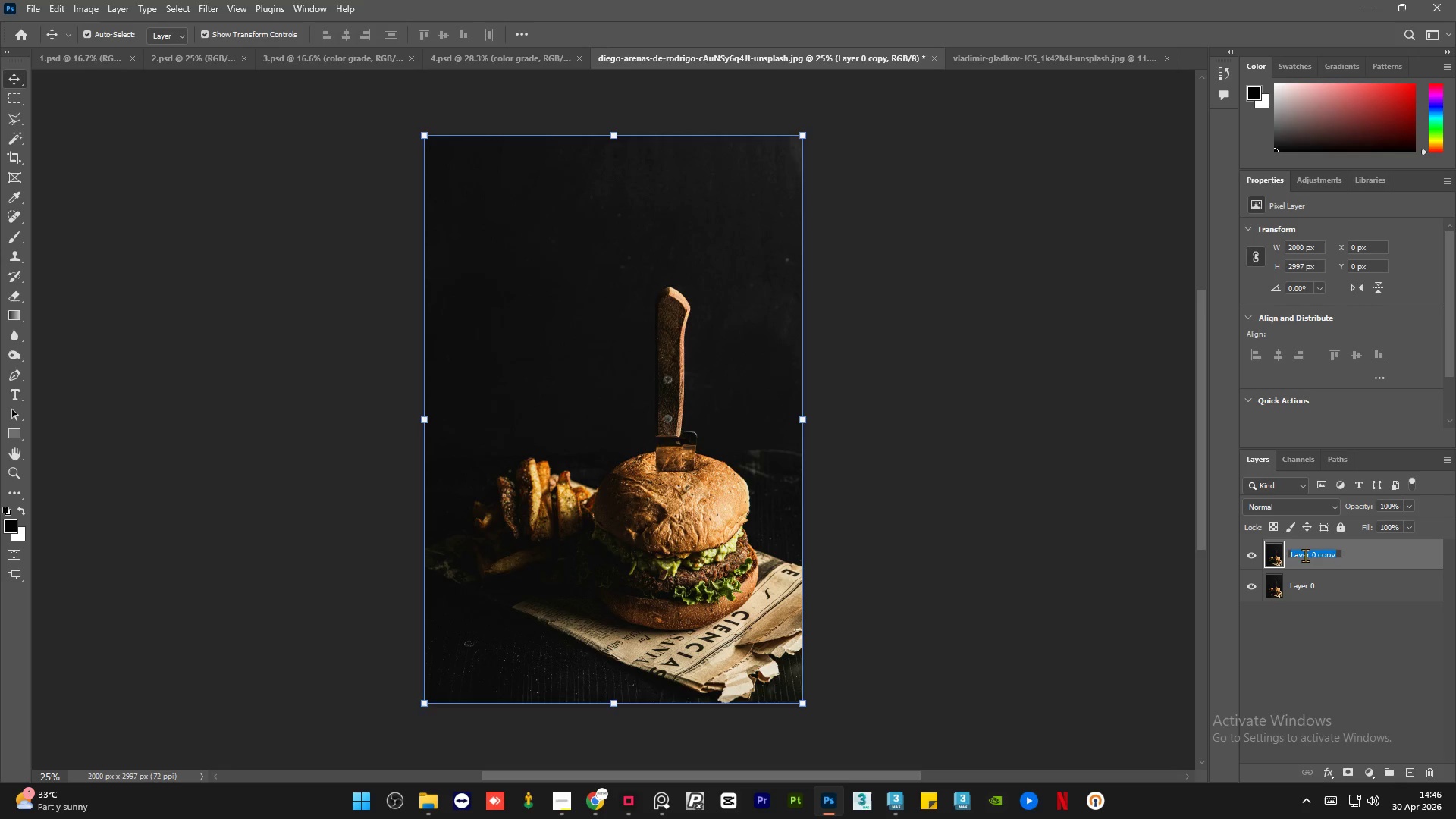 
type(shadow/highlight)
 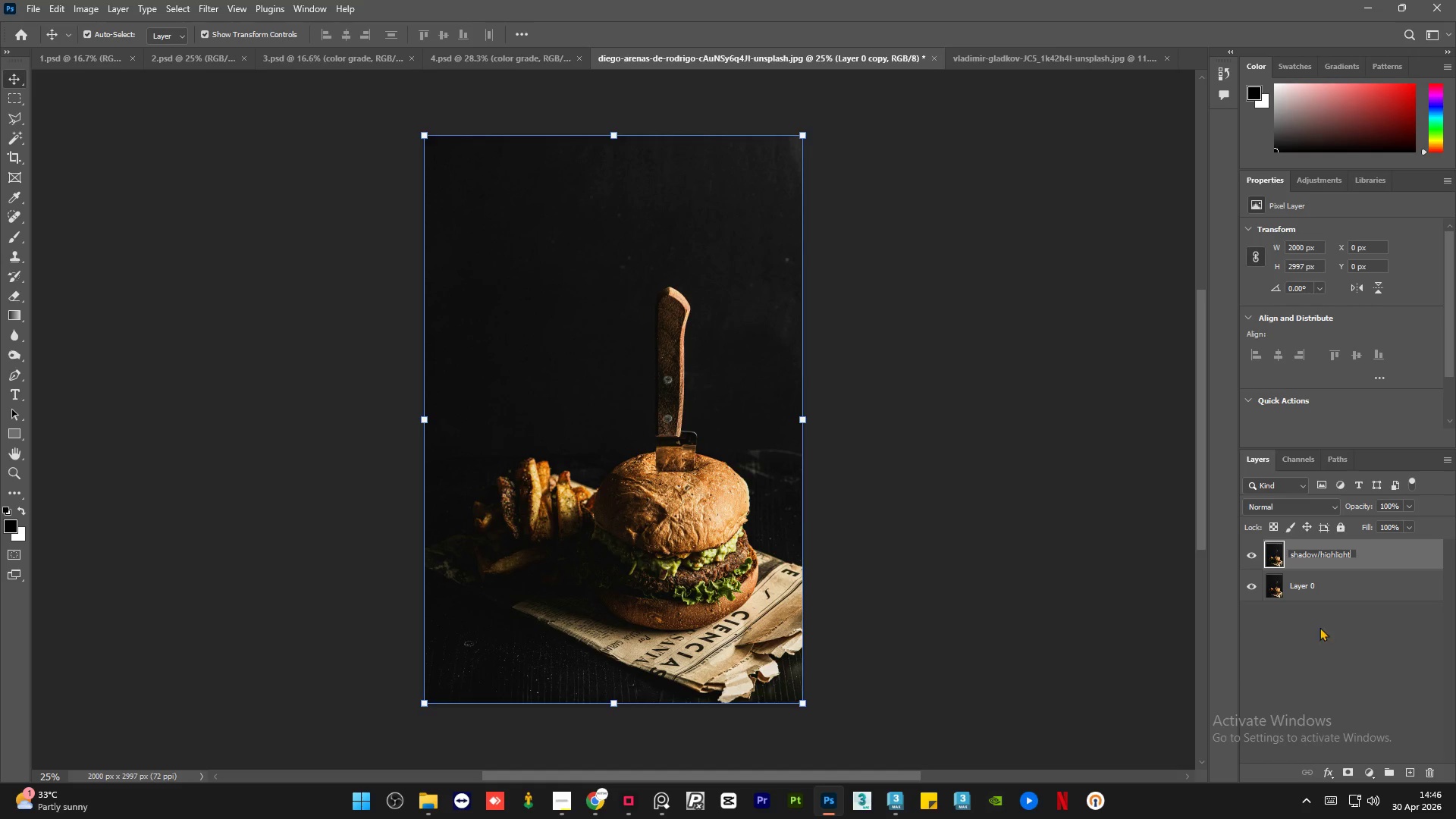 
left_click([1320, 639])
 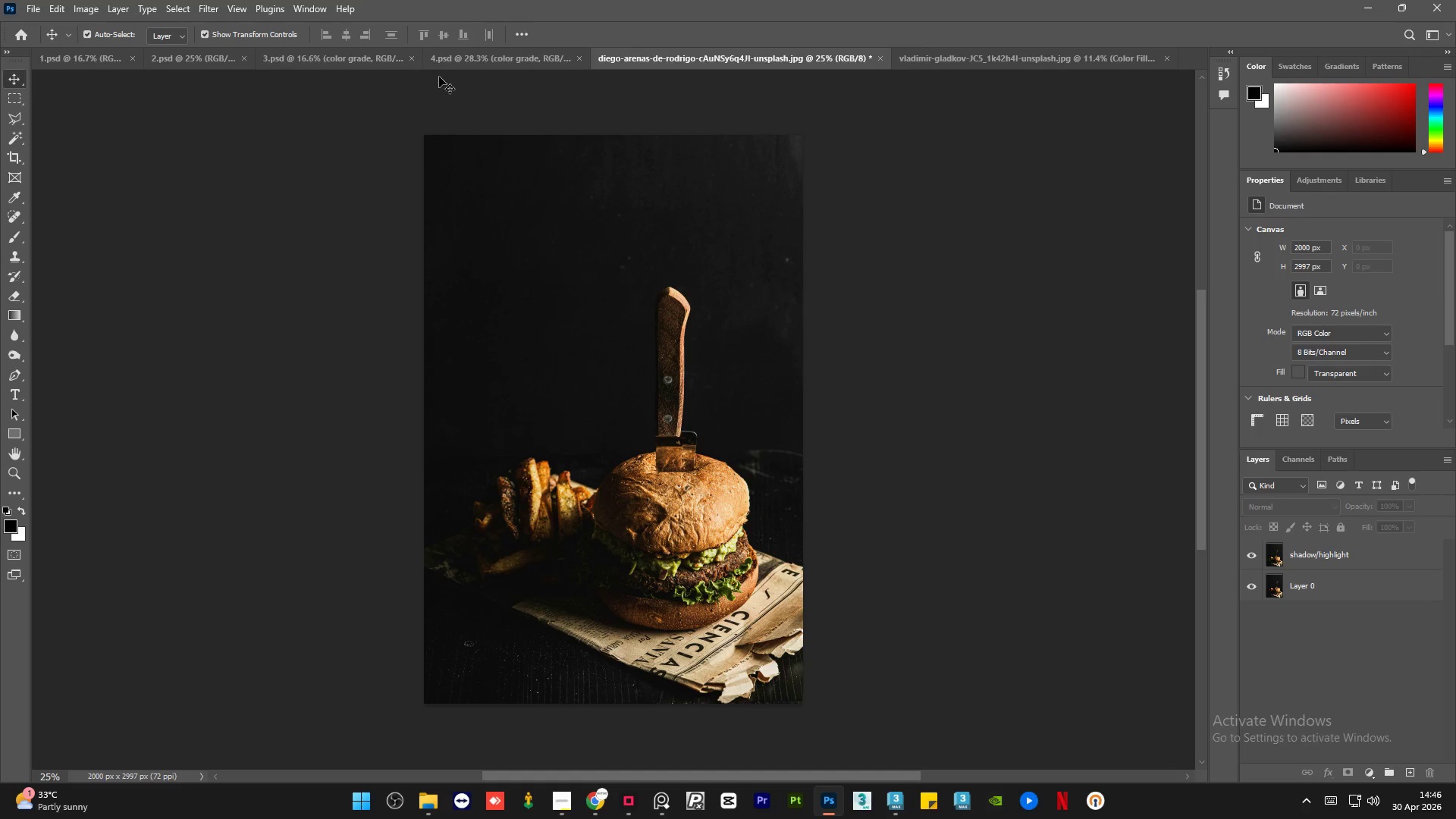 
left_click([459, 60])
 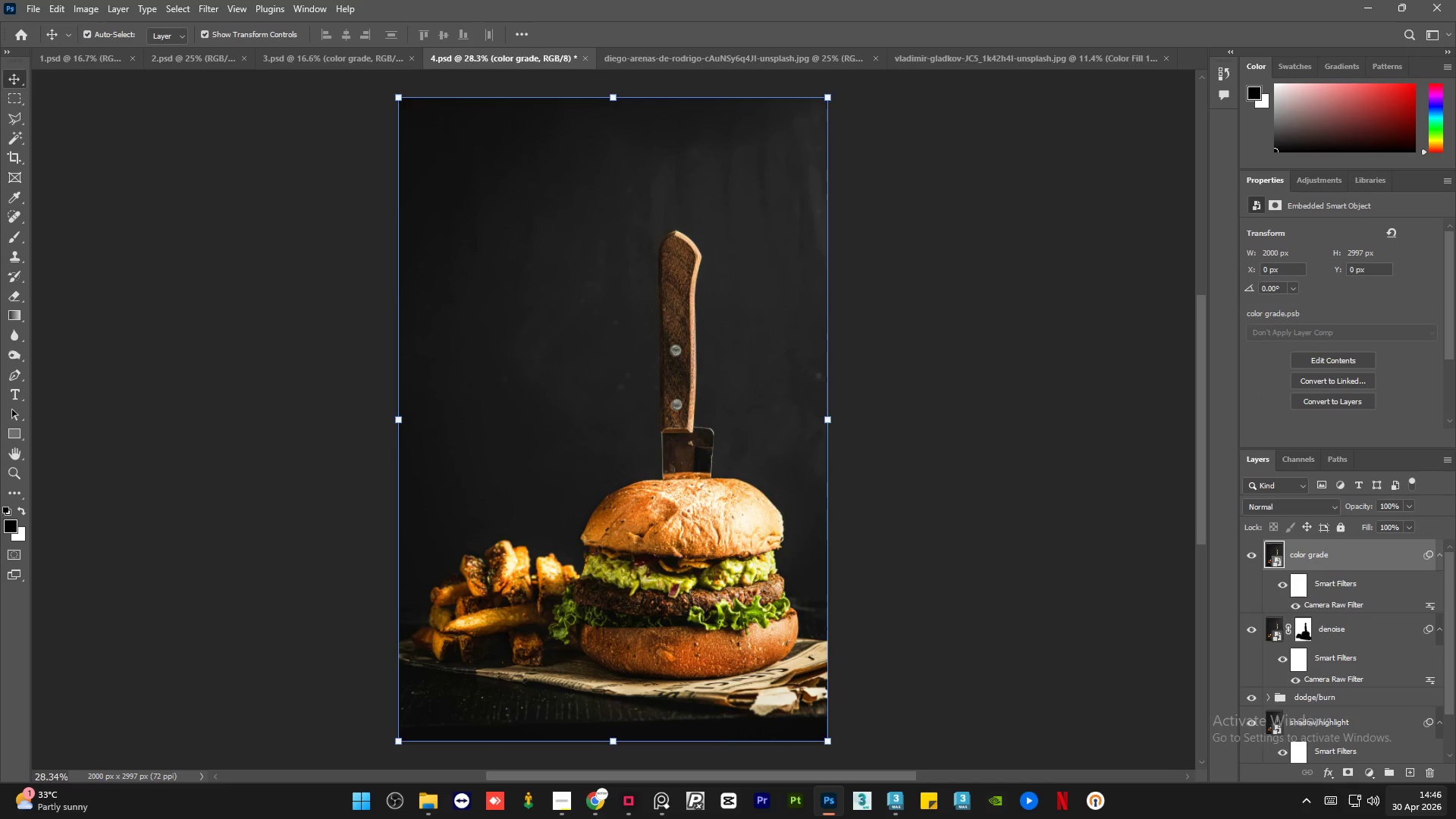 
scroll: coordinate [1320, 655], scroll_direction: down, amount: 11.0
 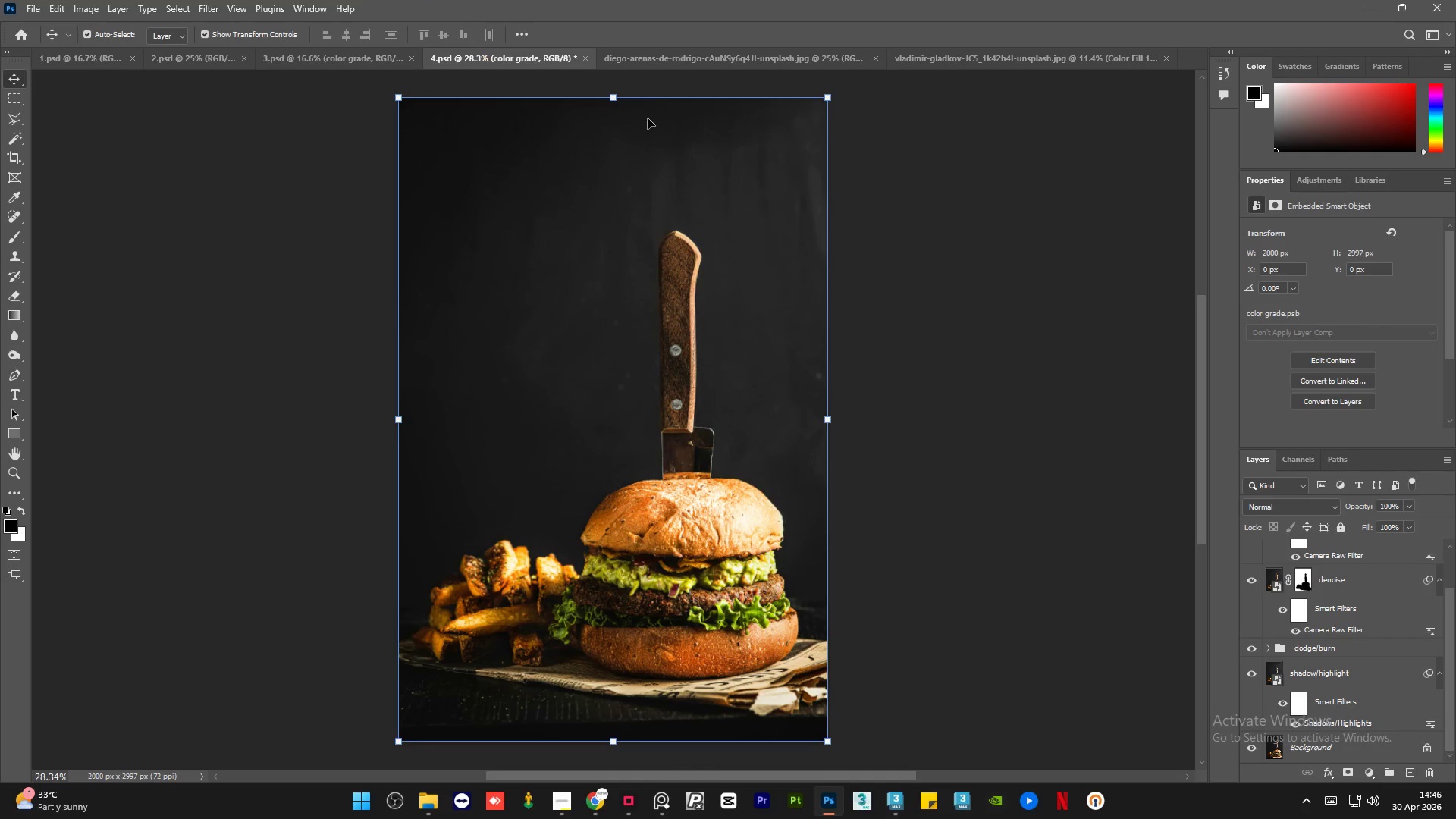 
left_click([675, 61])
 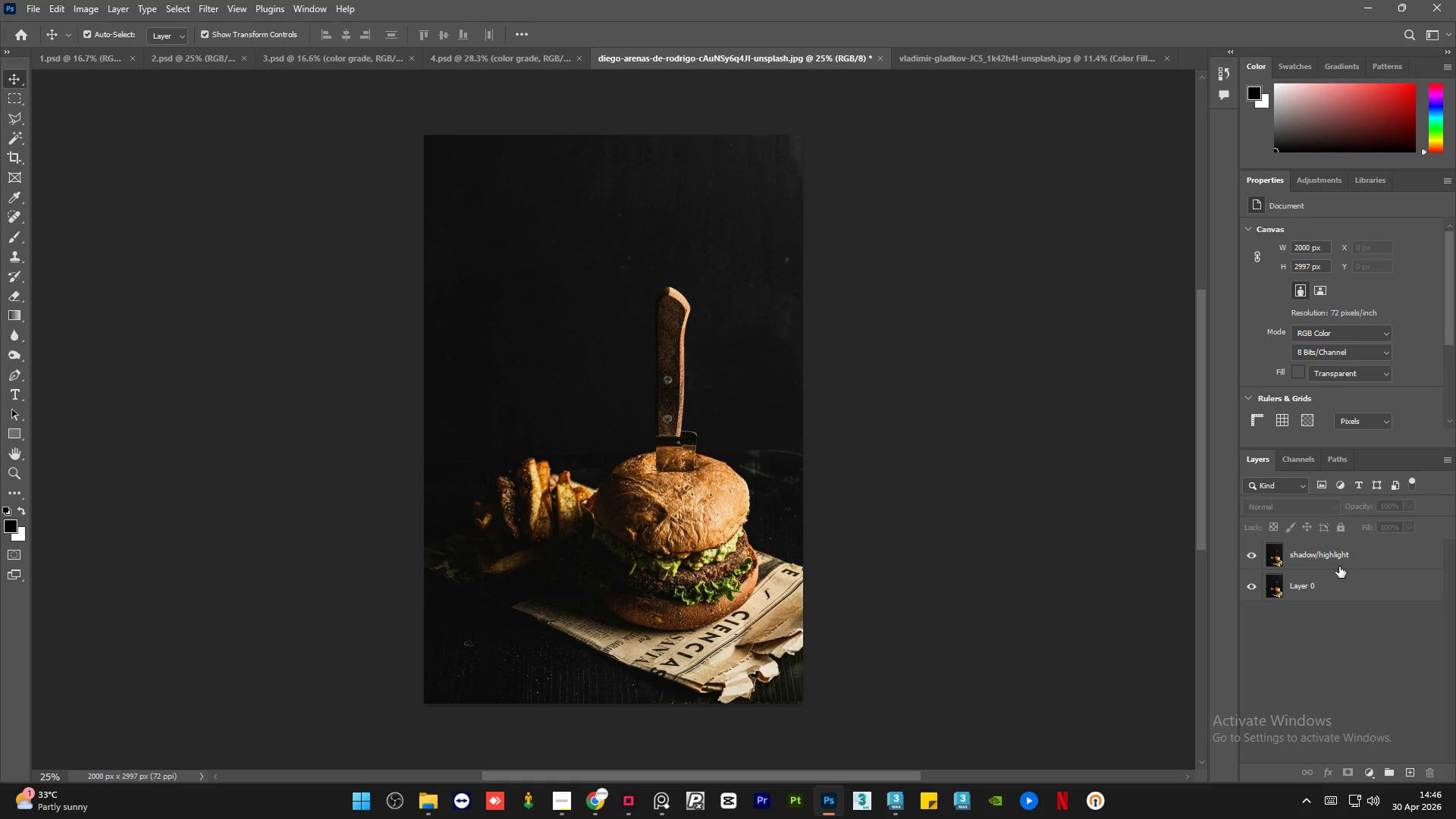 
left_click([1343, 562])
 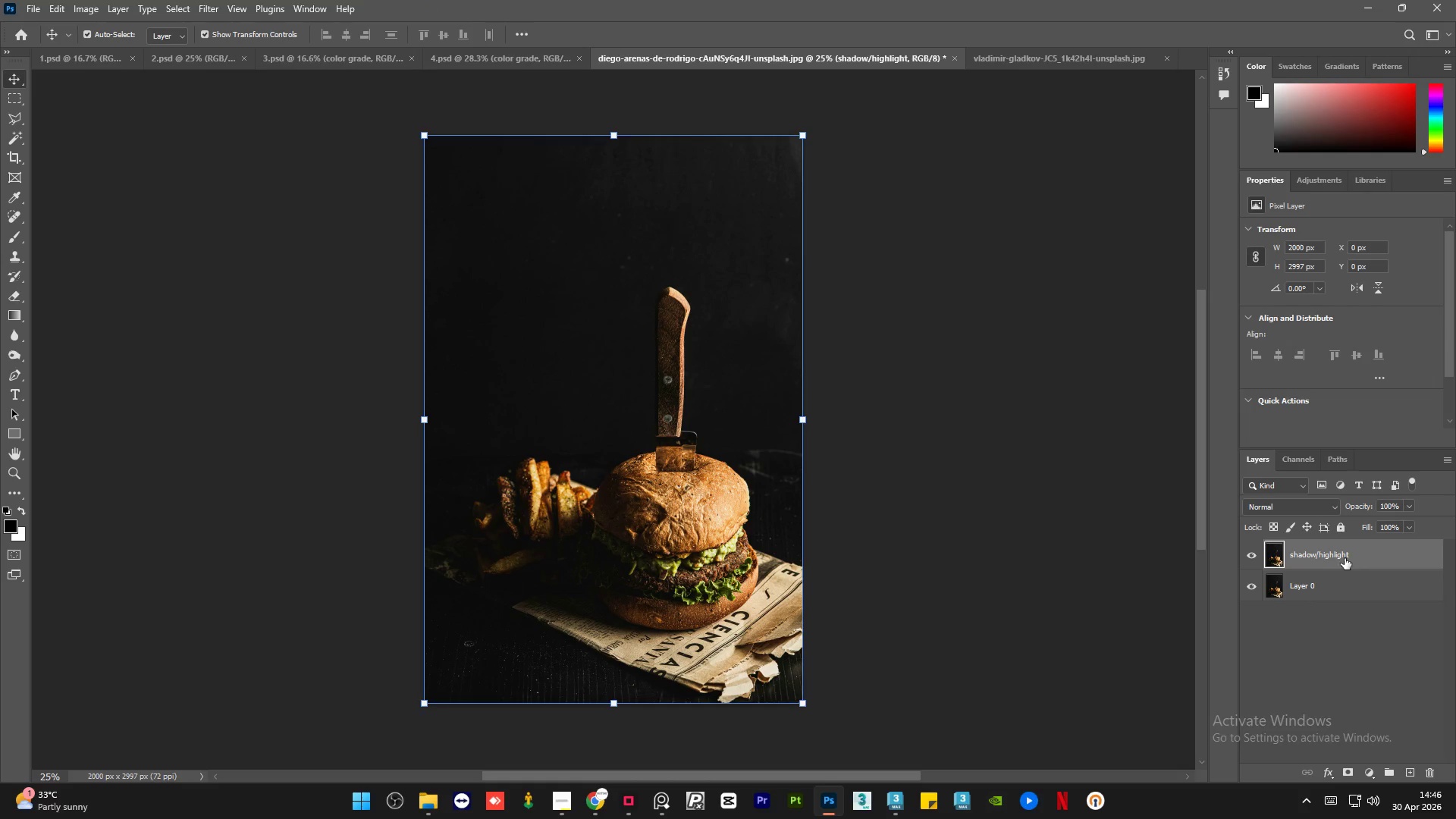 
right_click([1345, 557])
 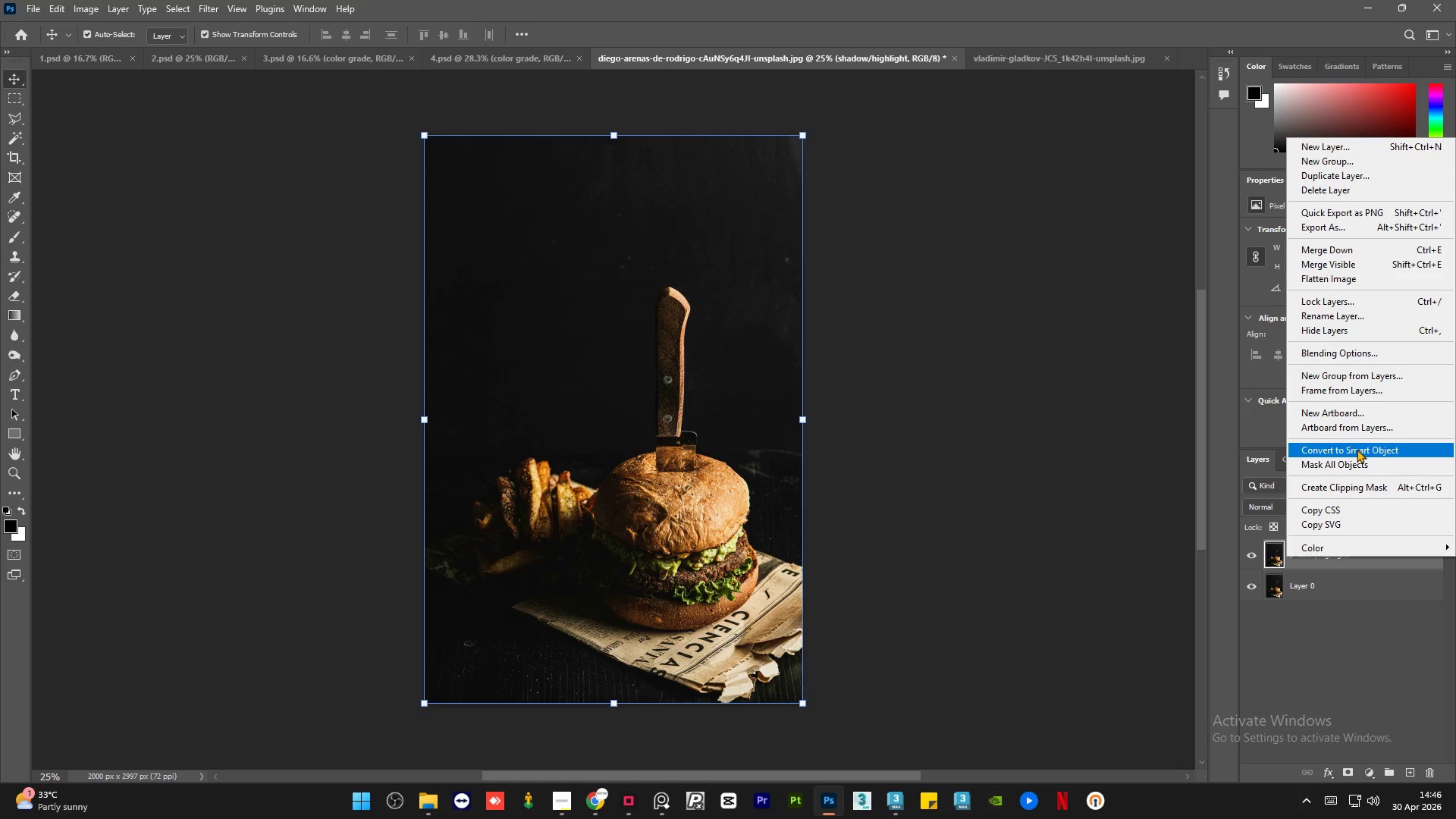 
left_click([1357, 449])
 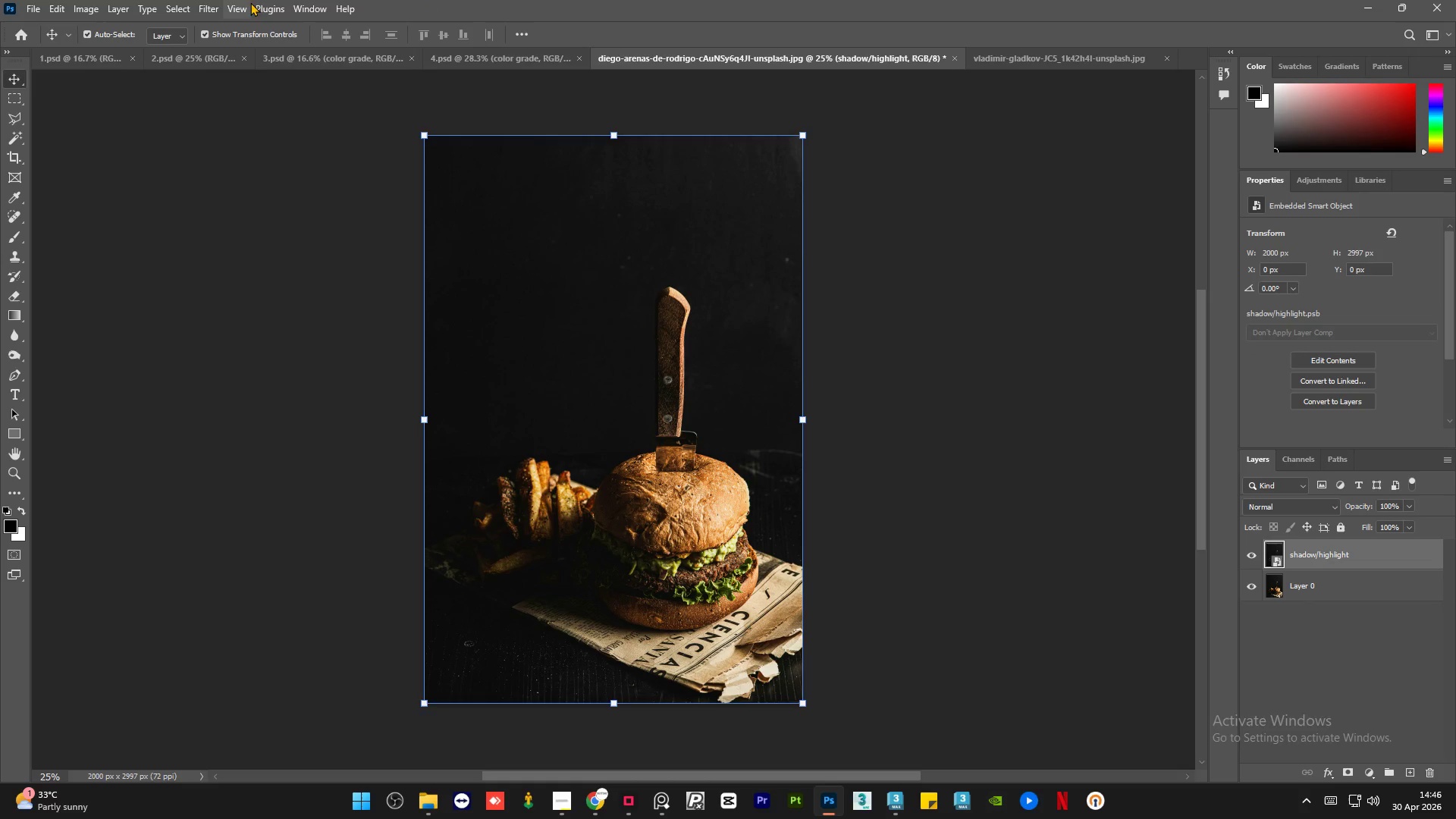 
left_click([296, 6])
 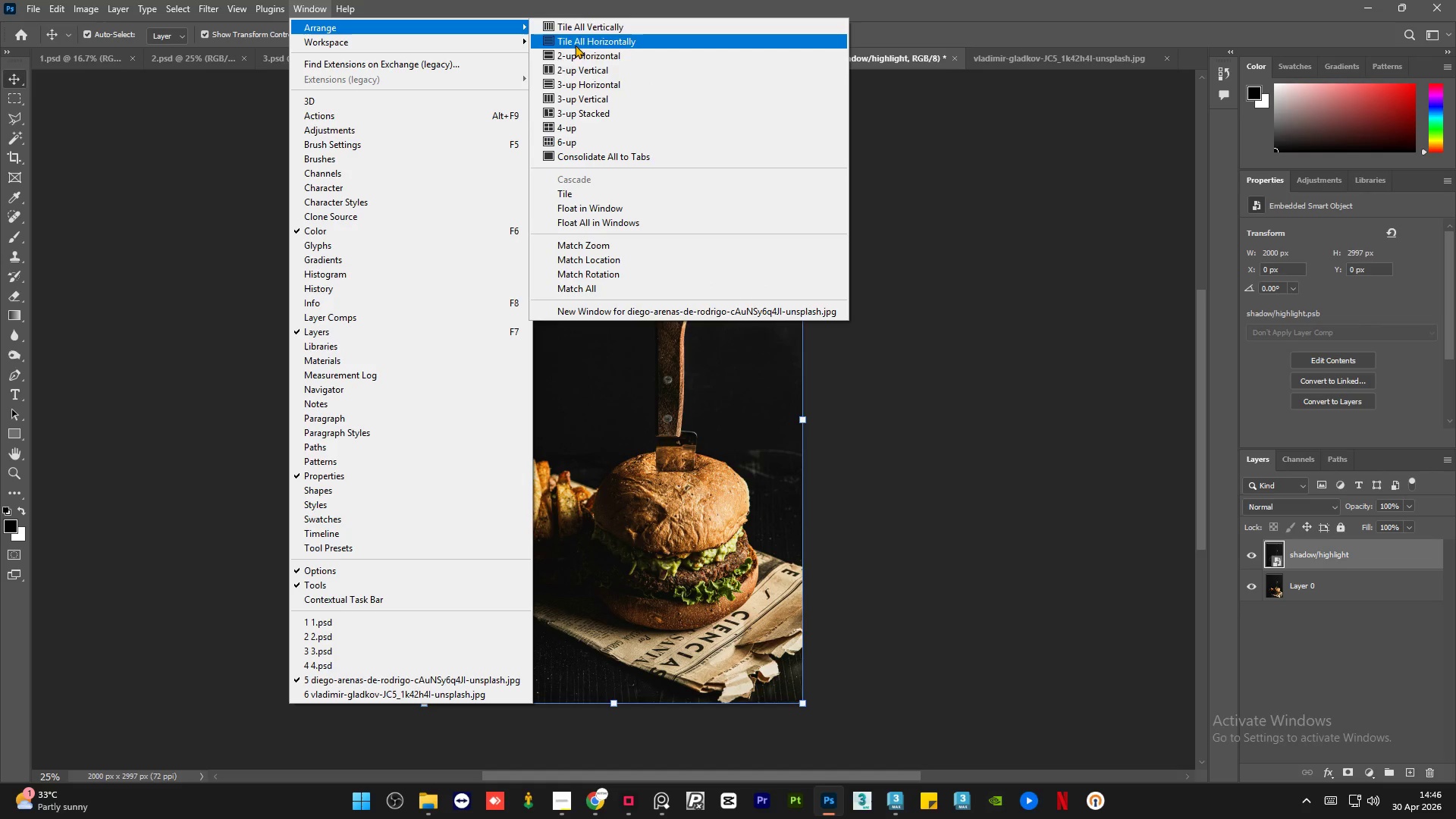 
left_click([576, 65])
 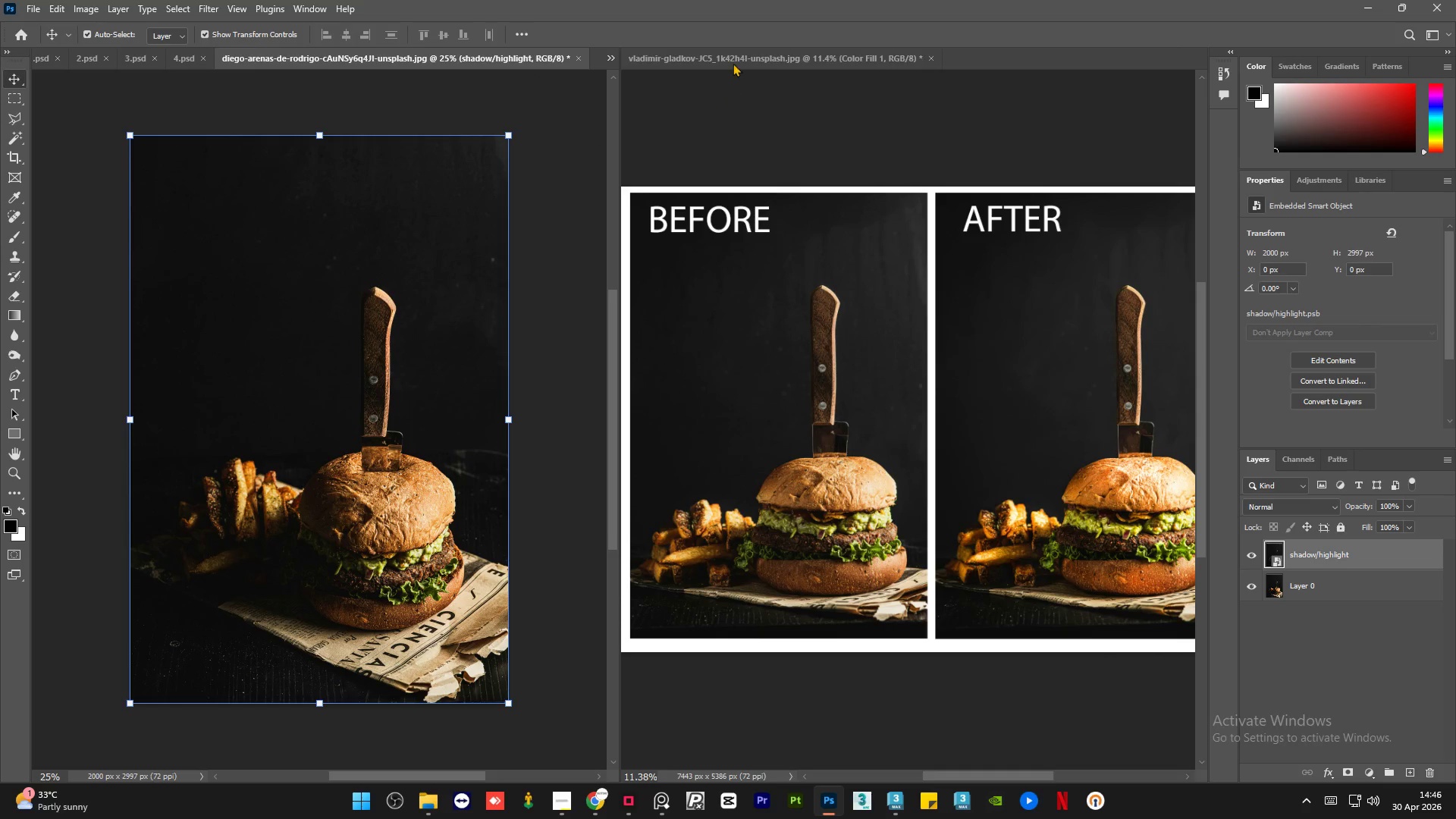 
left_click([714, 61])
 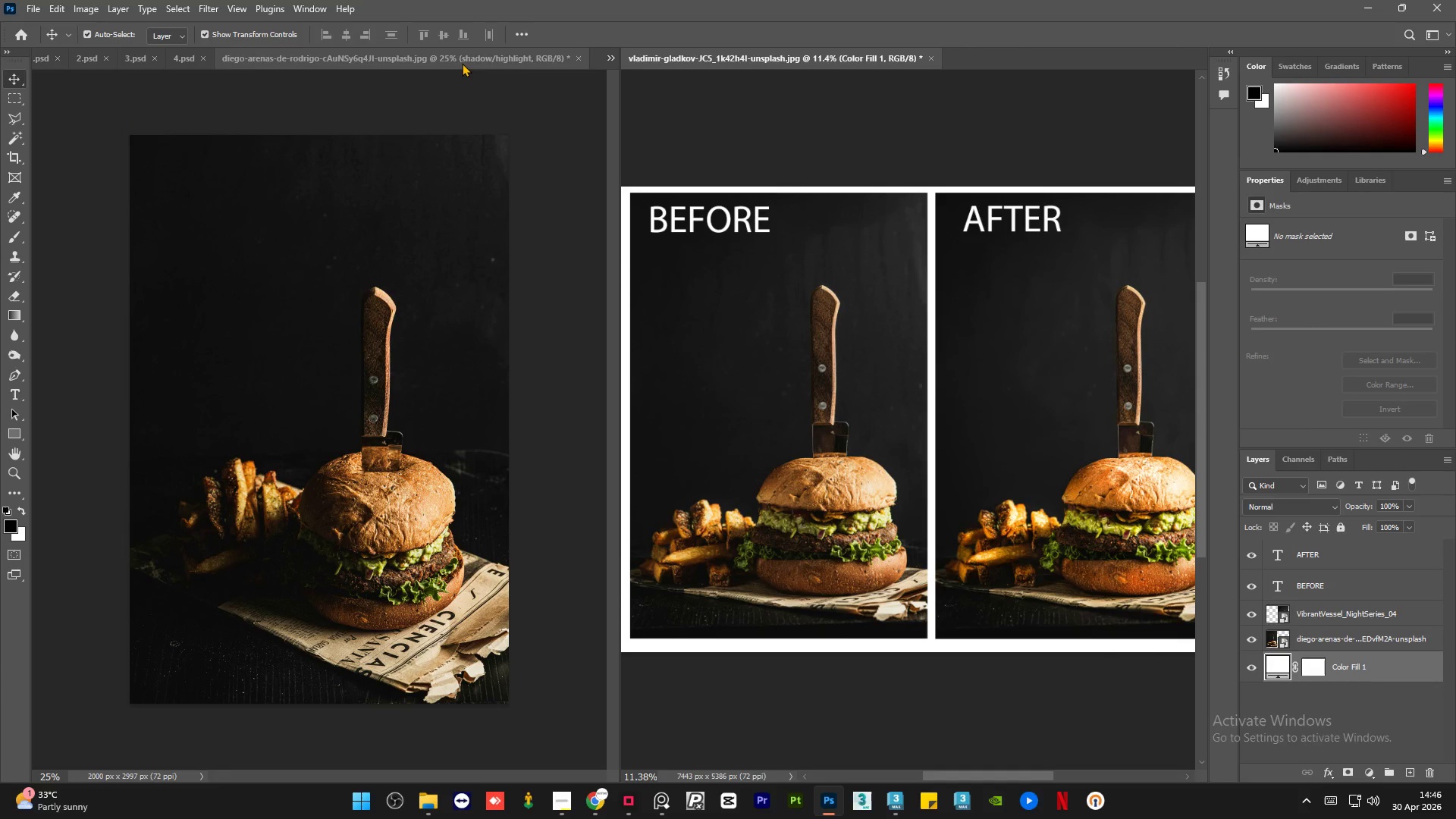 
left_click([462, 63])
 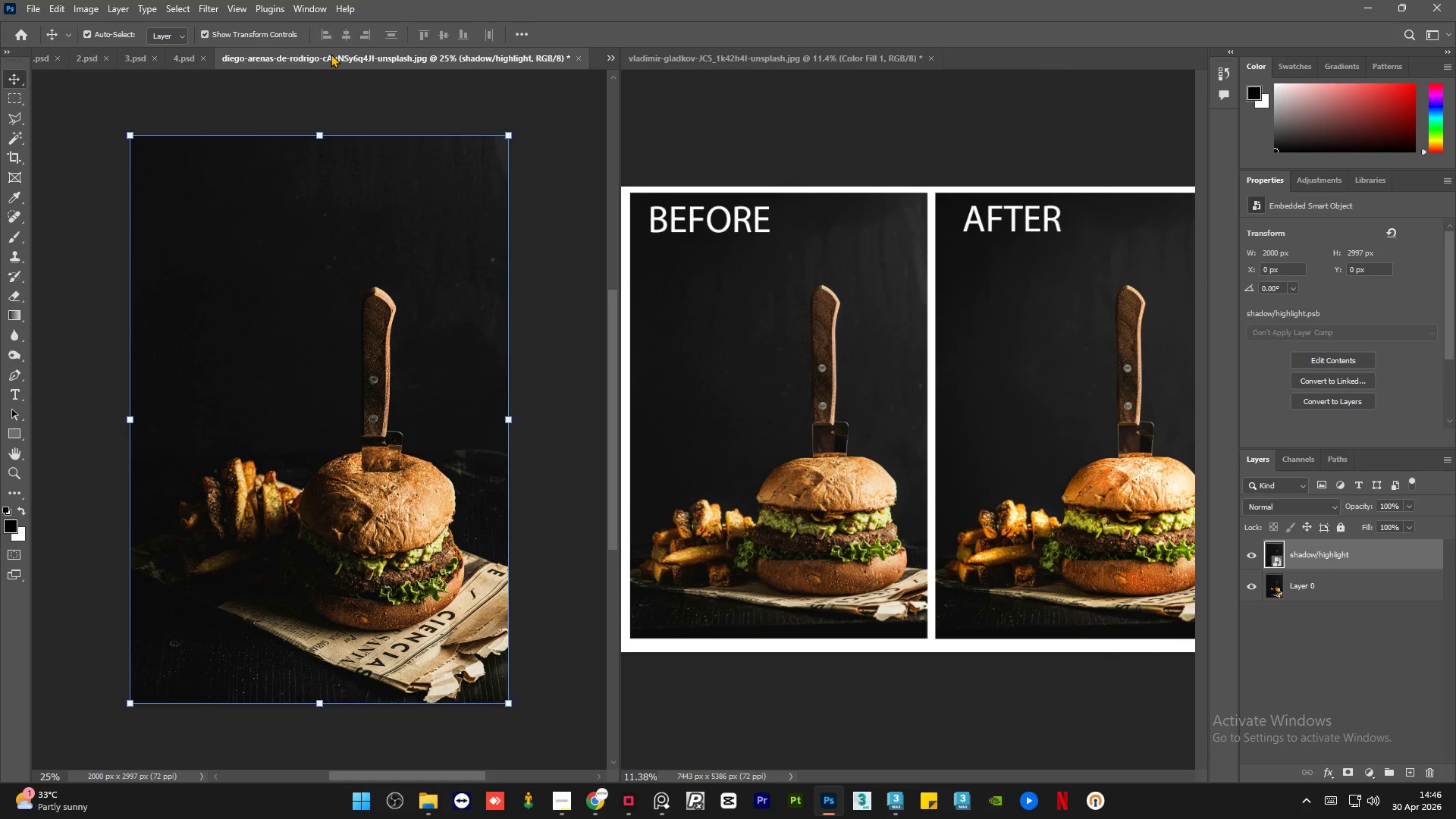 
left_click_drag(start_coordinate=[331, 54], to_coordinate=[722, 63])
 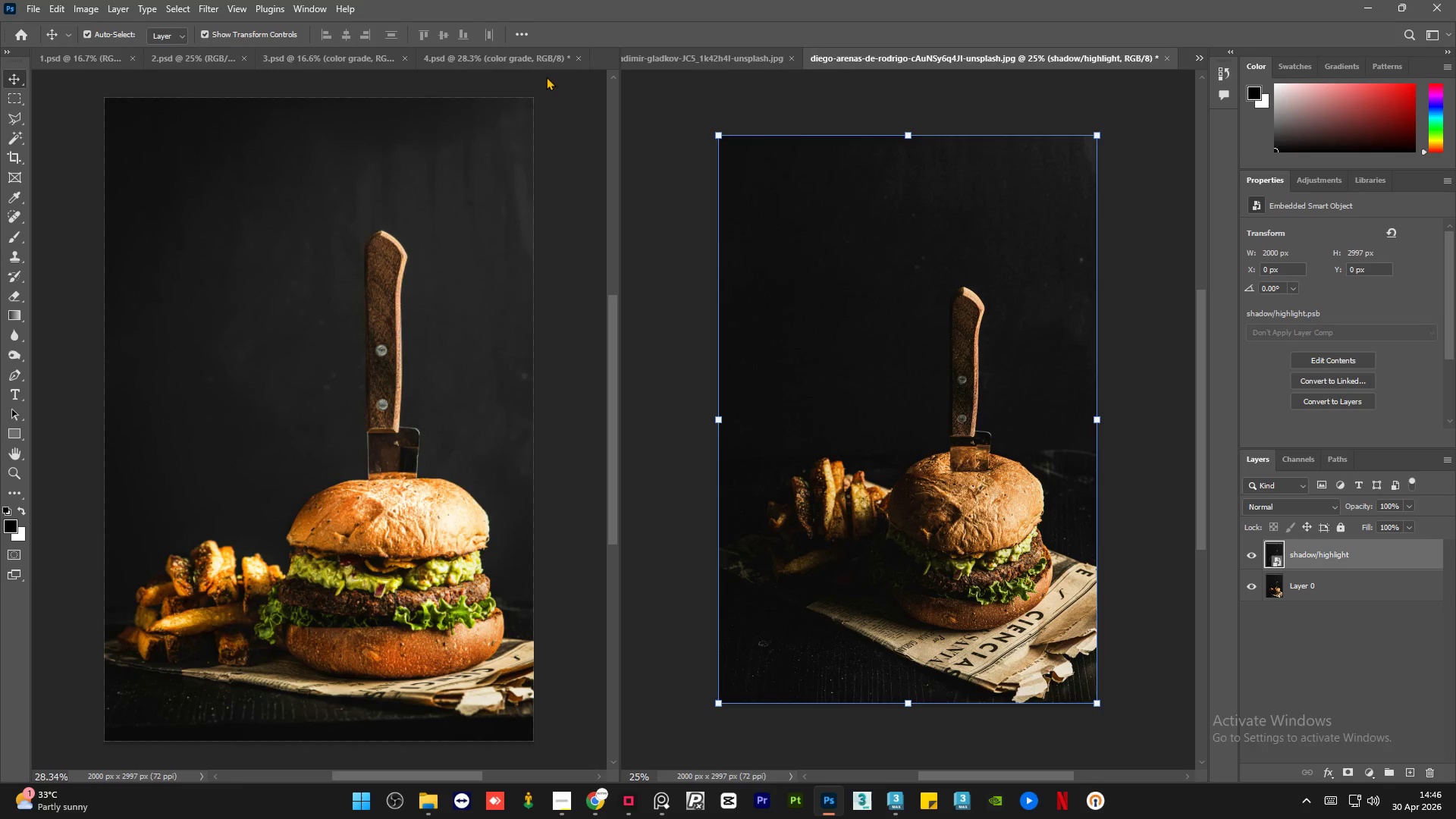 
left_click([538, 57])
 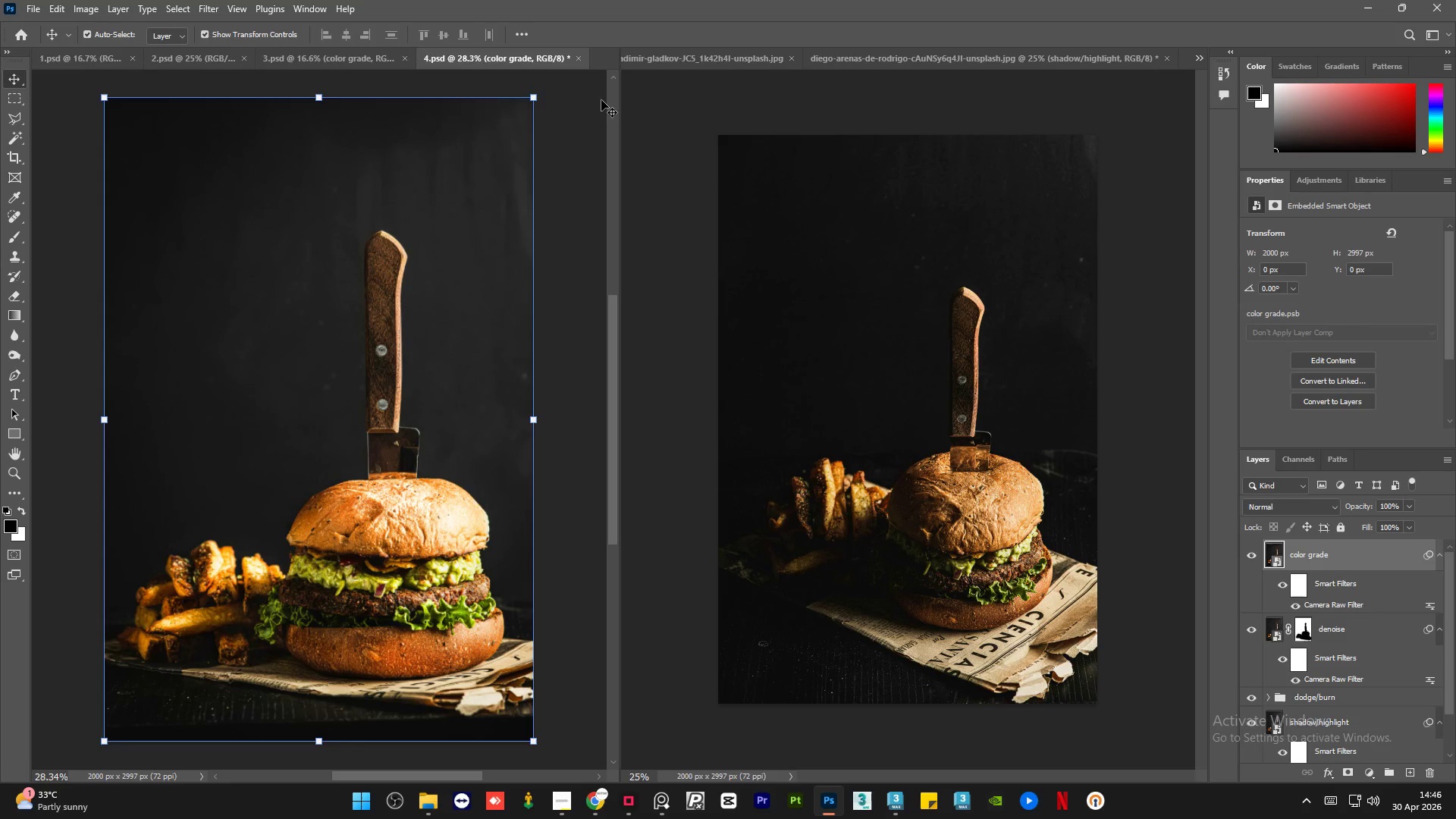 
left_click([330, 58])
 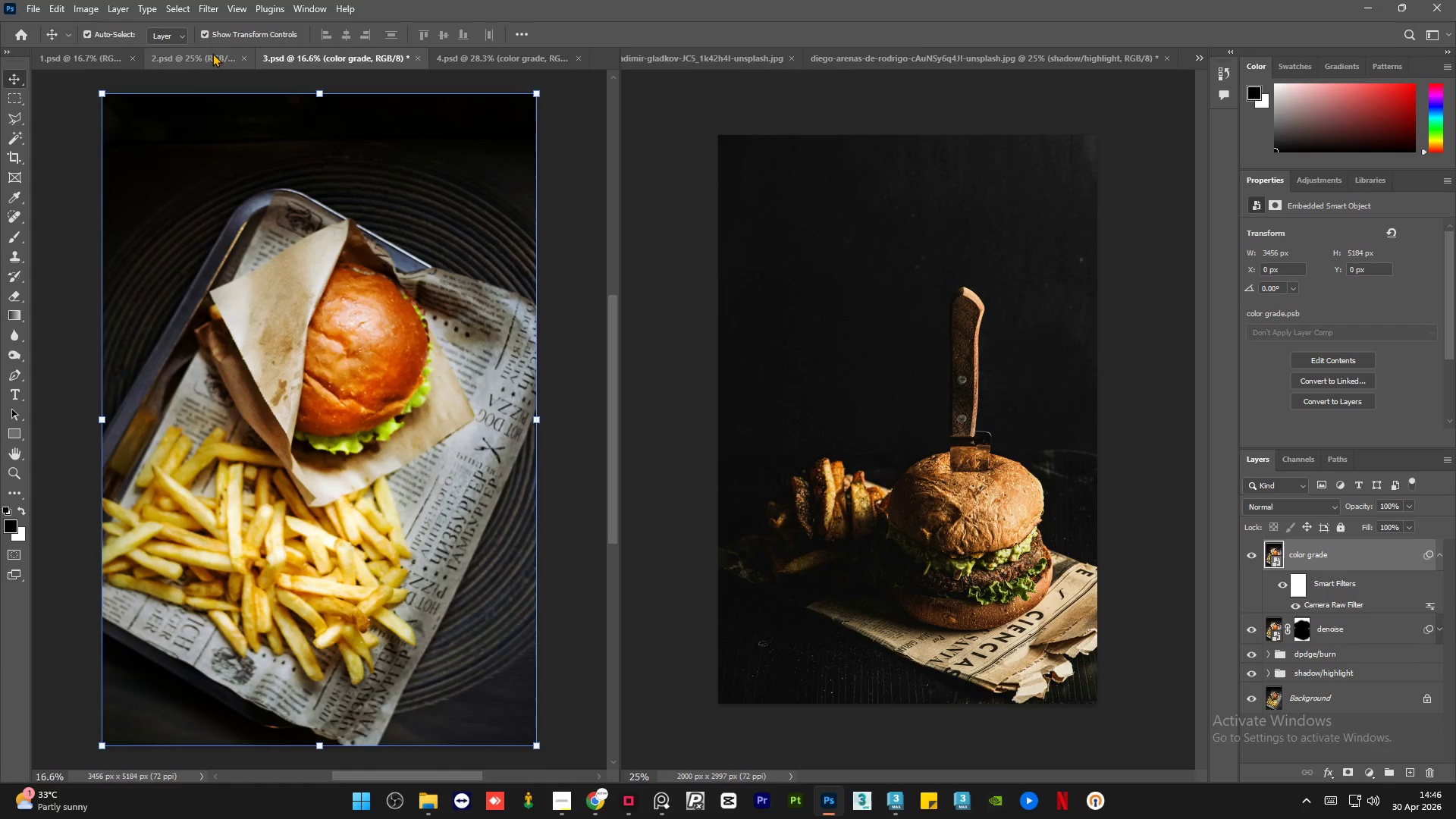 
left_click([210, 55])
 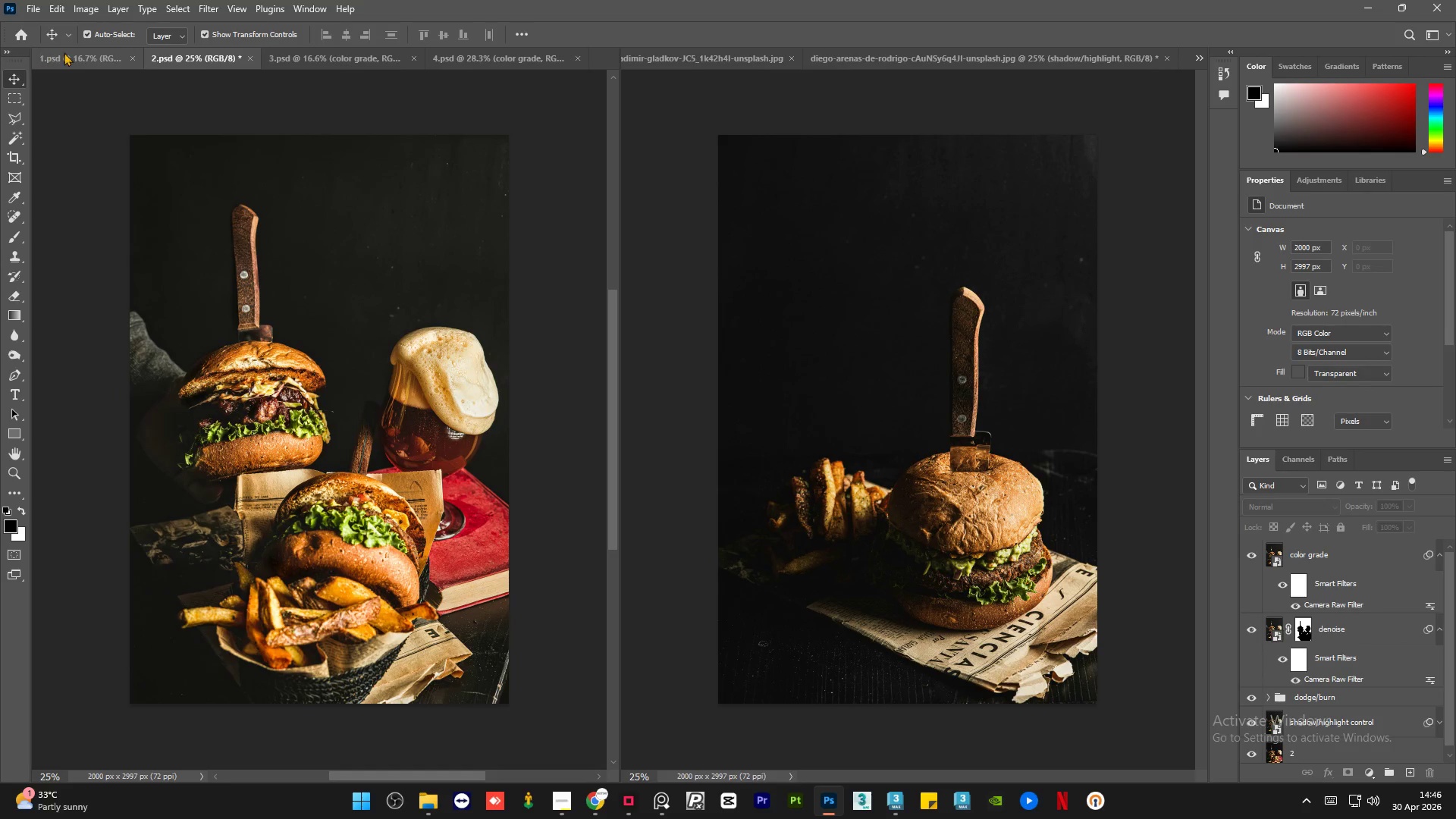 
left_click([76, 52])
 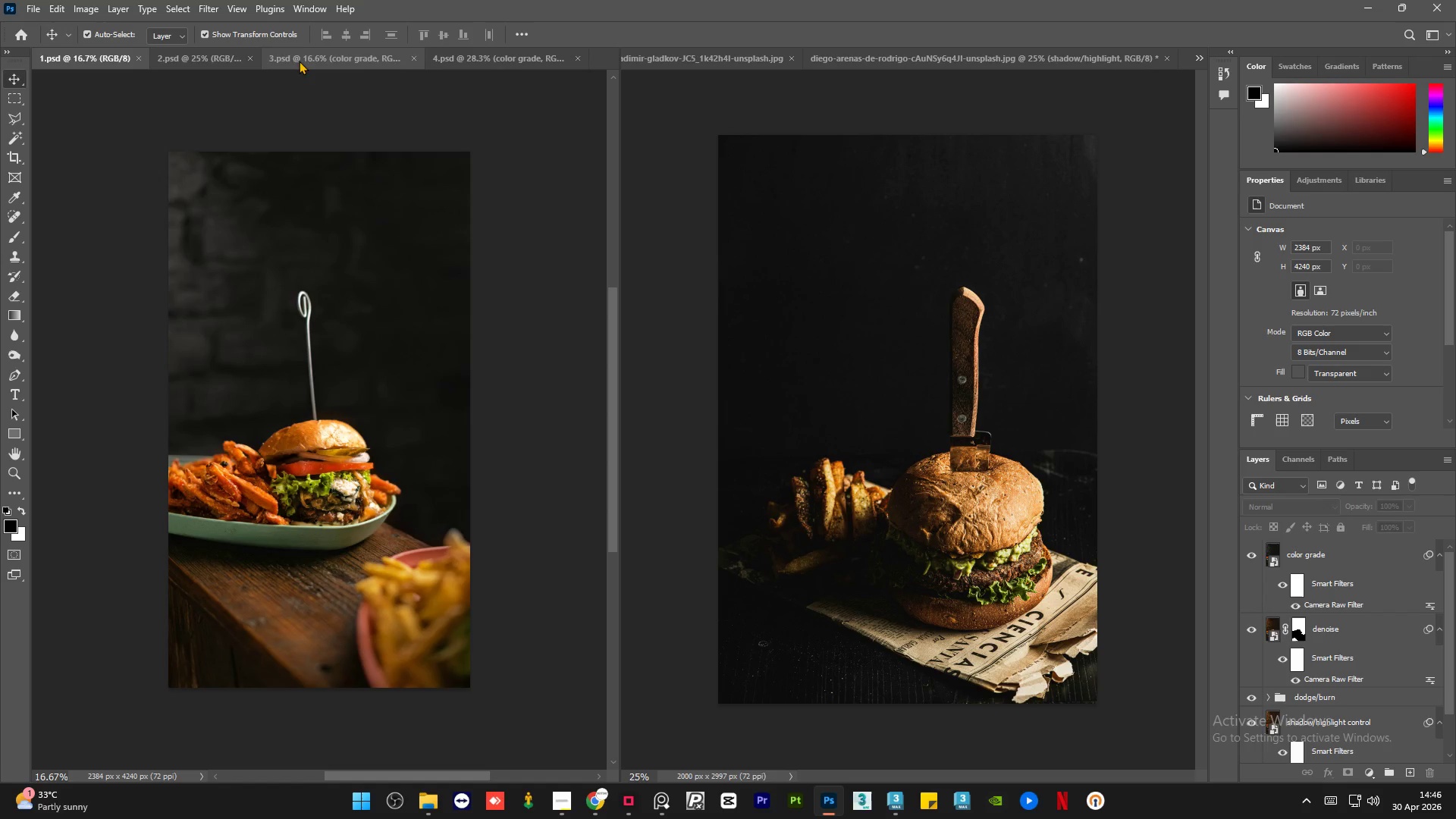 
left_click([215, 61])
 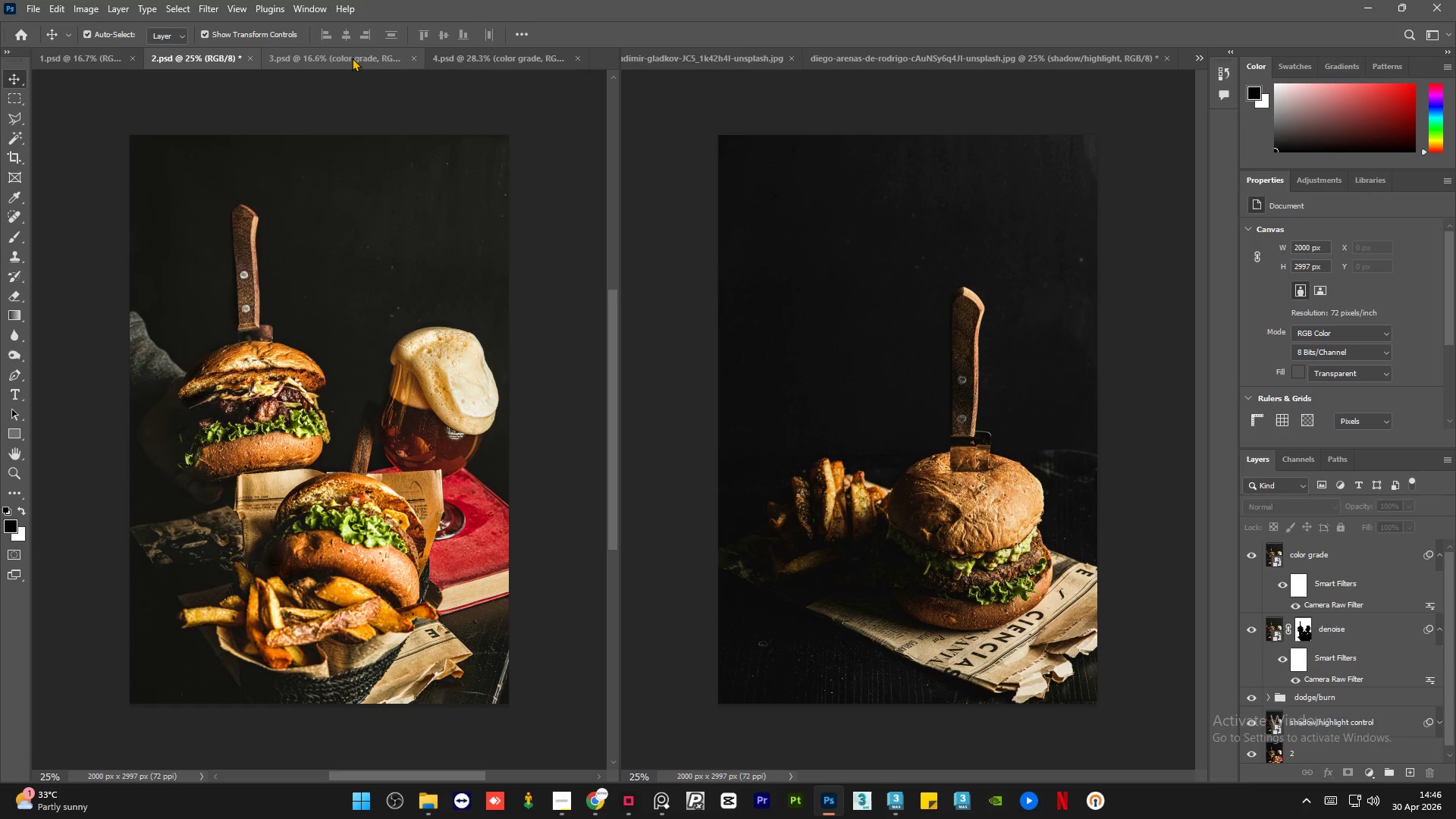 
left_click([352, 58])
 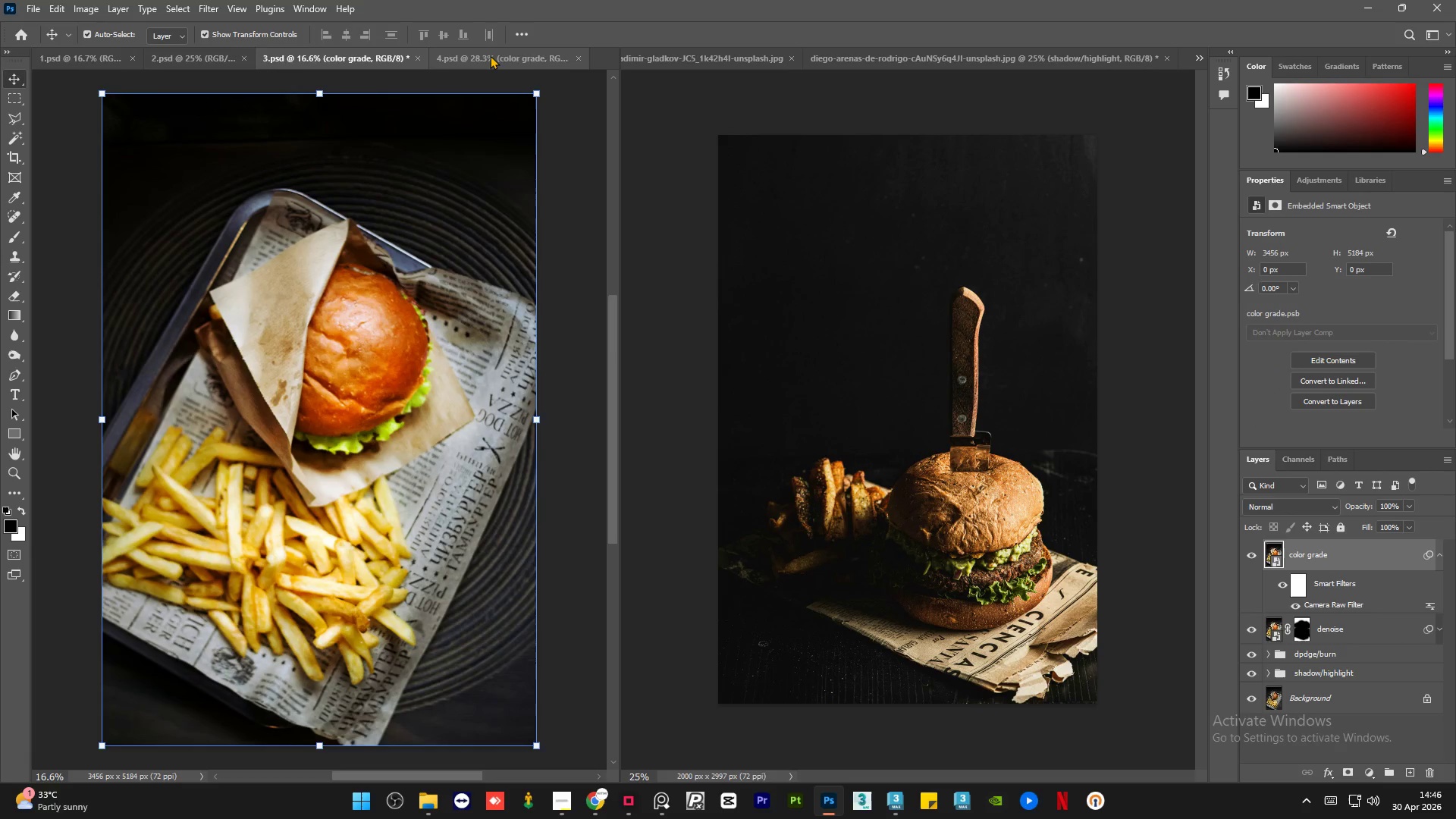 
left_click([490, 55])
 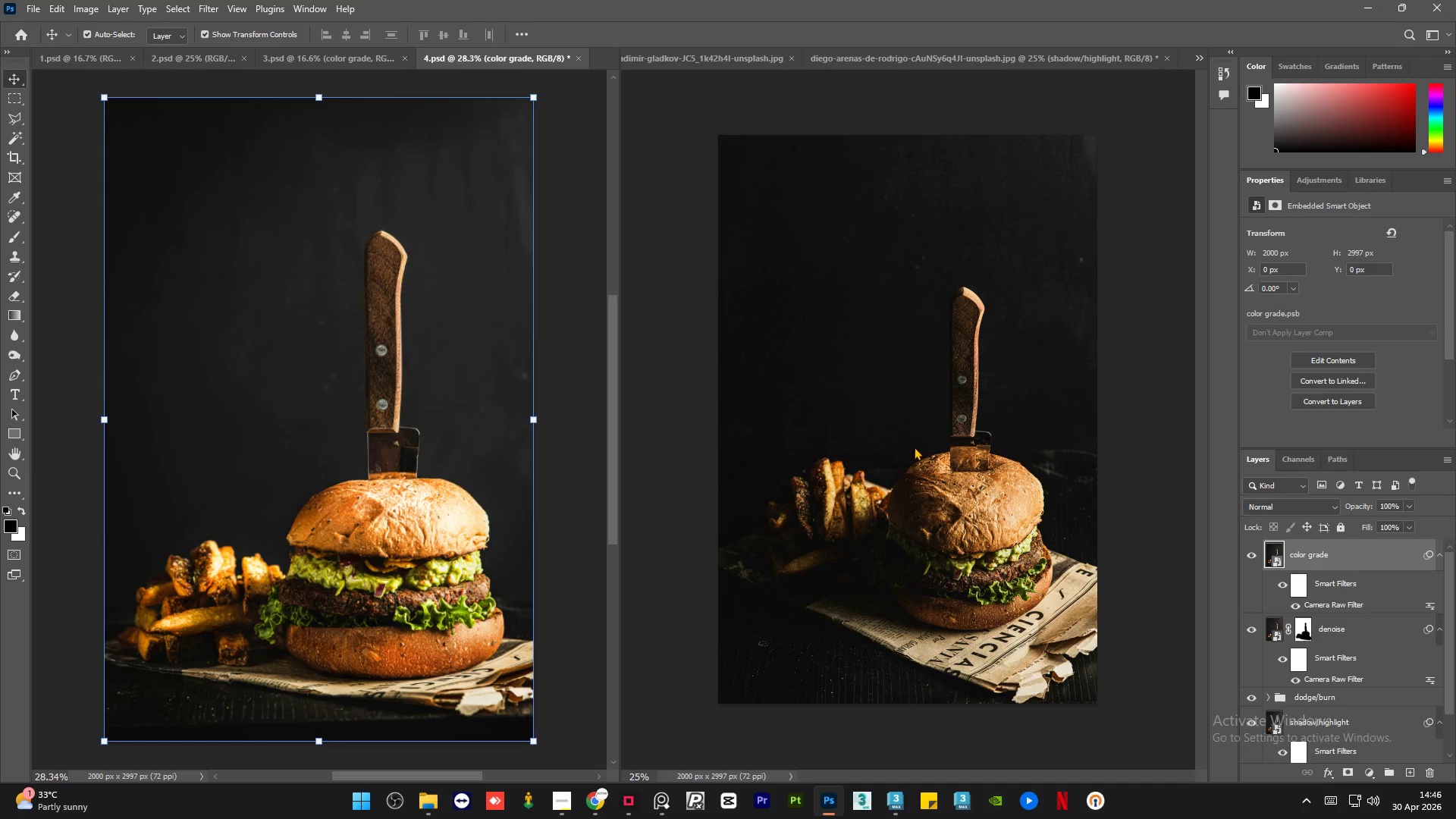 
left_click([942, 441])
 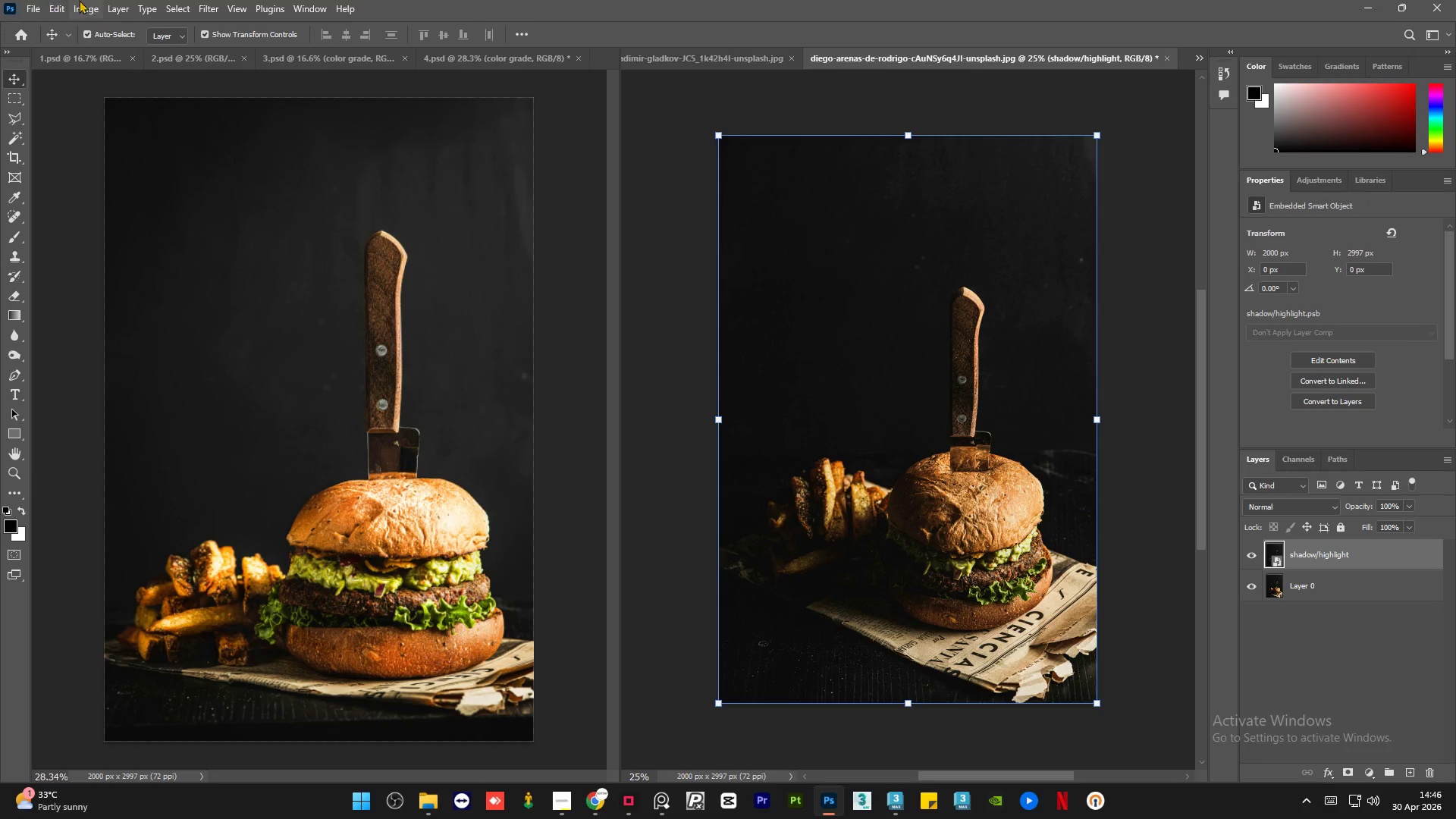 
left_click([92, 0])
 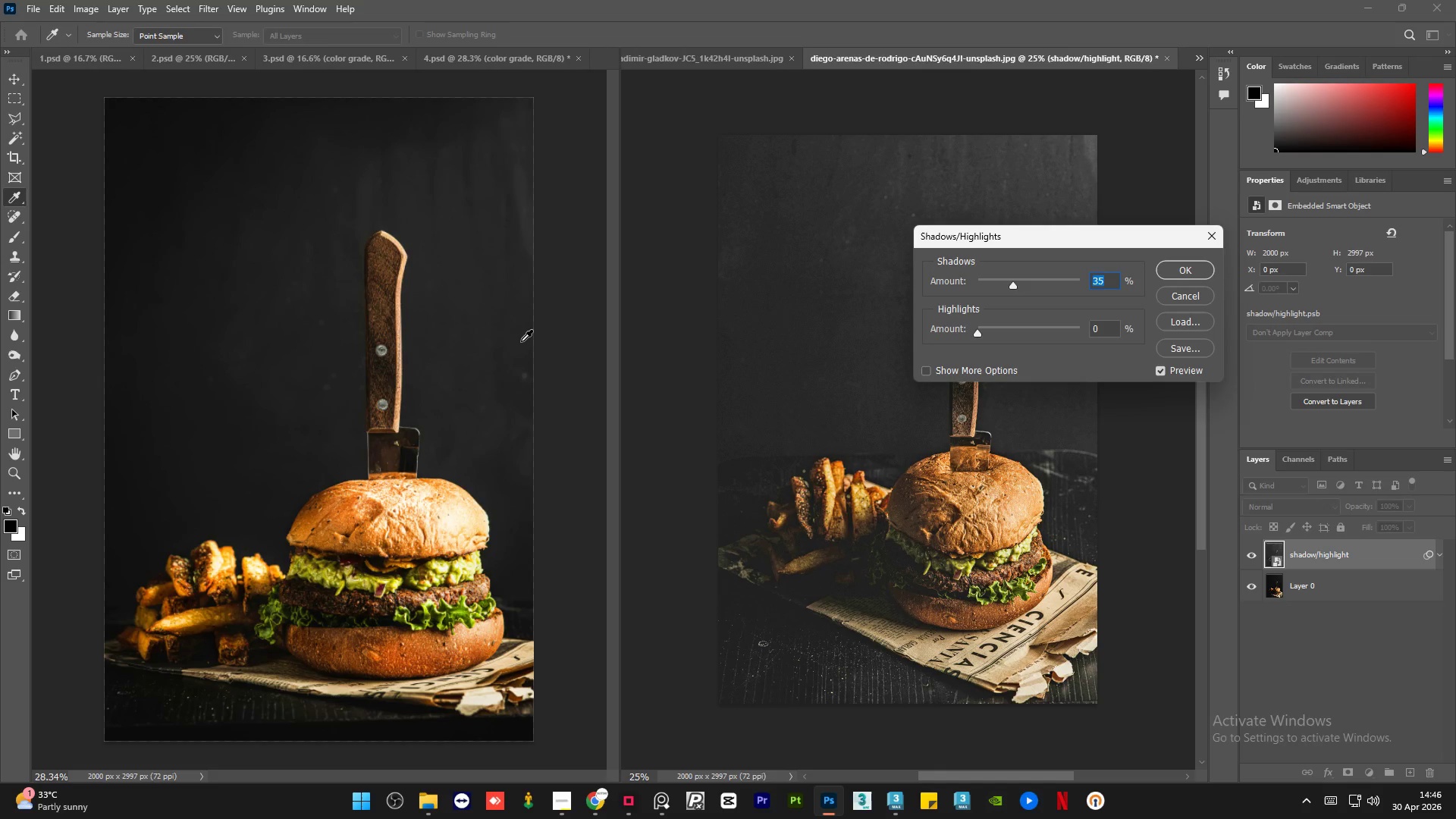 
wait(5.61)
 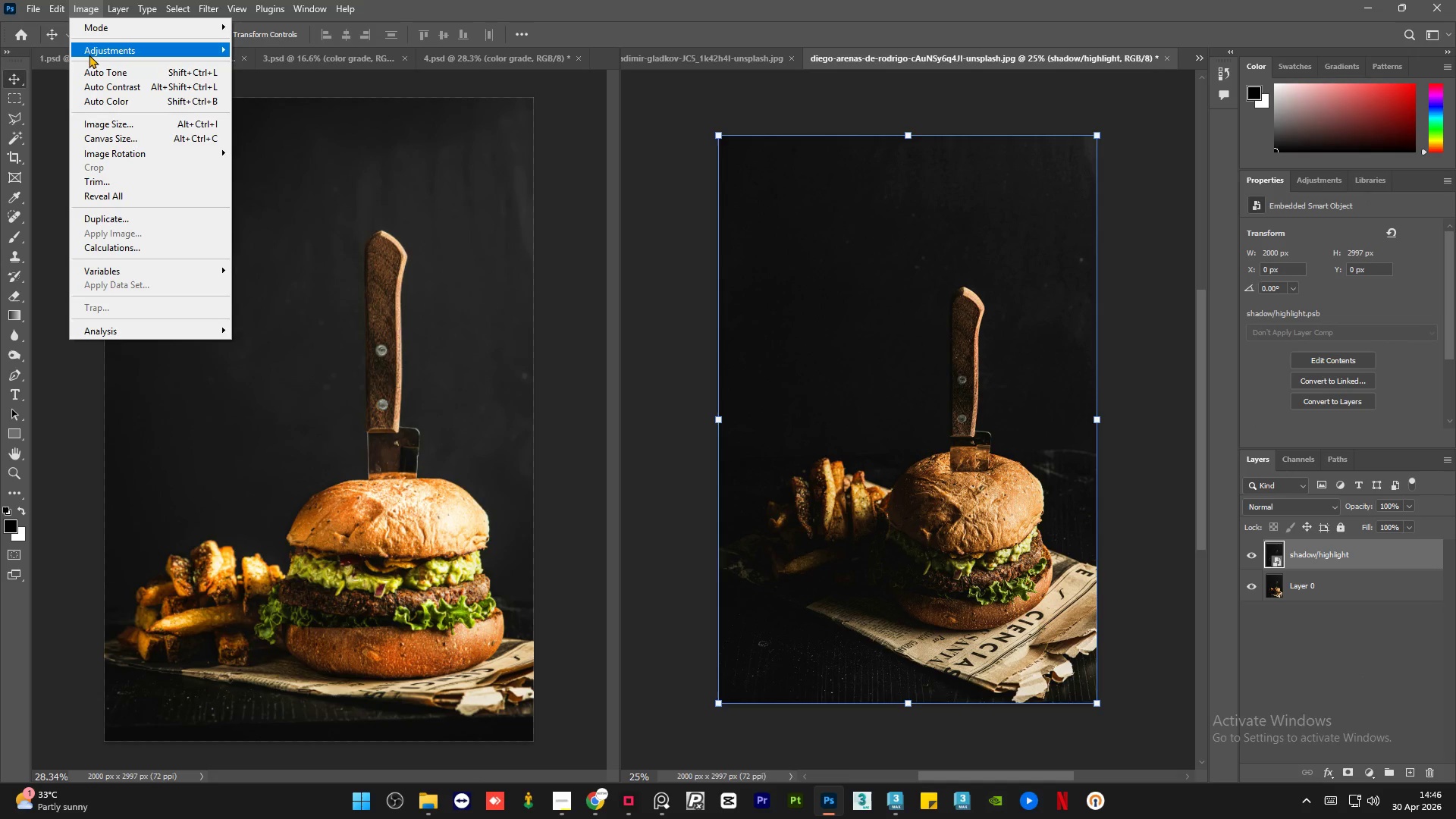 
left_click_drag(start_coordinate=[989, 241], to_coordinate=[1150, 321])
 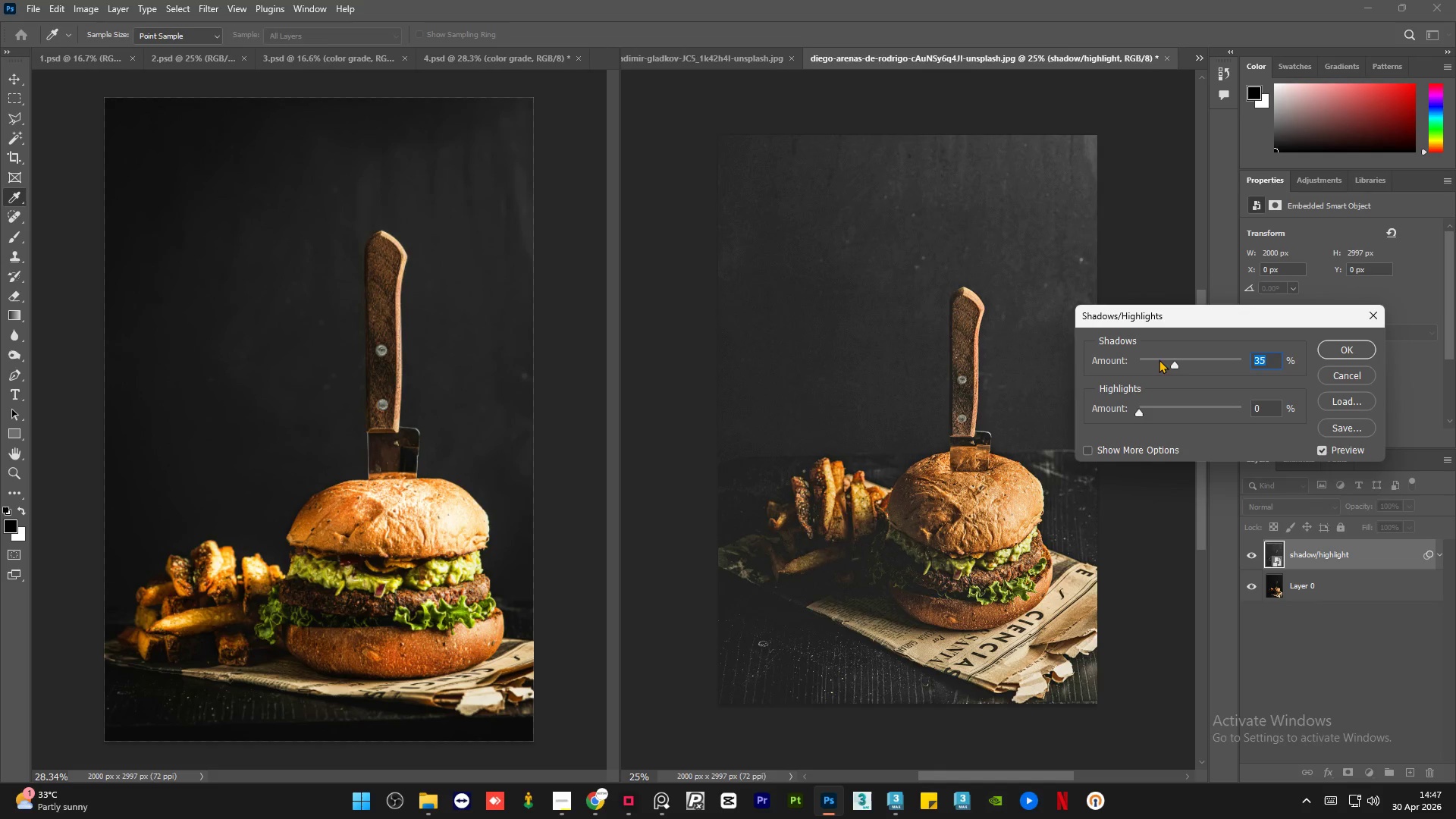 
left_click_drag(start_coordinate=[1157, 359], to_coordinate=[1097, 366])
 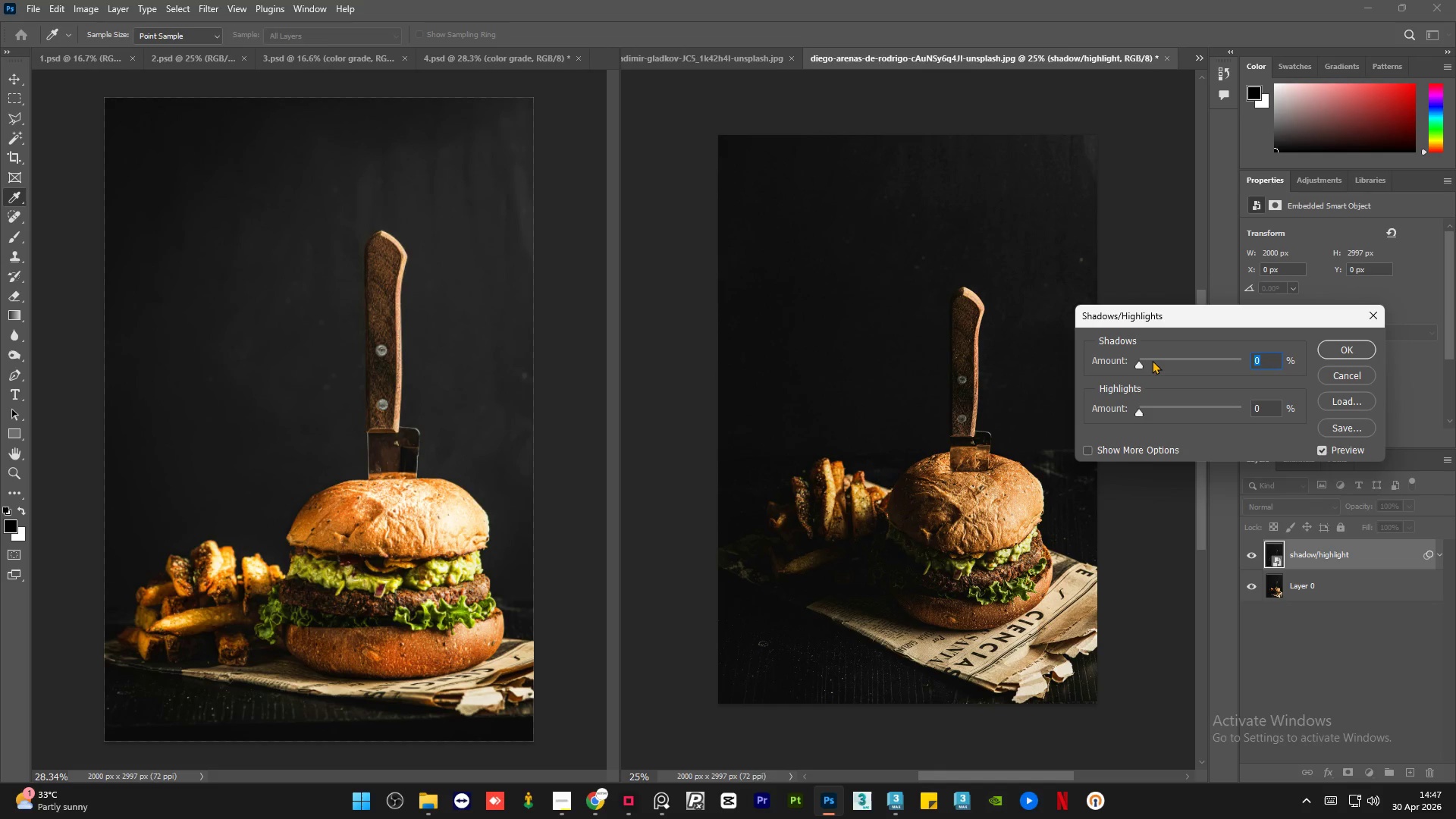 
left_click([1152, 360])
 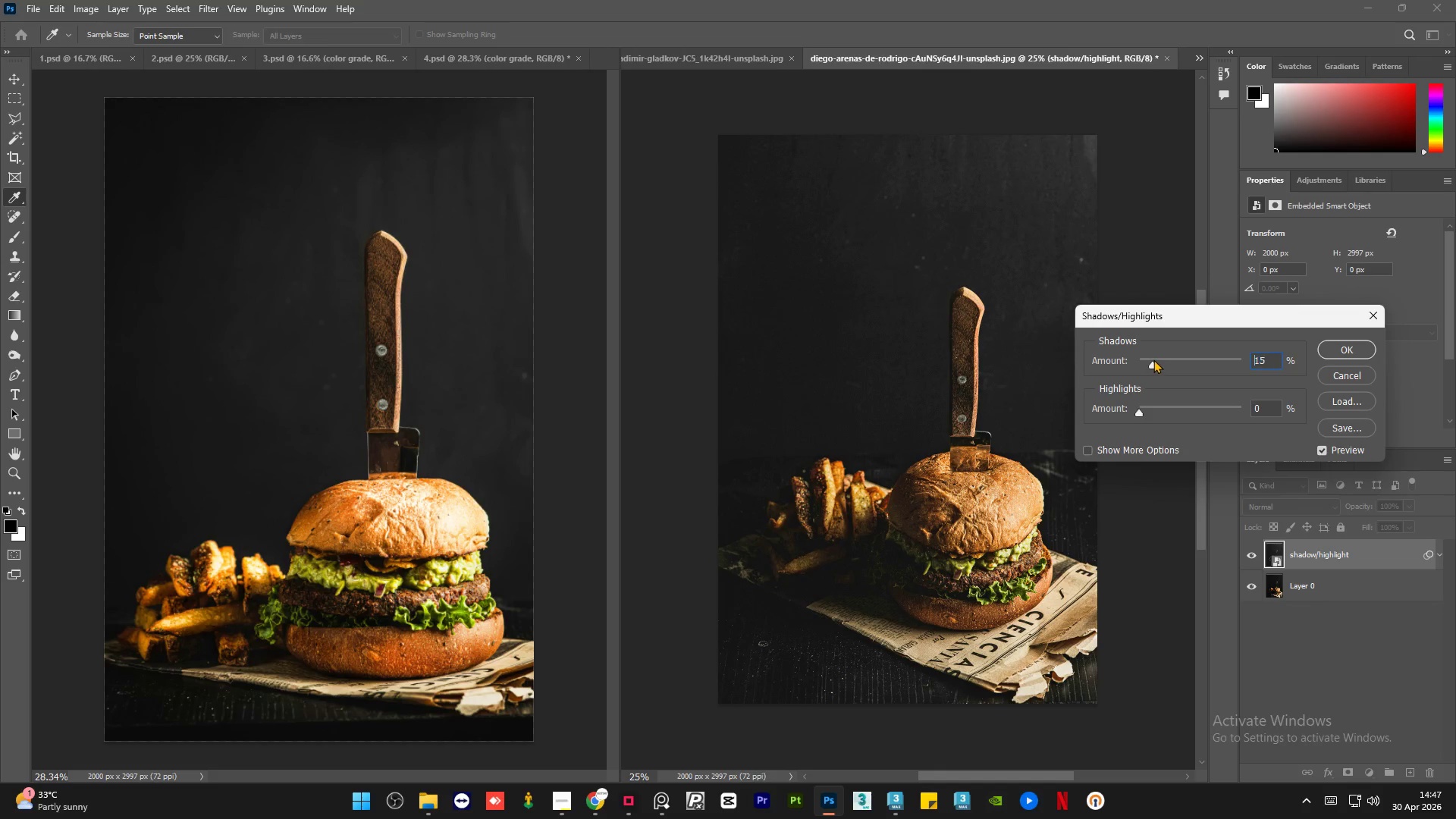 
left_click_drag(start_coordinate=[1154, 359], to_coordinate=[1128, 356])
 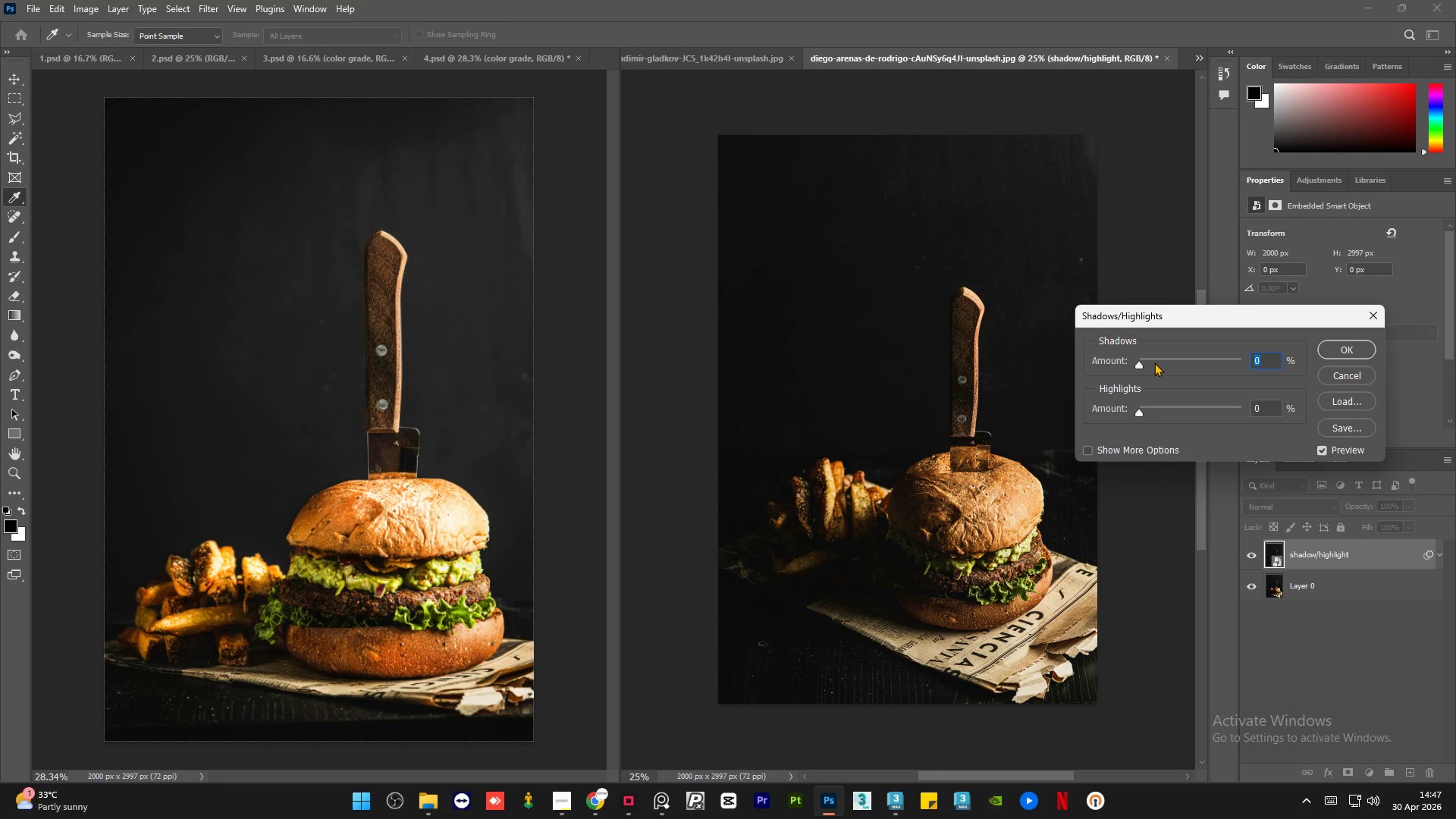 
left_click([1154, 362])
 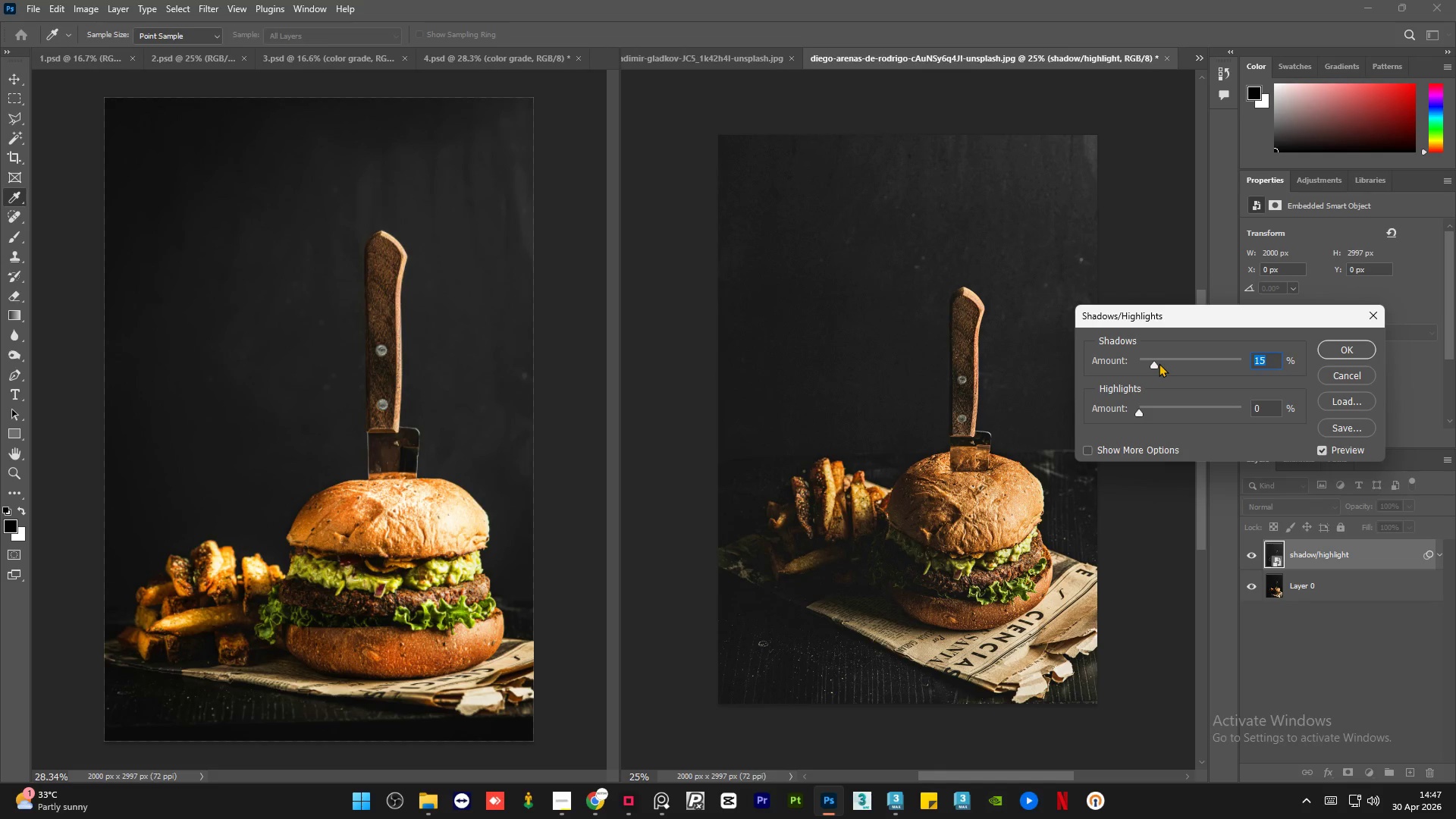 
left_click([1159, 363])
 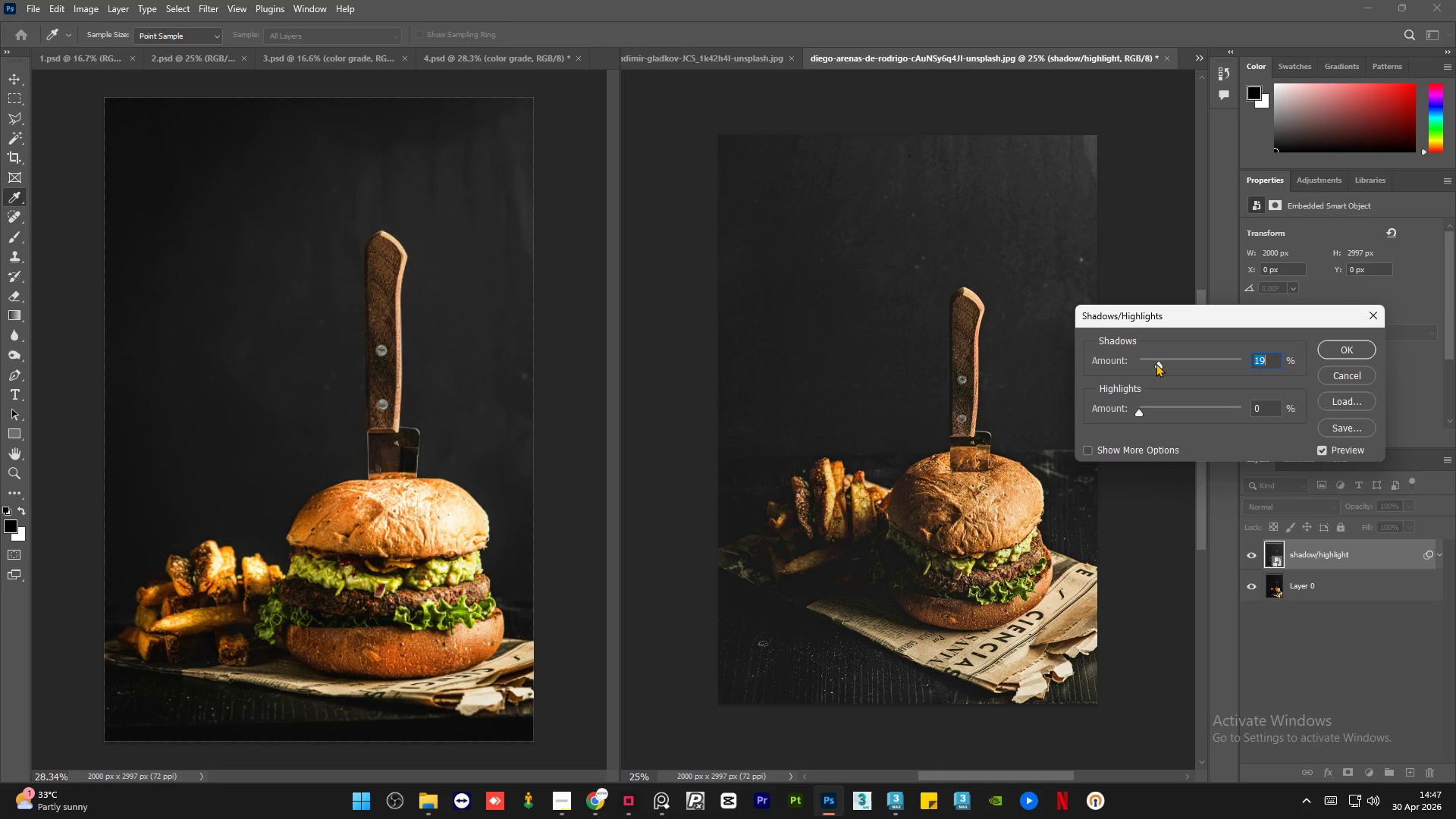 
left_click_drag(start_coordinate=[1156, 363], to_coordinate=[1120, 360])
 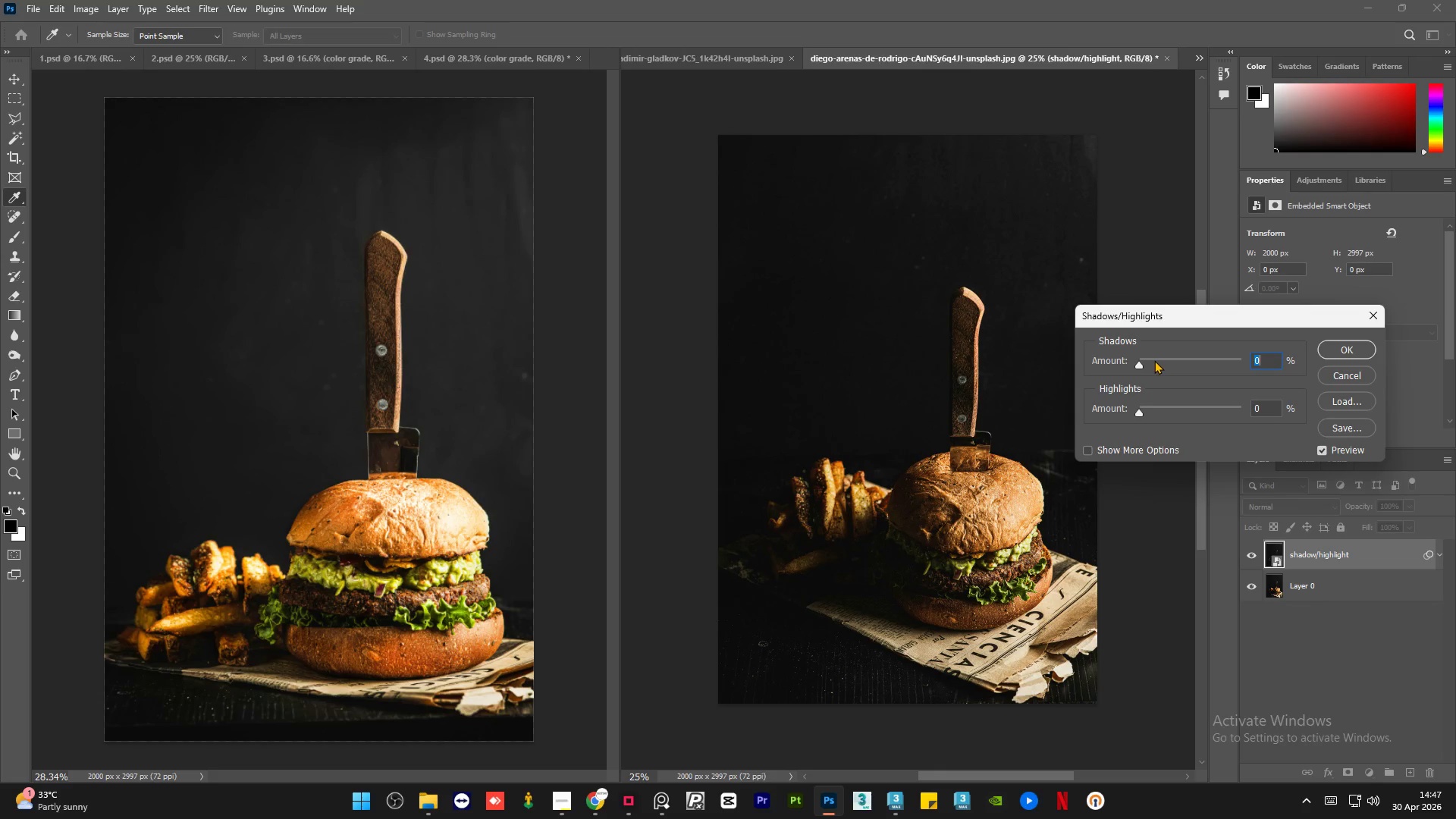 
left_click([1155, 360])
 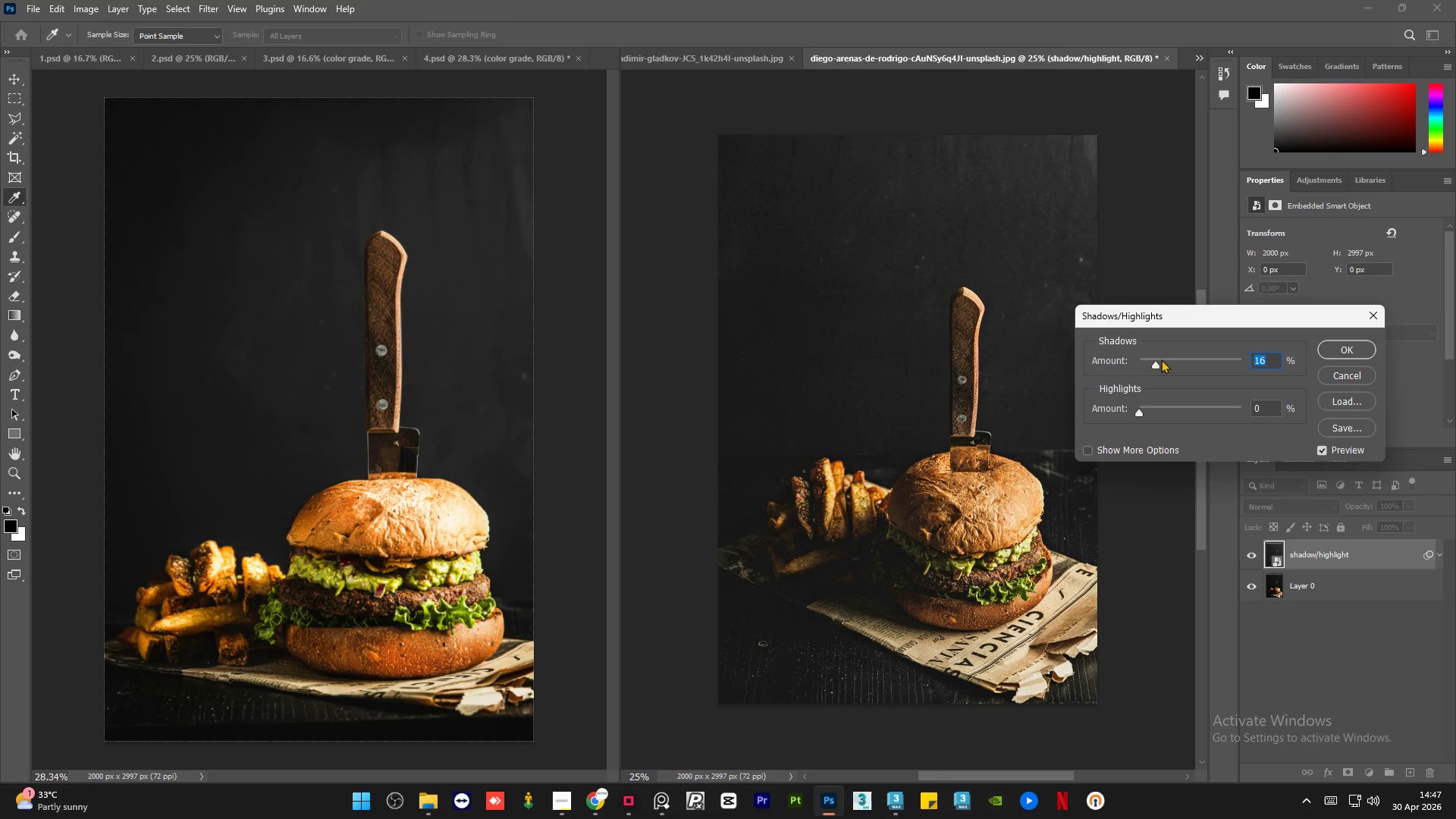 
left_click([1332, 354])
 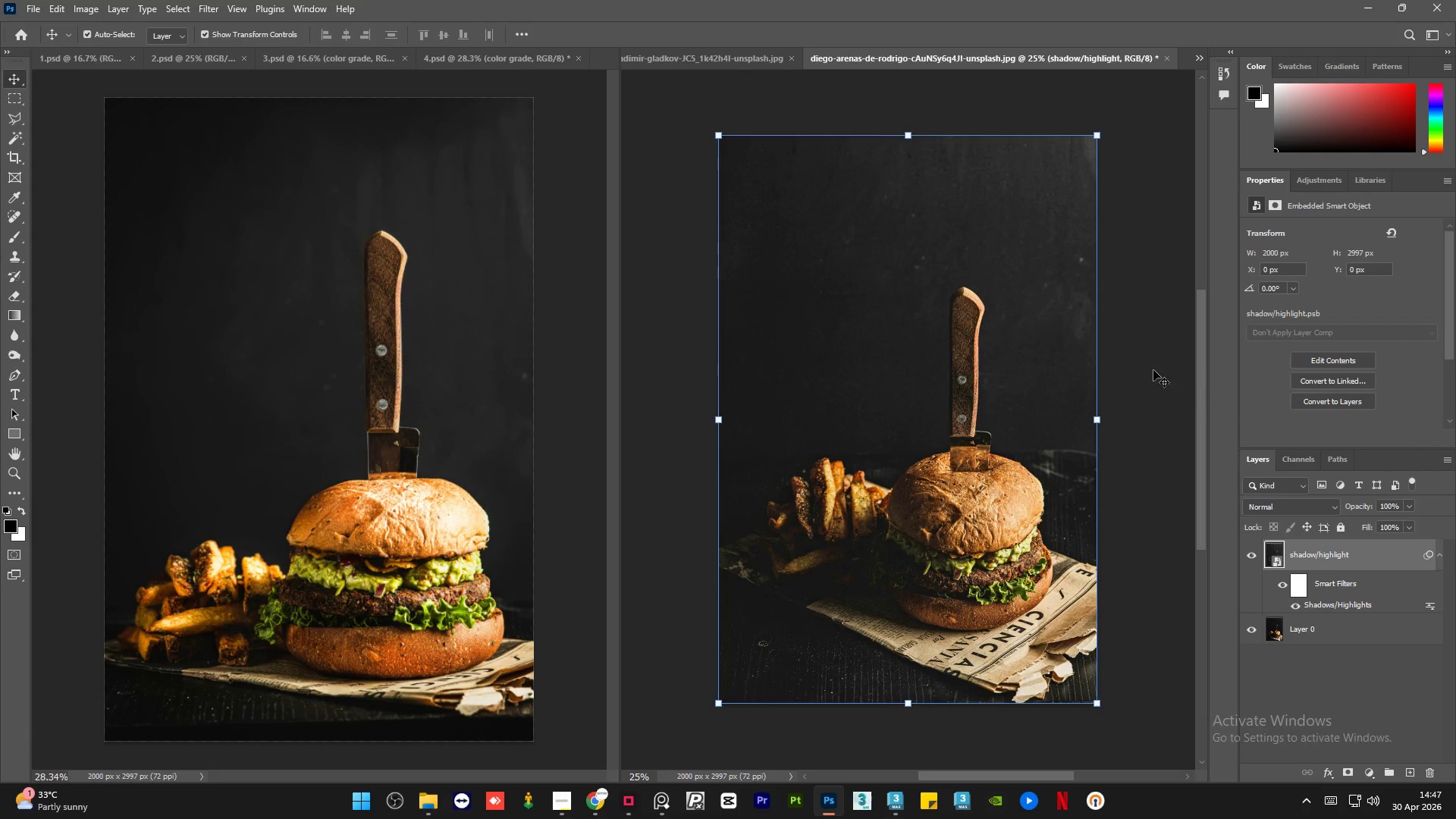 
left_click([1145, 369])
 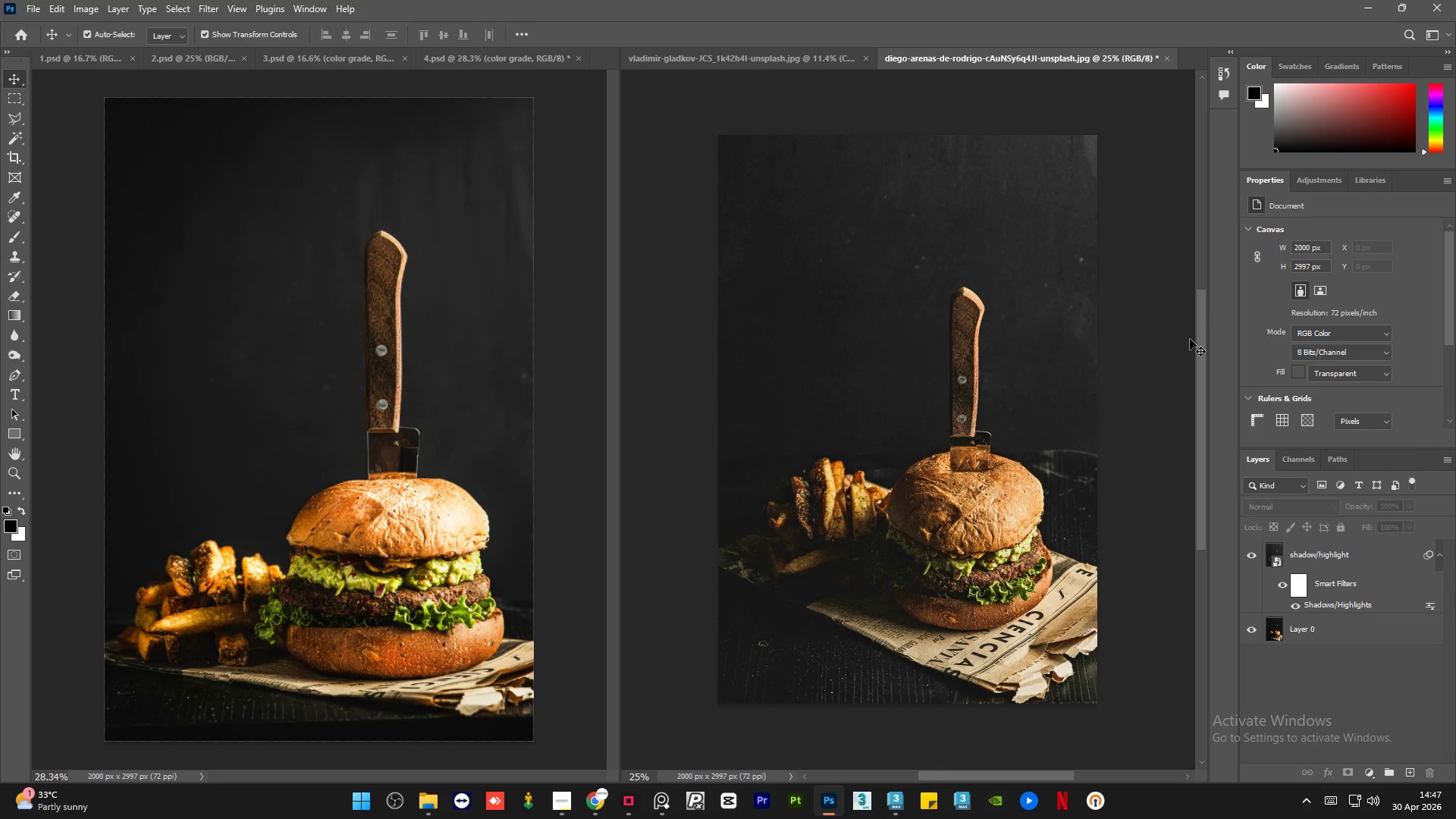 
left_click([1364, 554])
 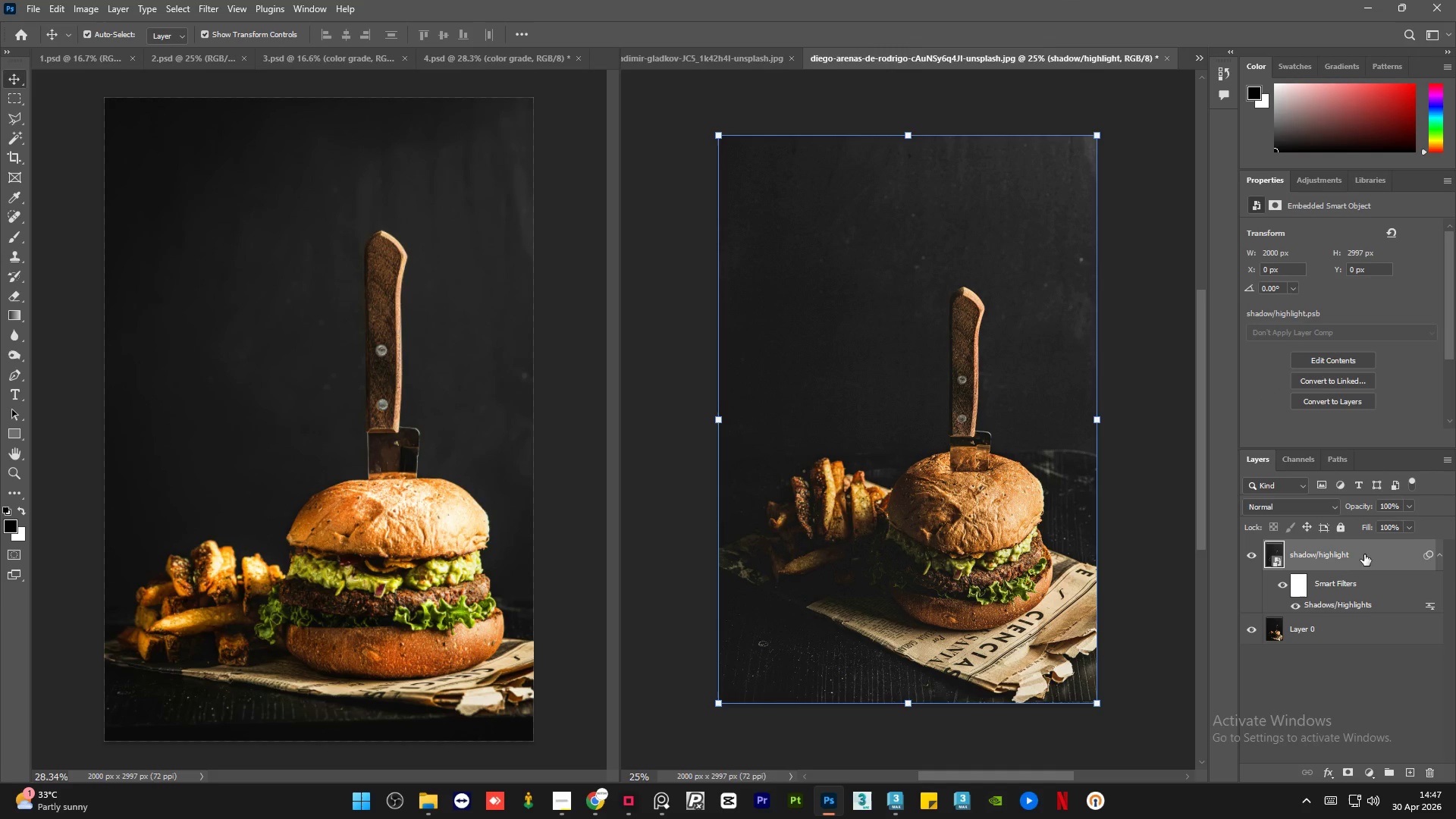 
key(Alt+Control+Shift+E)
 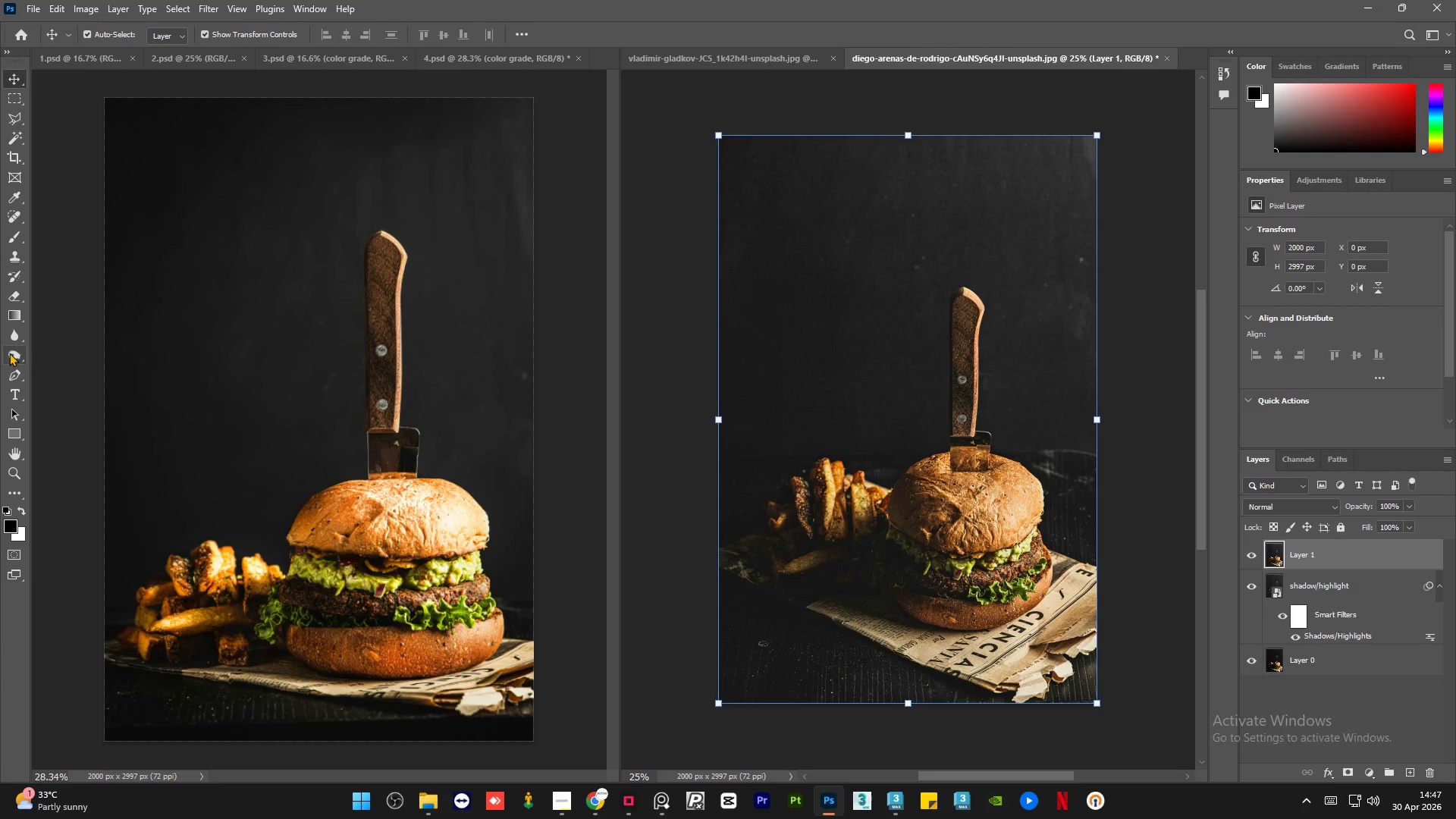 
right_click([14, 354])
 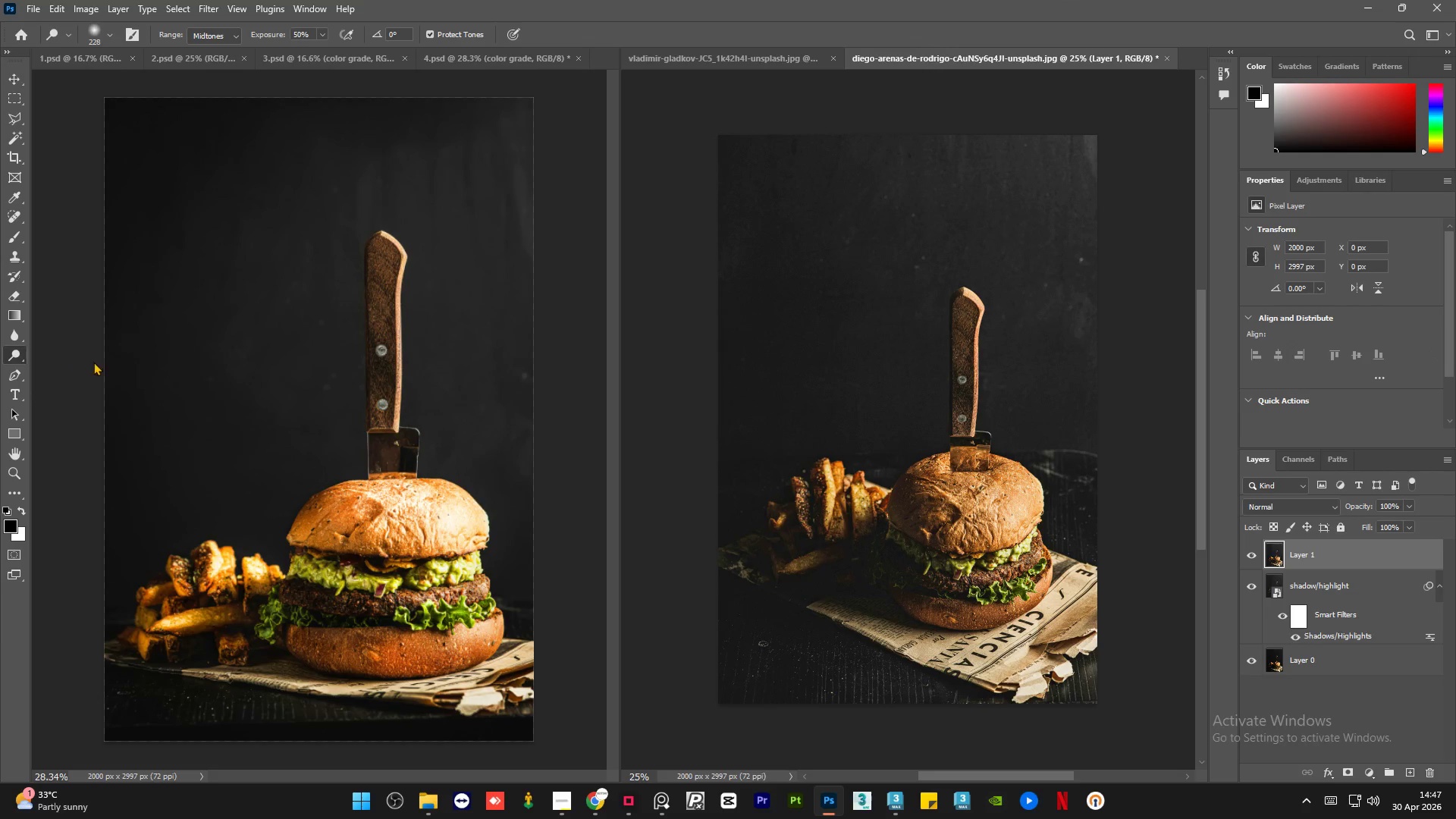 
hold_key(key=AltLeft, duration=0.7)
 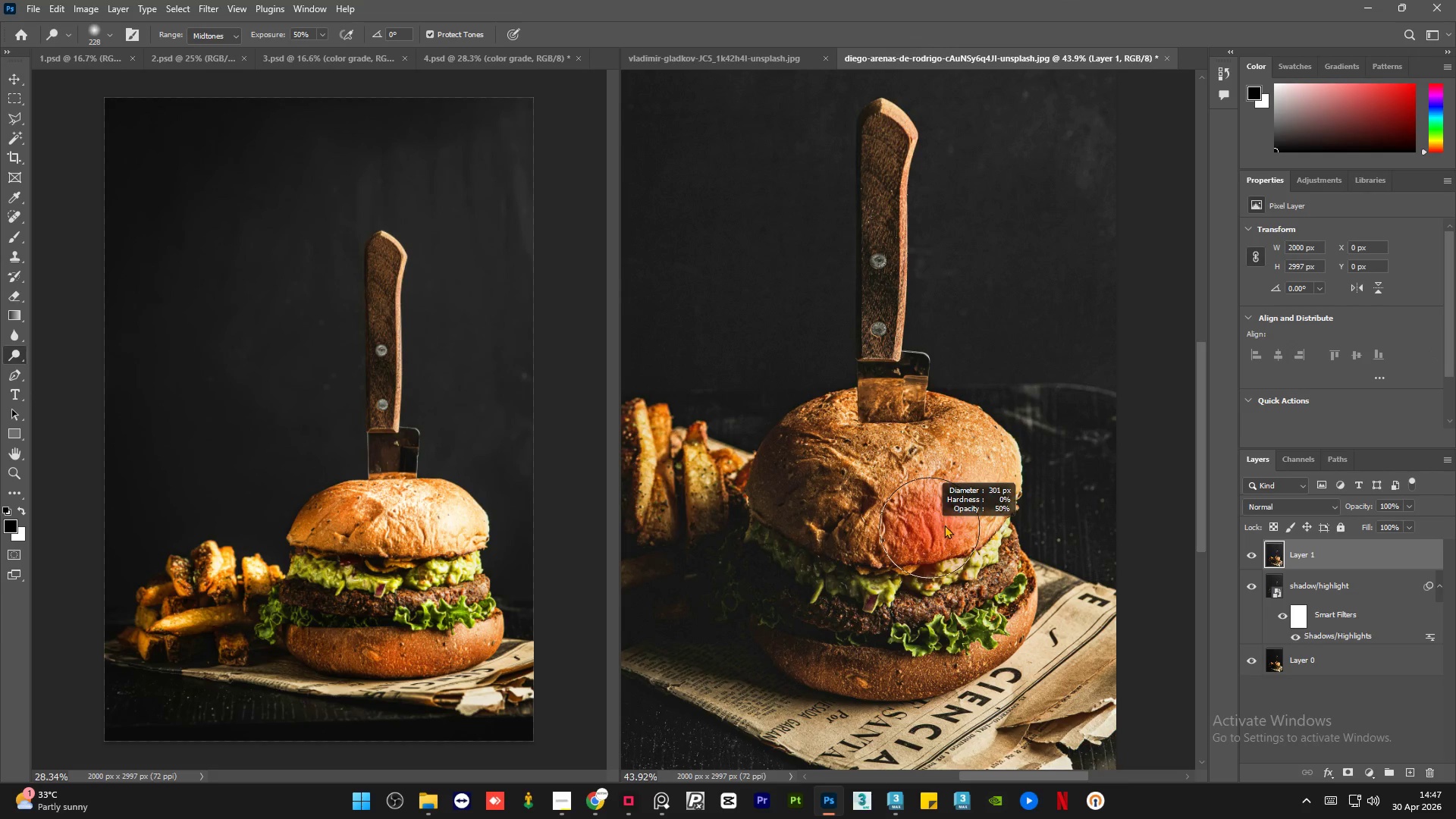 
hold_key(key=AltLeft, duration=0.47)
 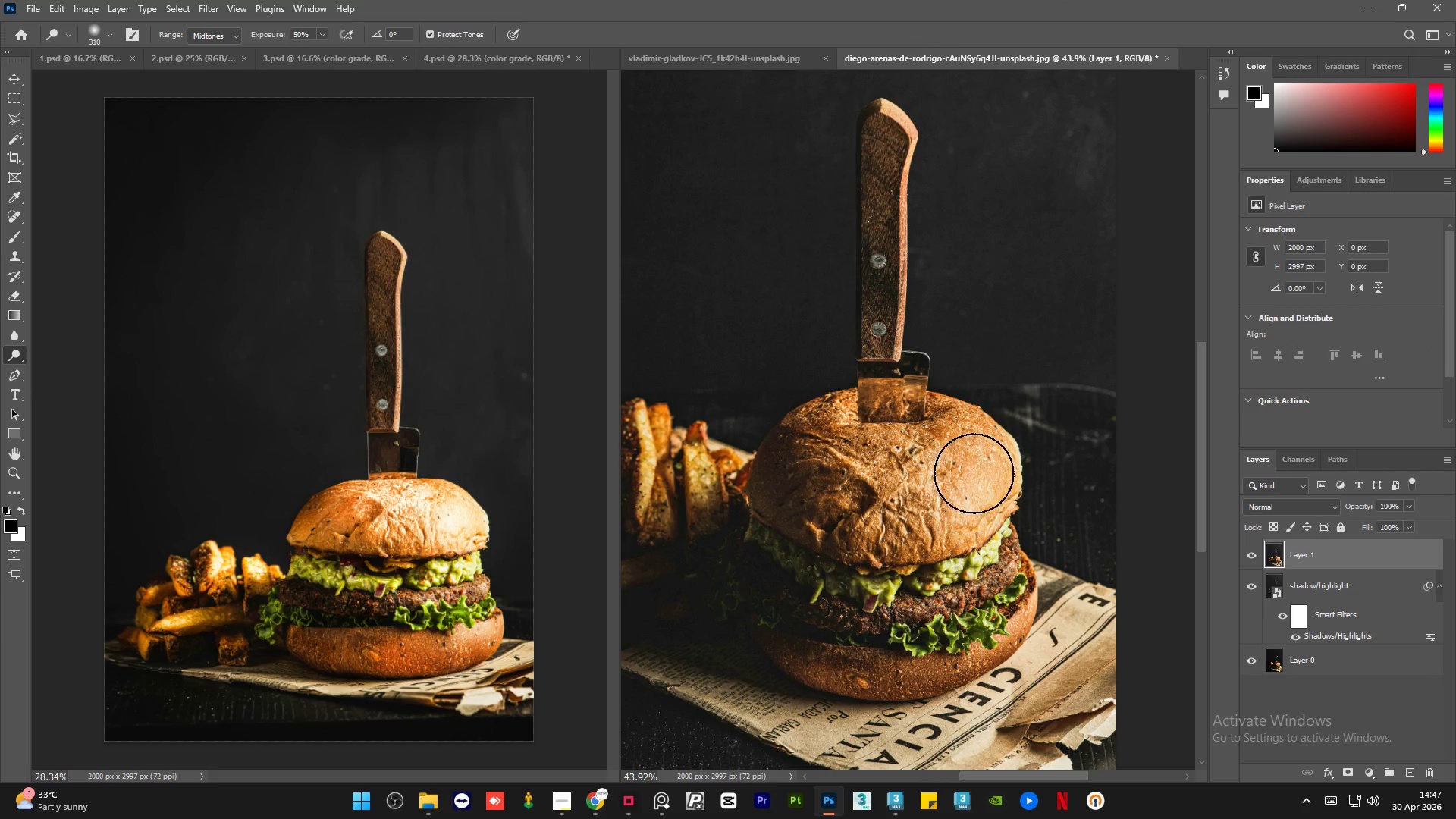 
scroll: coordinate [1075, 537], scroll_direction: up, amount: 6.0
 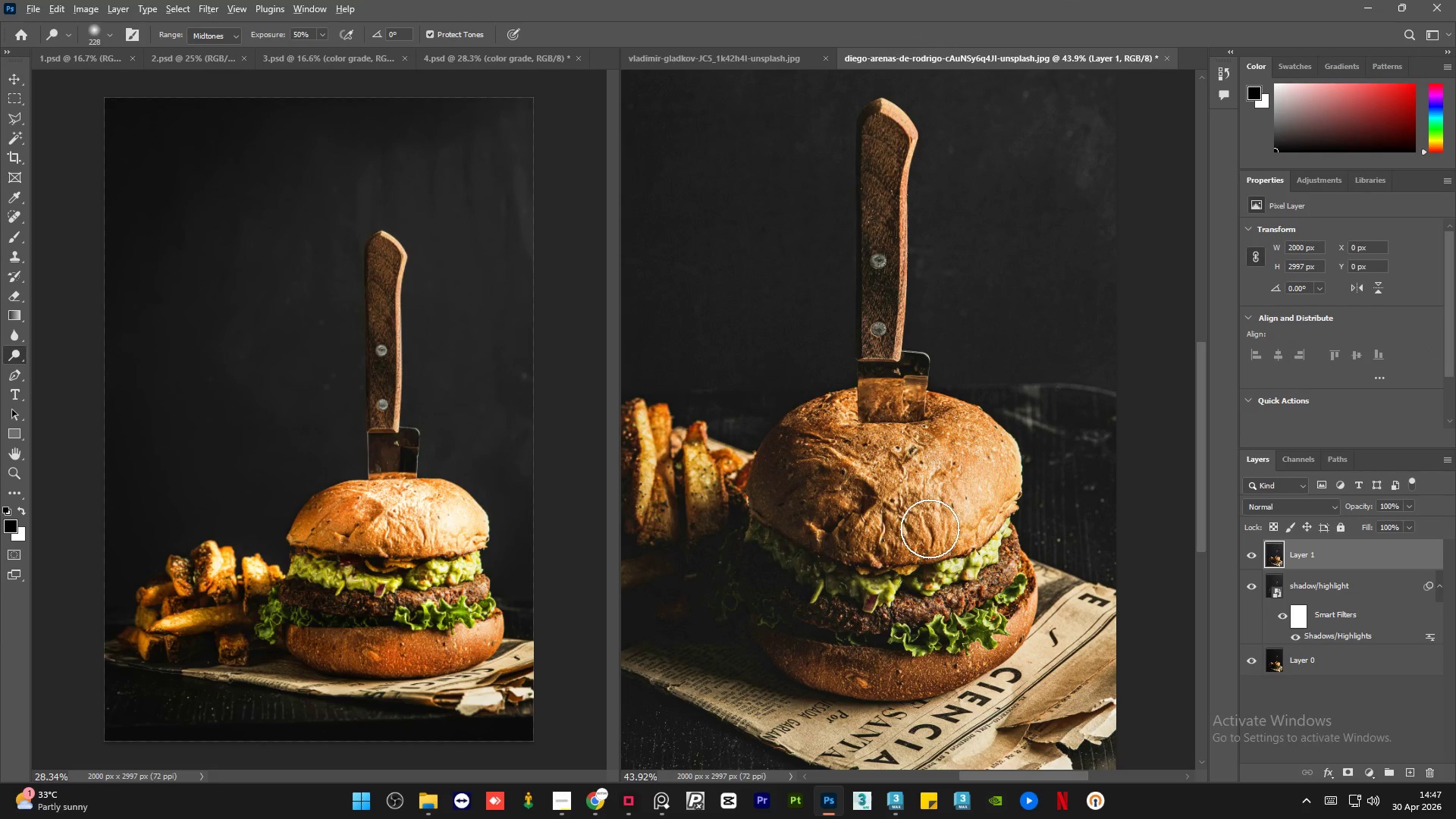 
left_click_drag(start_coordinate=[974, 473], to_coordinate=[911, 526])
 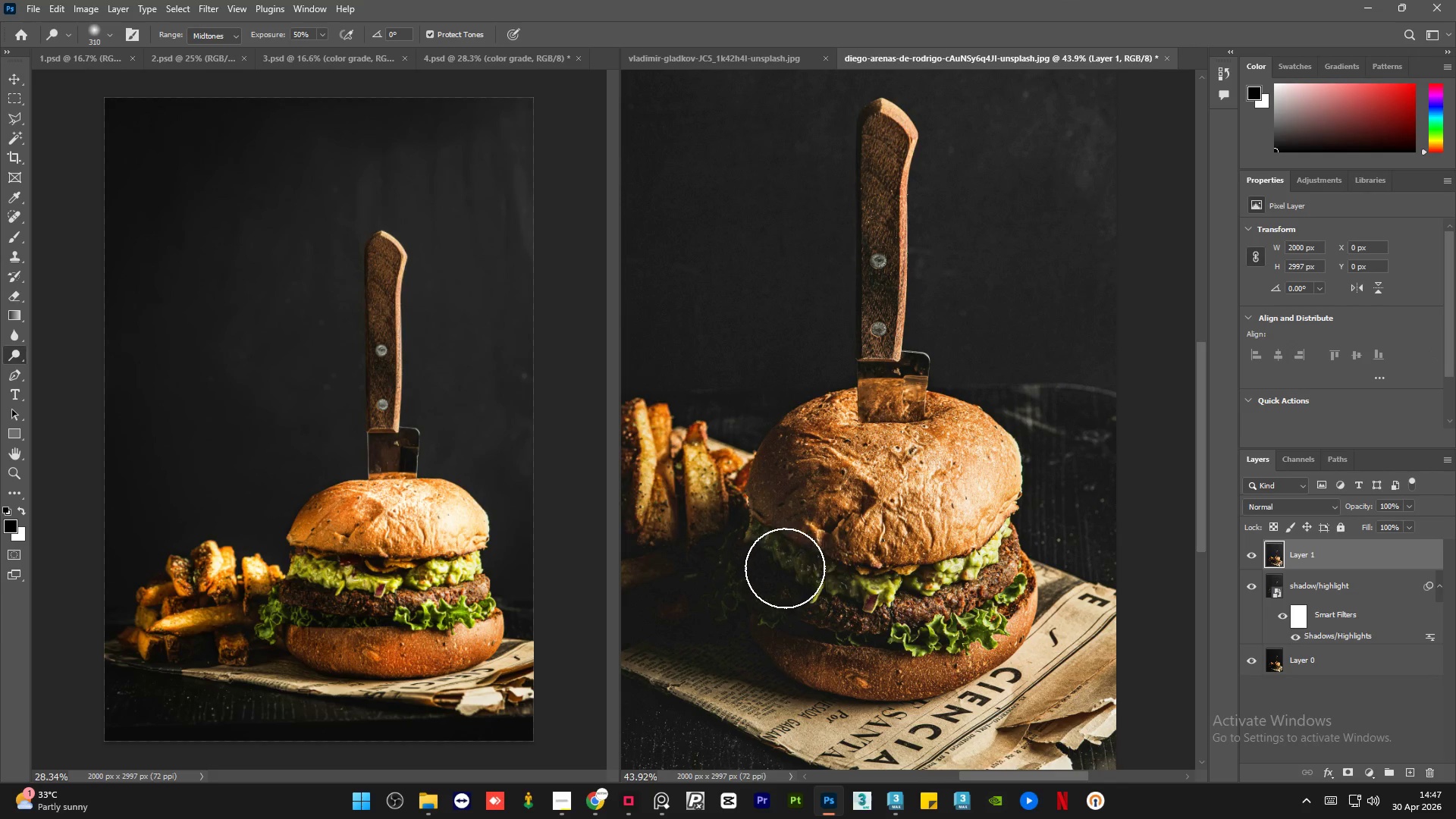 
hold_key(key=AltLeft, duration=0.72)
 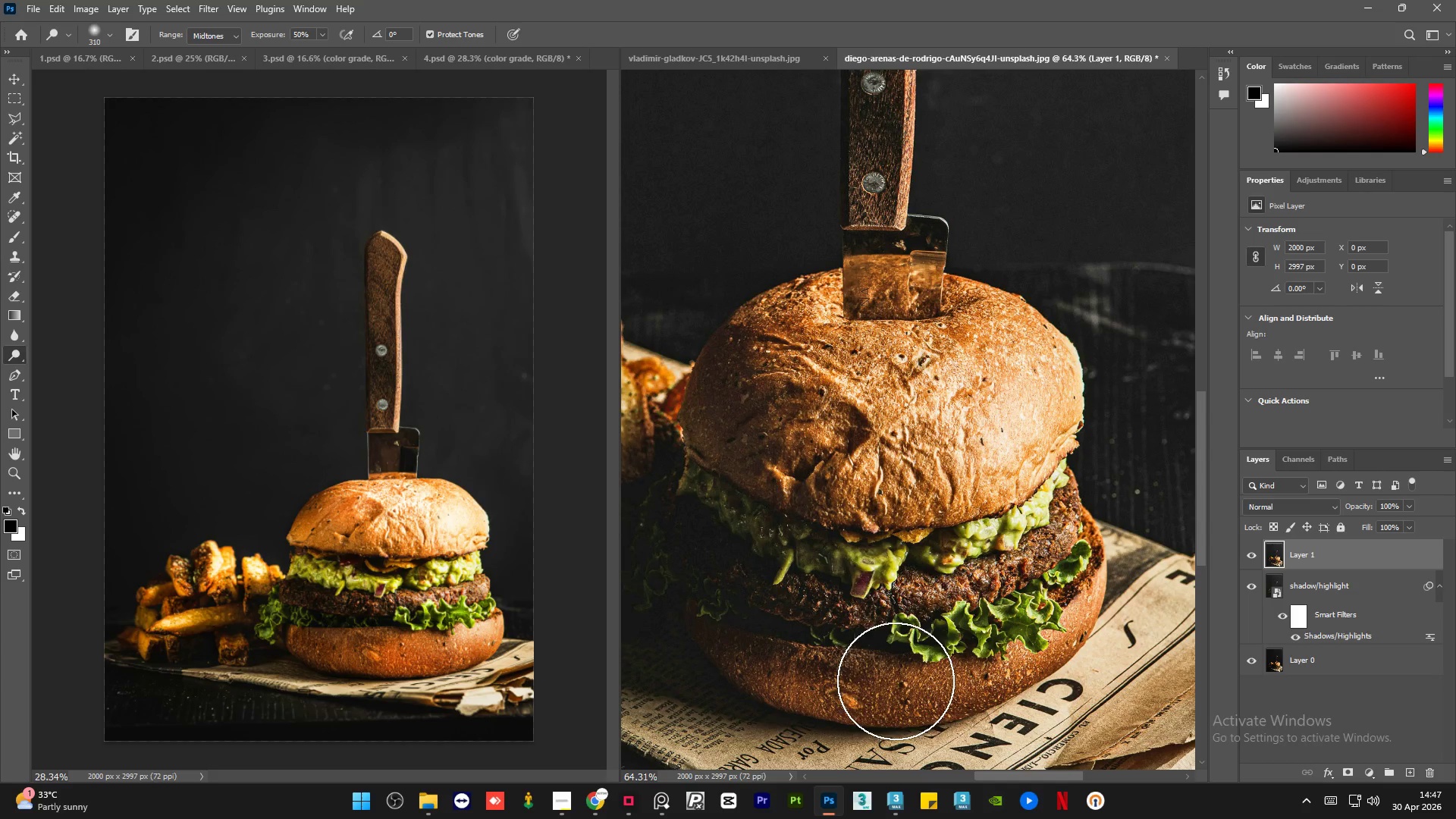 
left_click_drag(start_coordinate=[750, 613], to_coordinate=[1068, 566])
 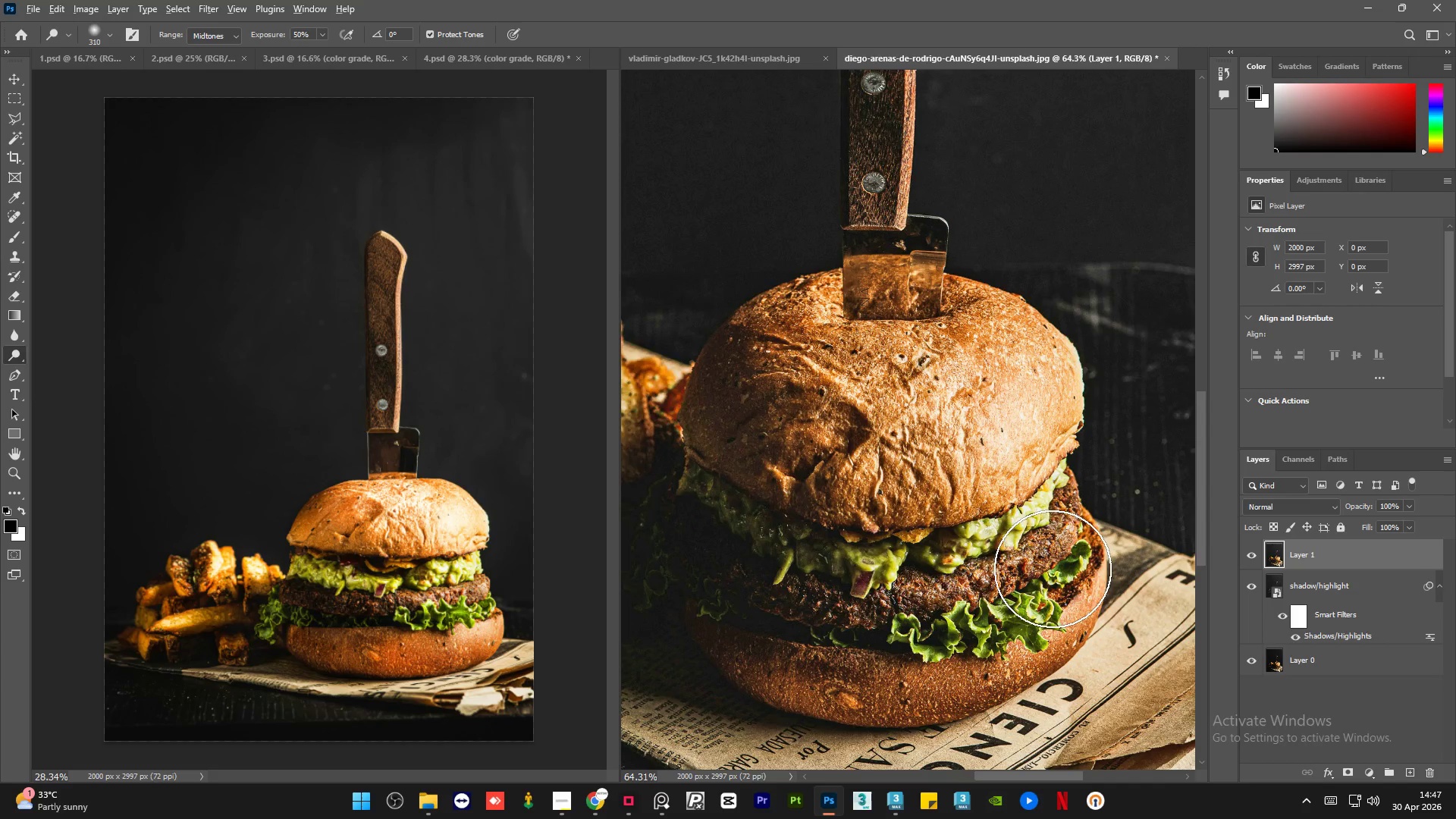 
scroll: coordinate [890, 645], scroll_direction: up, amount: 4.0
 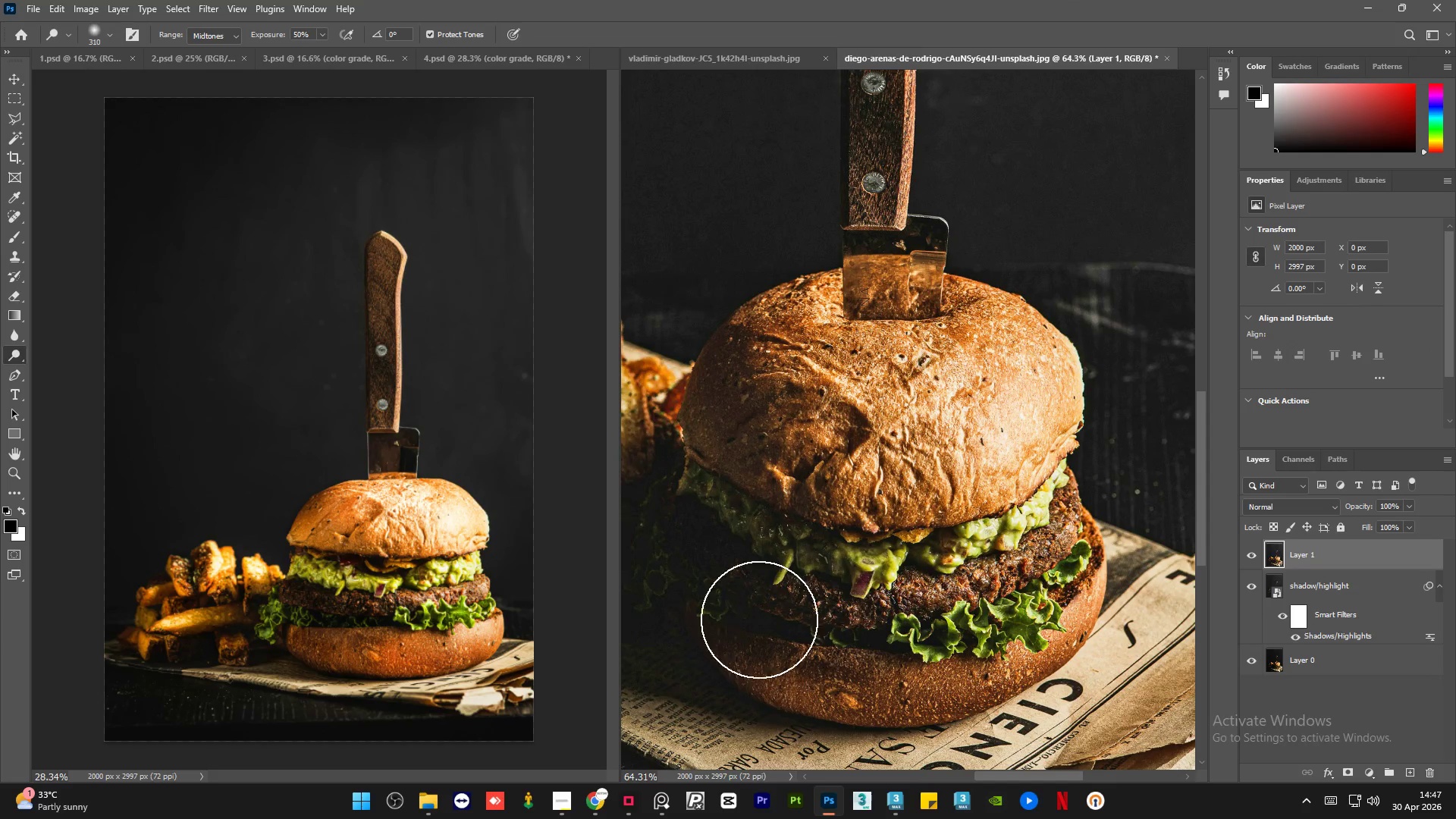 
hold_key(key=AltLeft, duration=0.52)
 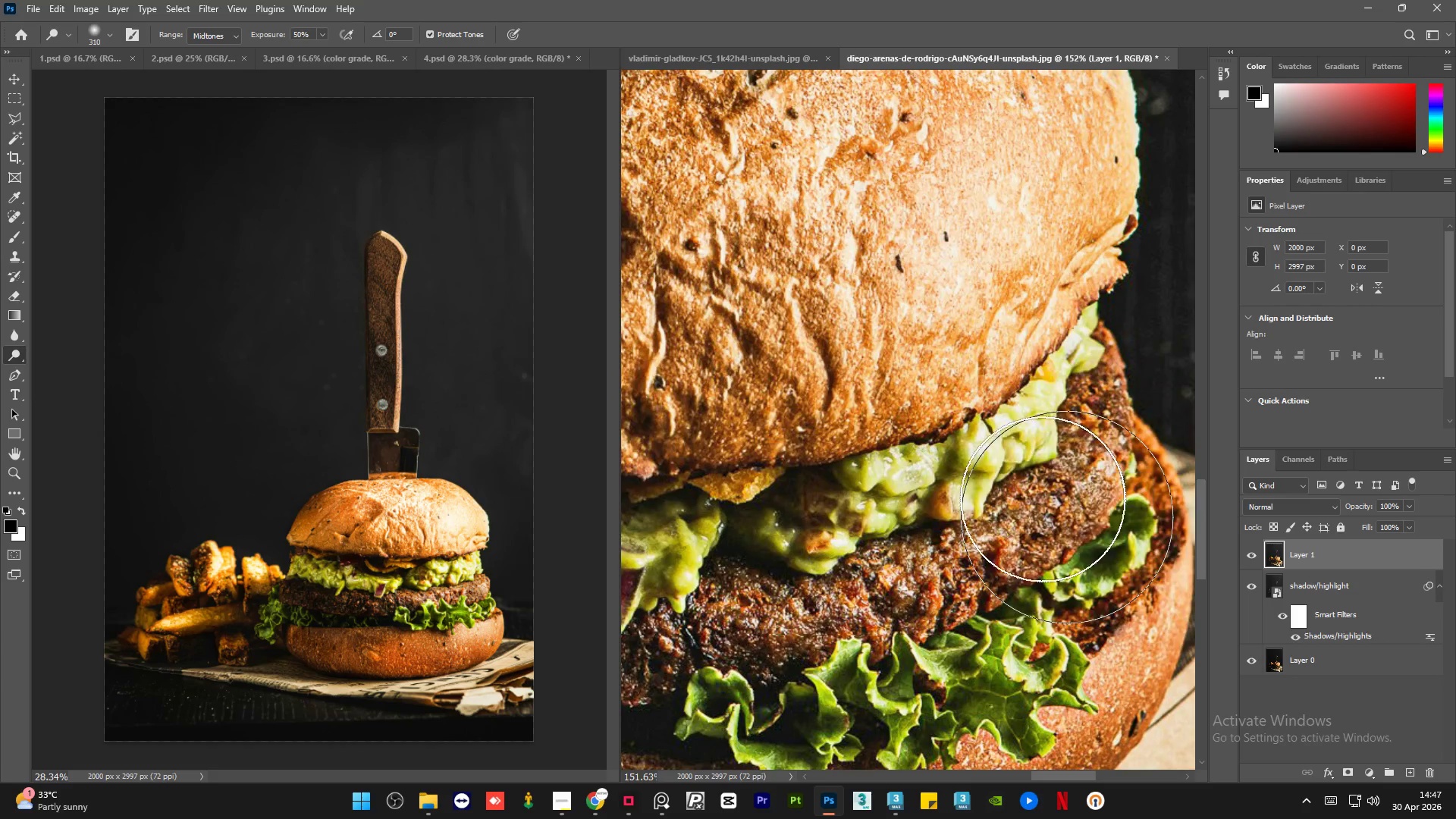 
hold_key(key=AltLeft, duration=0.36)
 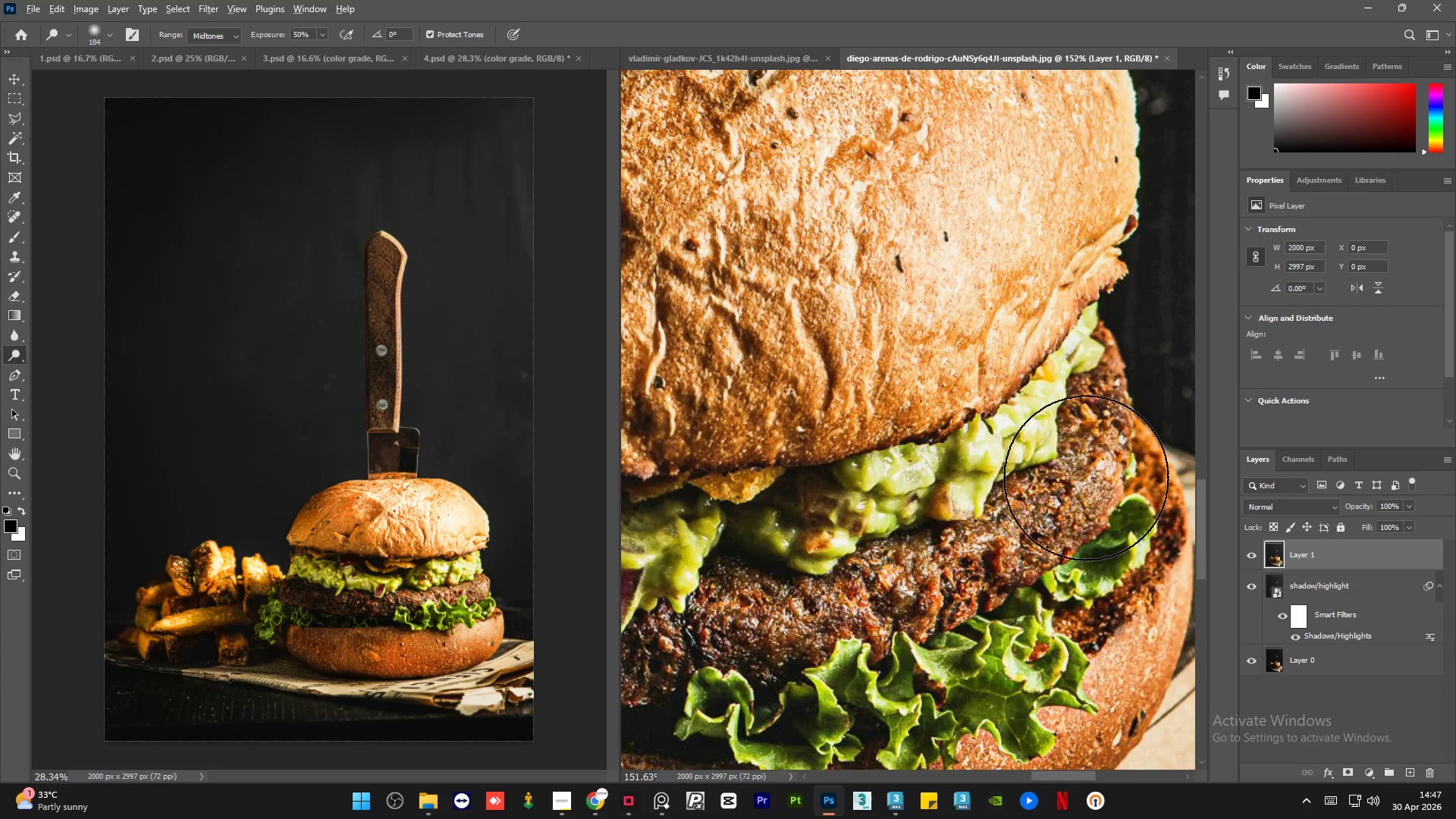 
scroll: coordinate [1044, 573], scroll_direction: up, amount: 9.0
 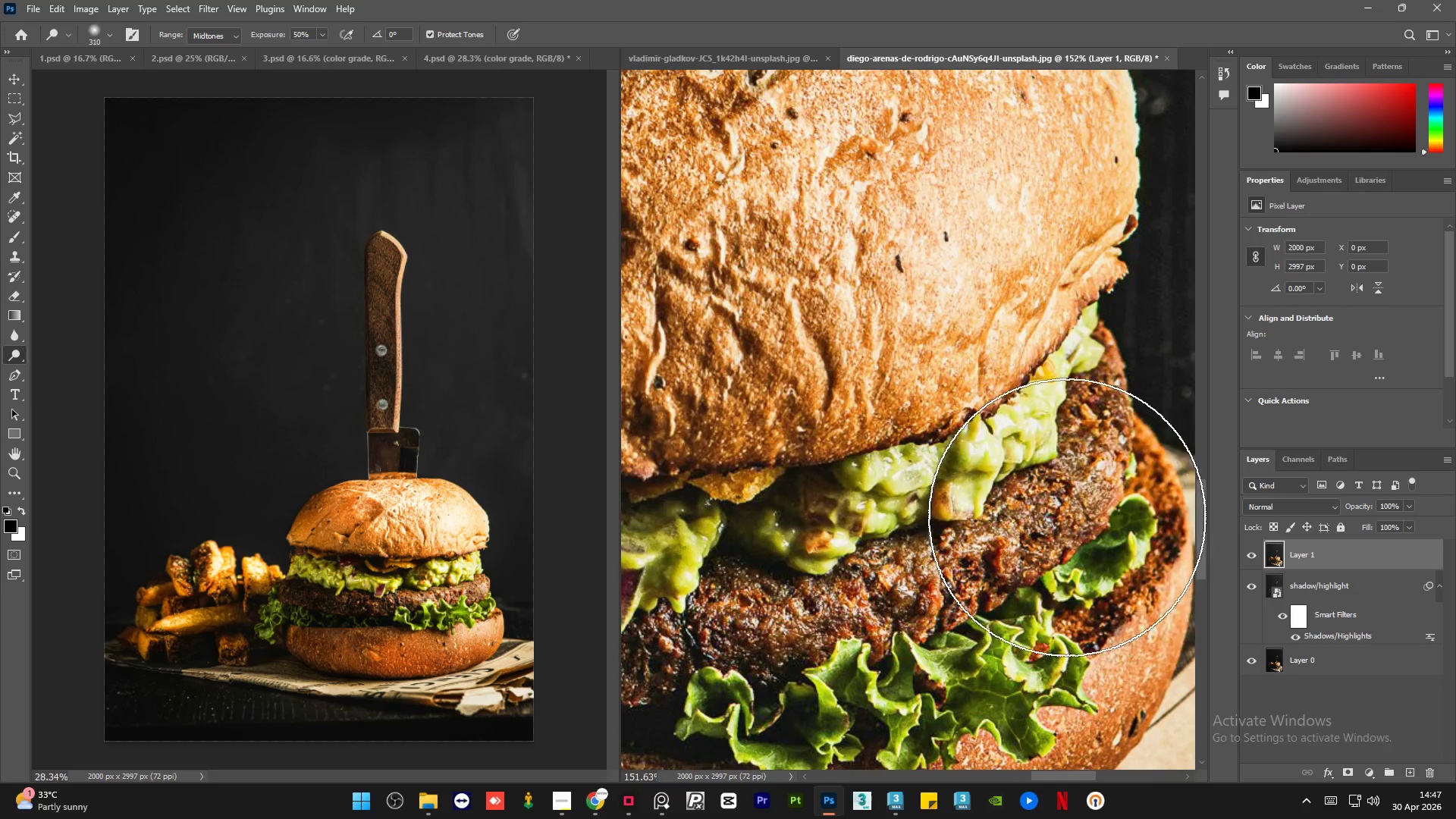 
hold_key(key=AltLeft, duration=0.34)
 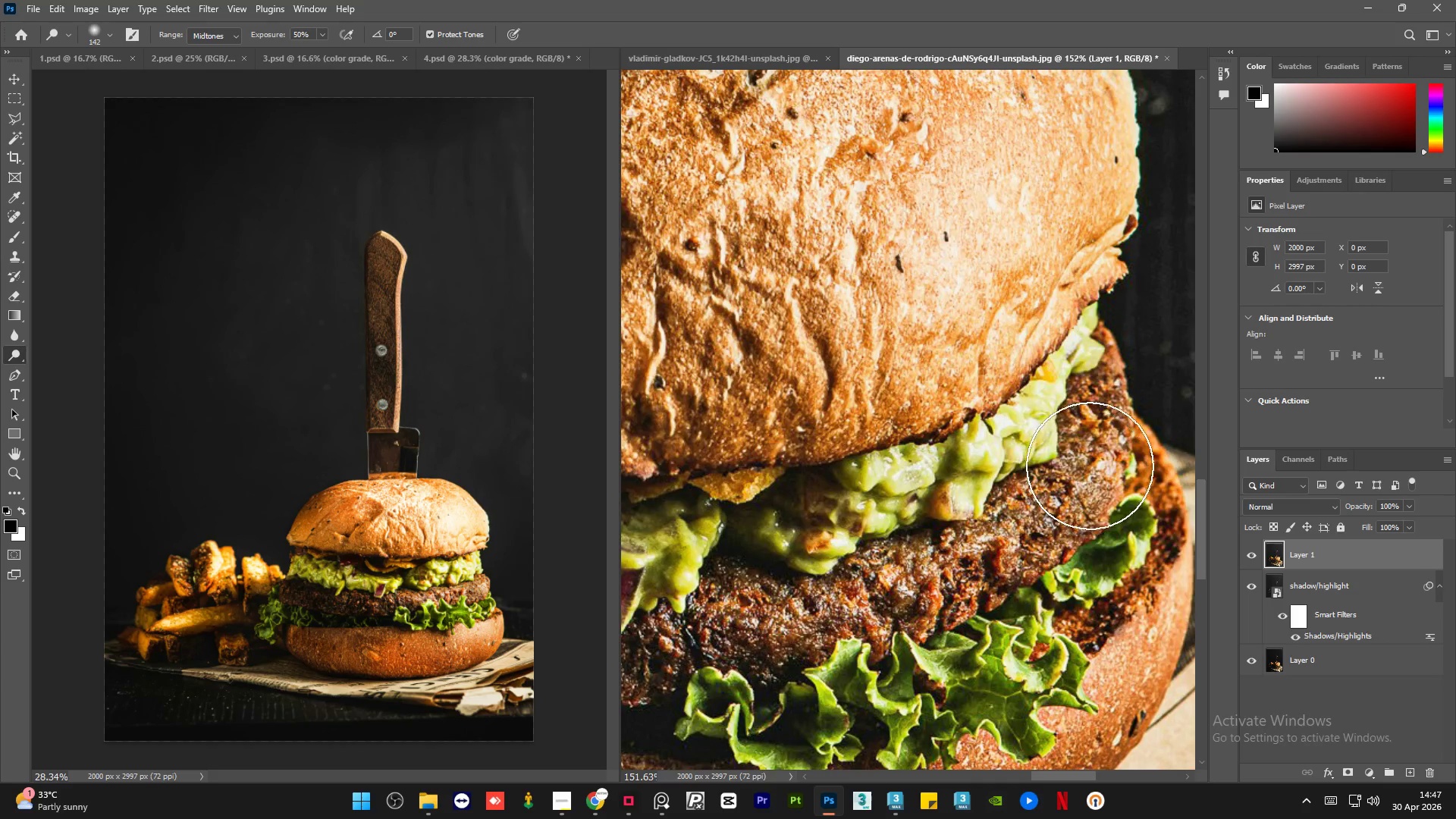 
left_click_drag(start_coordinate=[1090, 466], to_coordinate=[868, 627])
 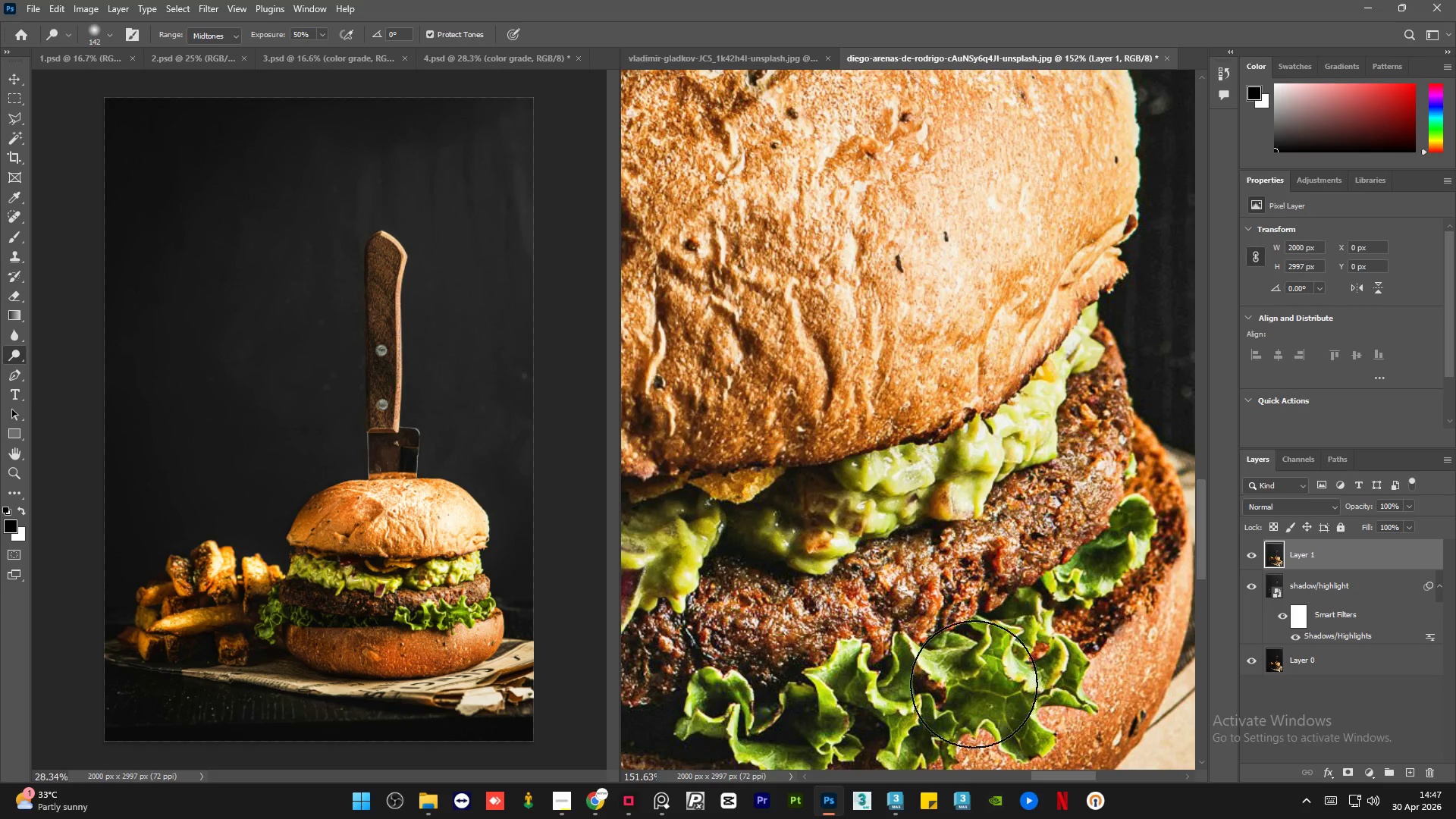 
left_click_drag(start_coordinate=[966, 691], to_coordinate=[792, 689])
 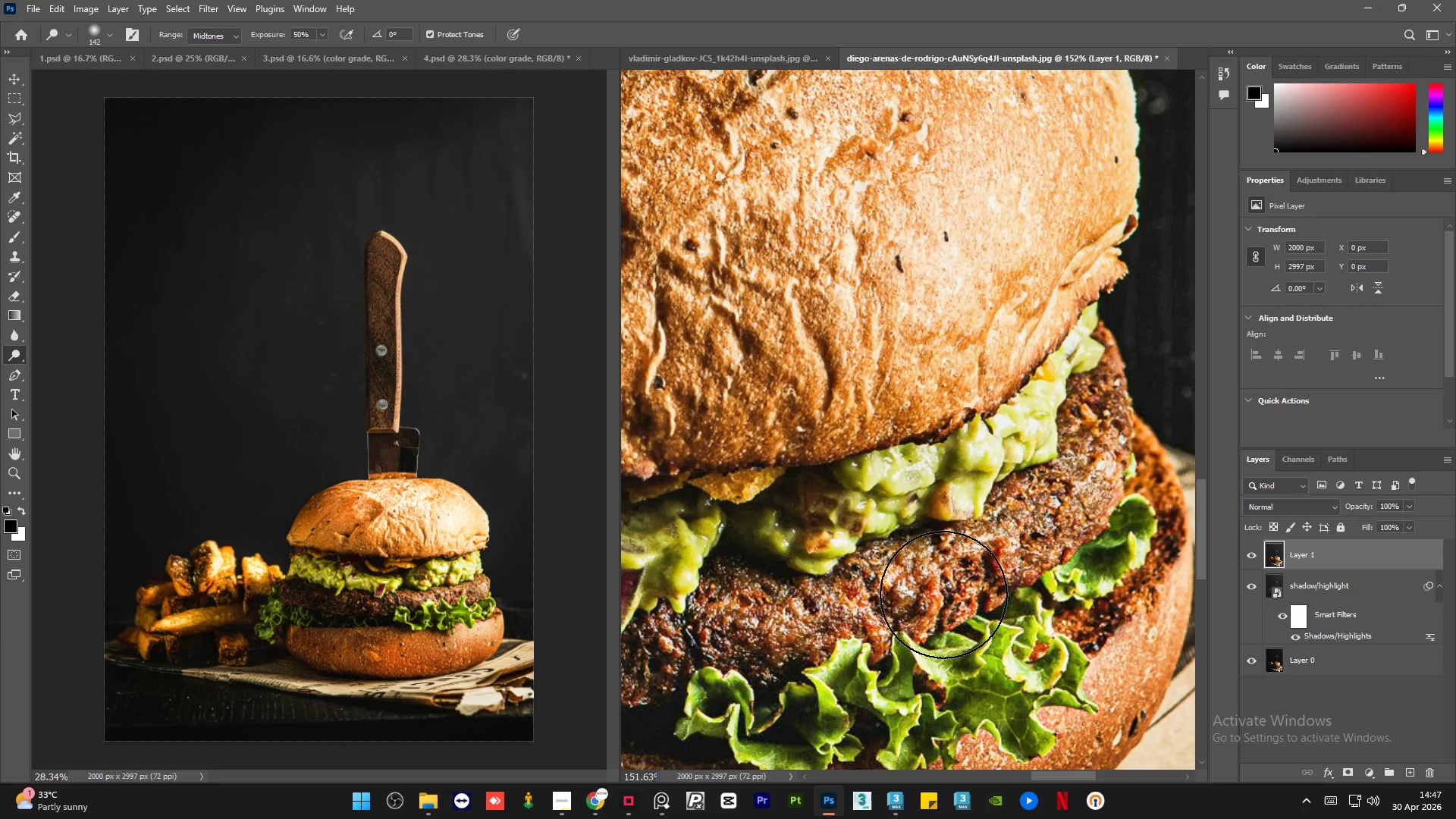 
hold_key(key=AltLeft, duration=0.5)
 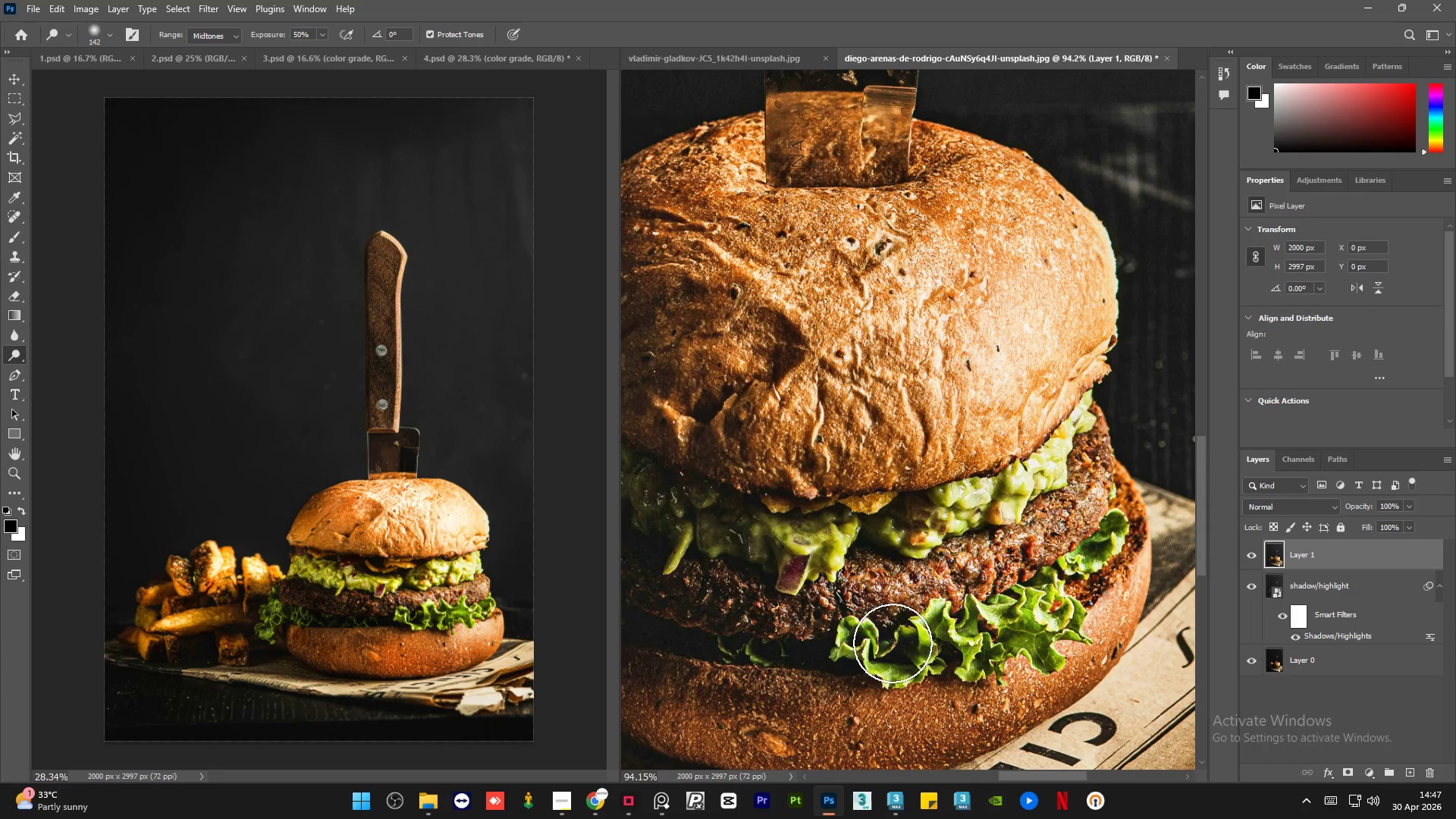 
left_click_drag(start_coordinate=[877, 627], to_coordinate=[893, 643])
 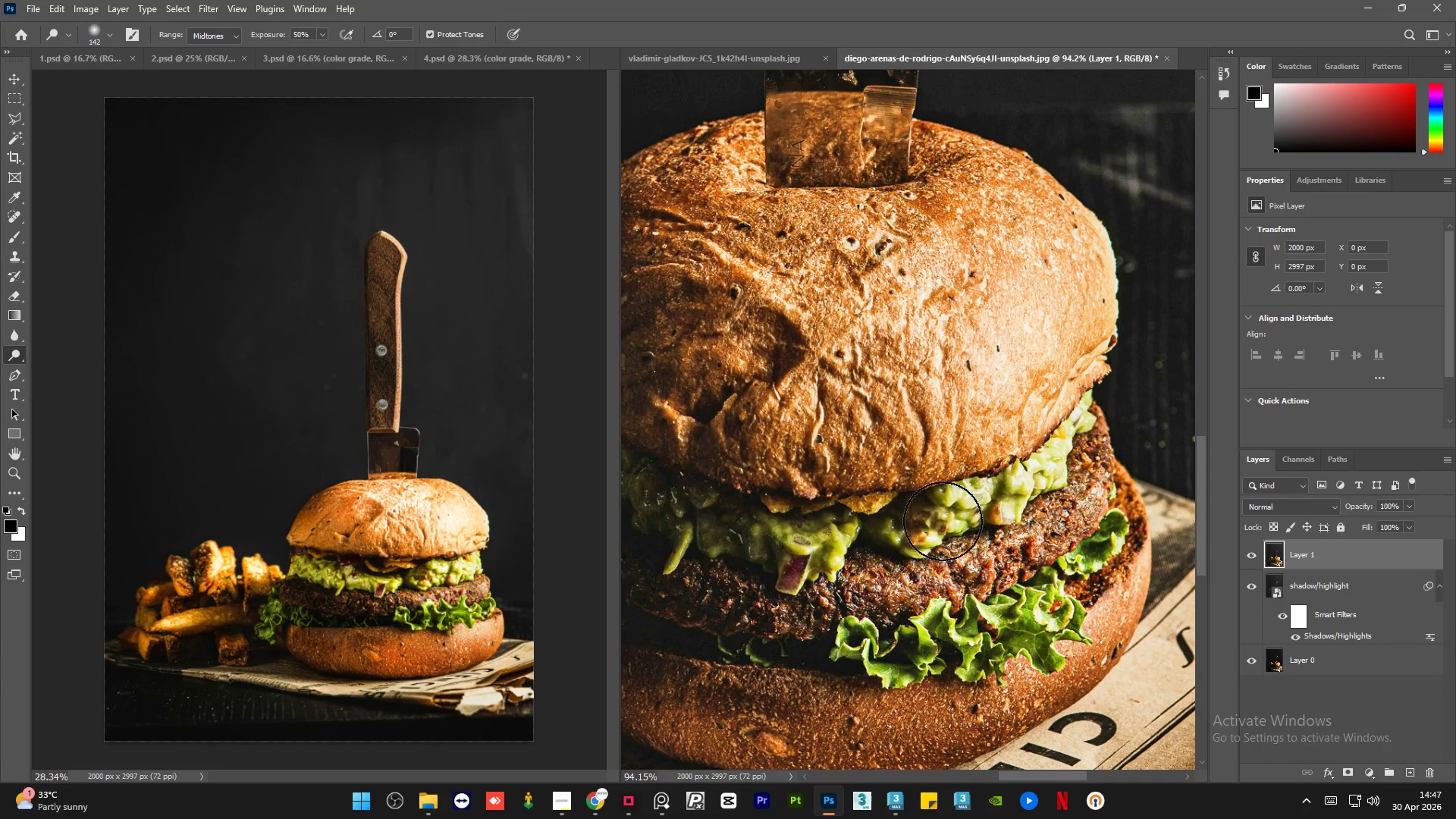 
scroll: coordinate [972, 620], scroll_direction: down, amount: 4.0
 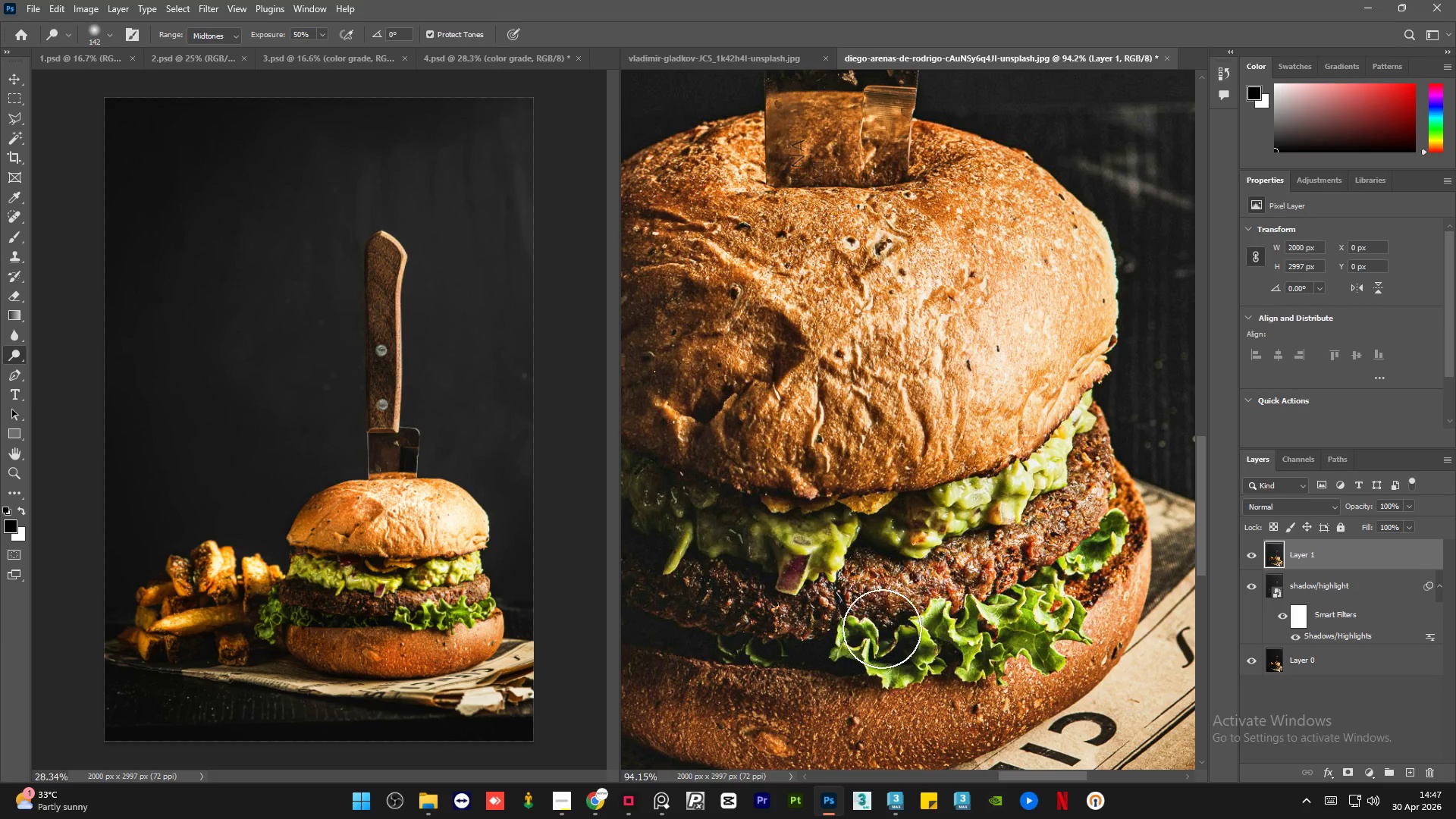 
left_click_drag(start_coordinate=[943, 521], to_coordinate=[736, 513])
 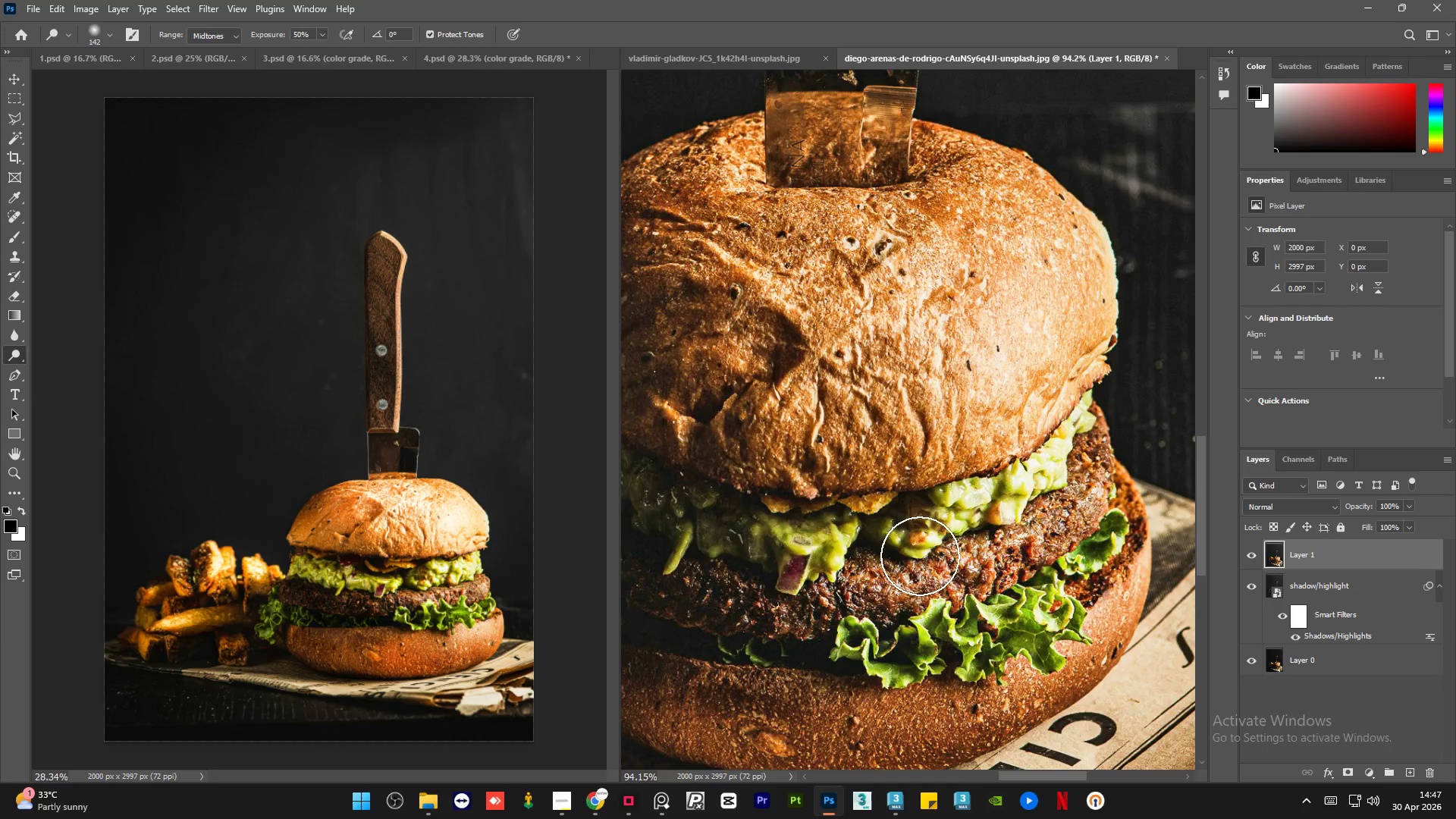 
hold_key(key=AltLeft, duration=0.48)
 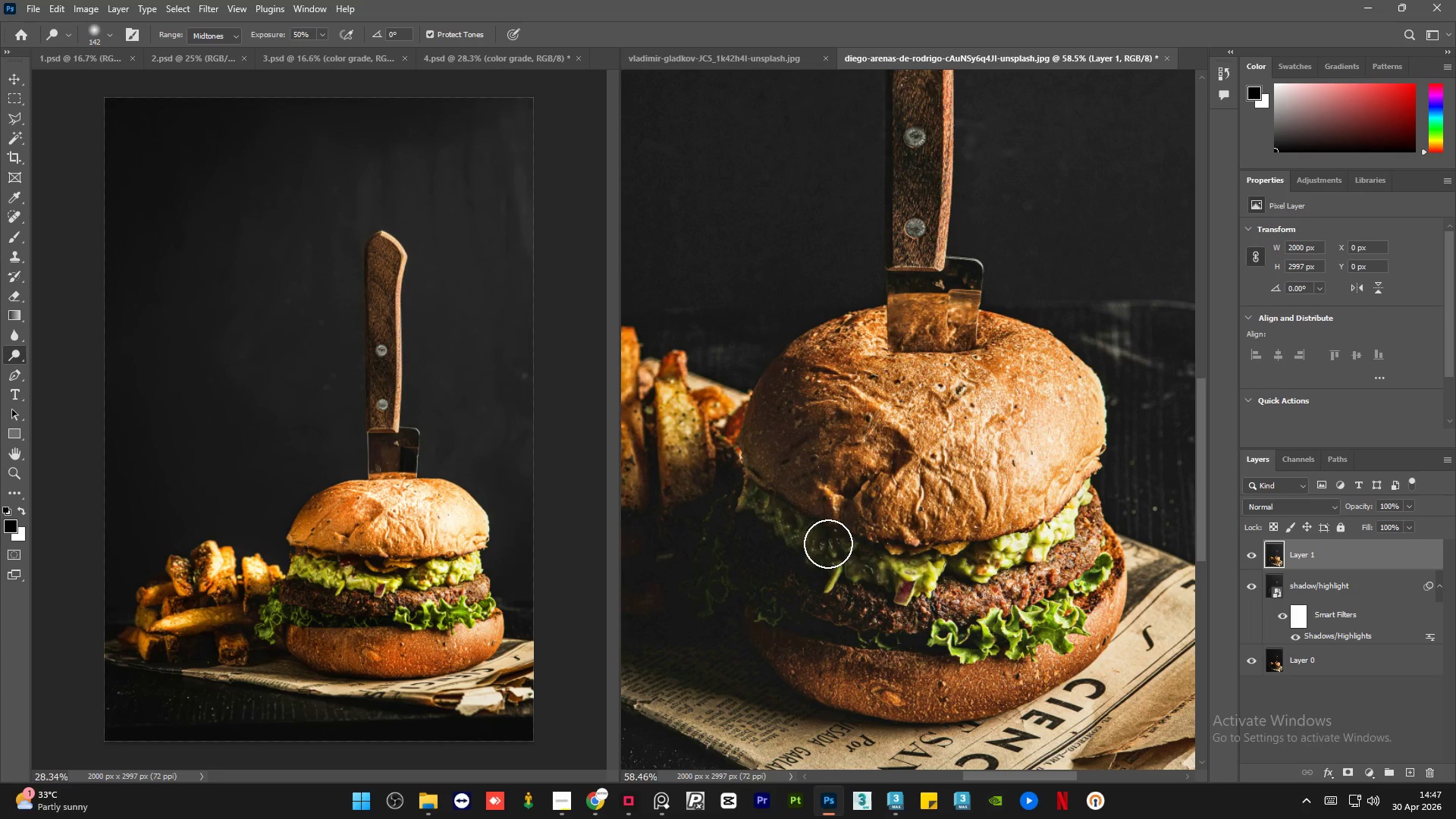 
left_click_drag(start_coordinate=[690, 490], to_coordinate=[828, 544])
 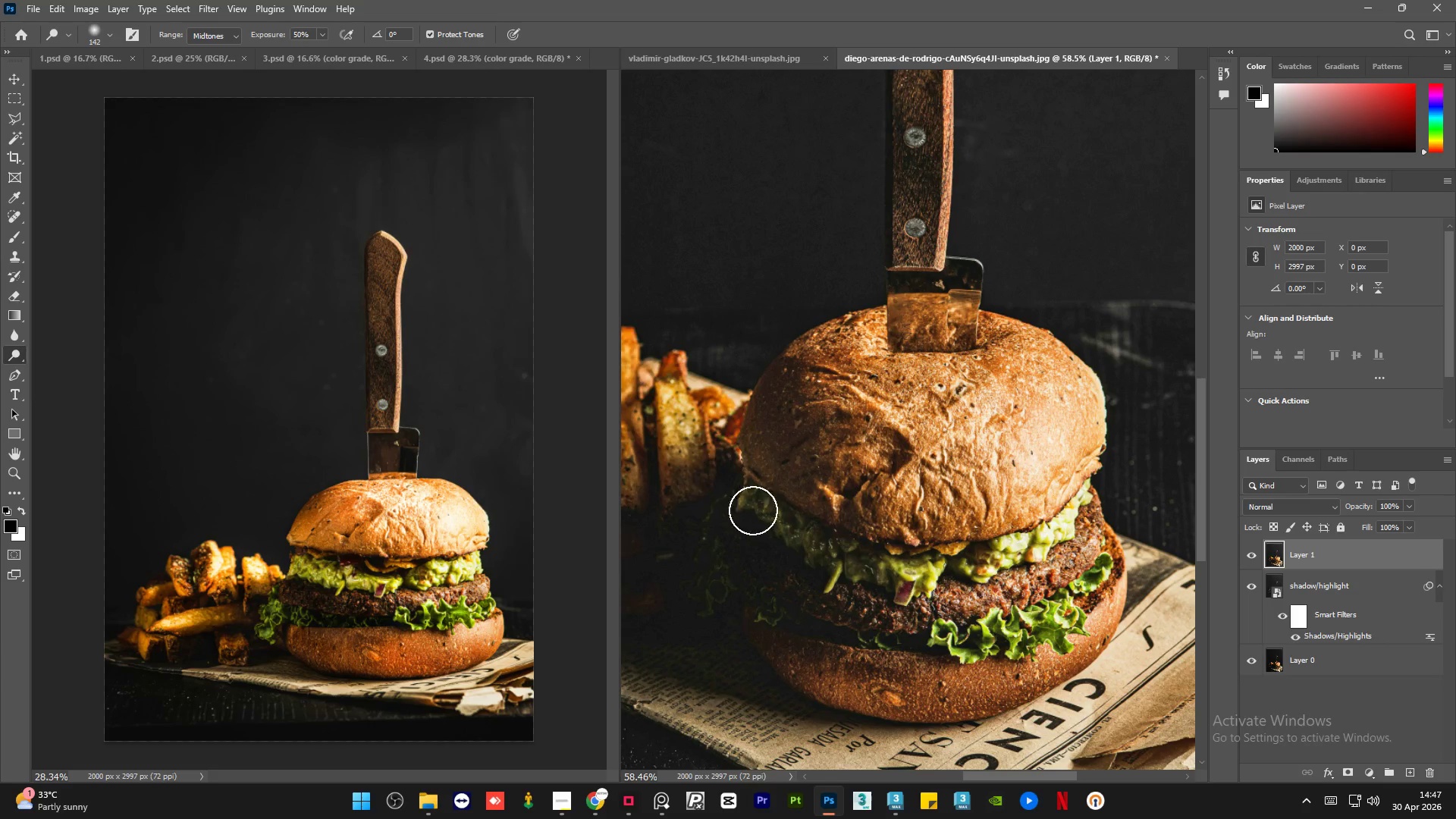 
scroll: coordinate [863, 560], scroll_direction: down, amount: 4.0
 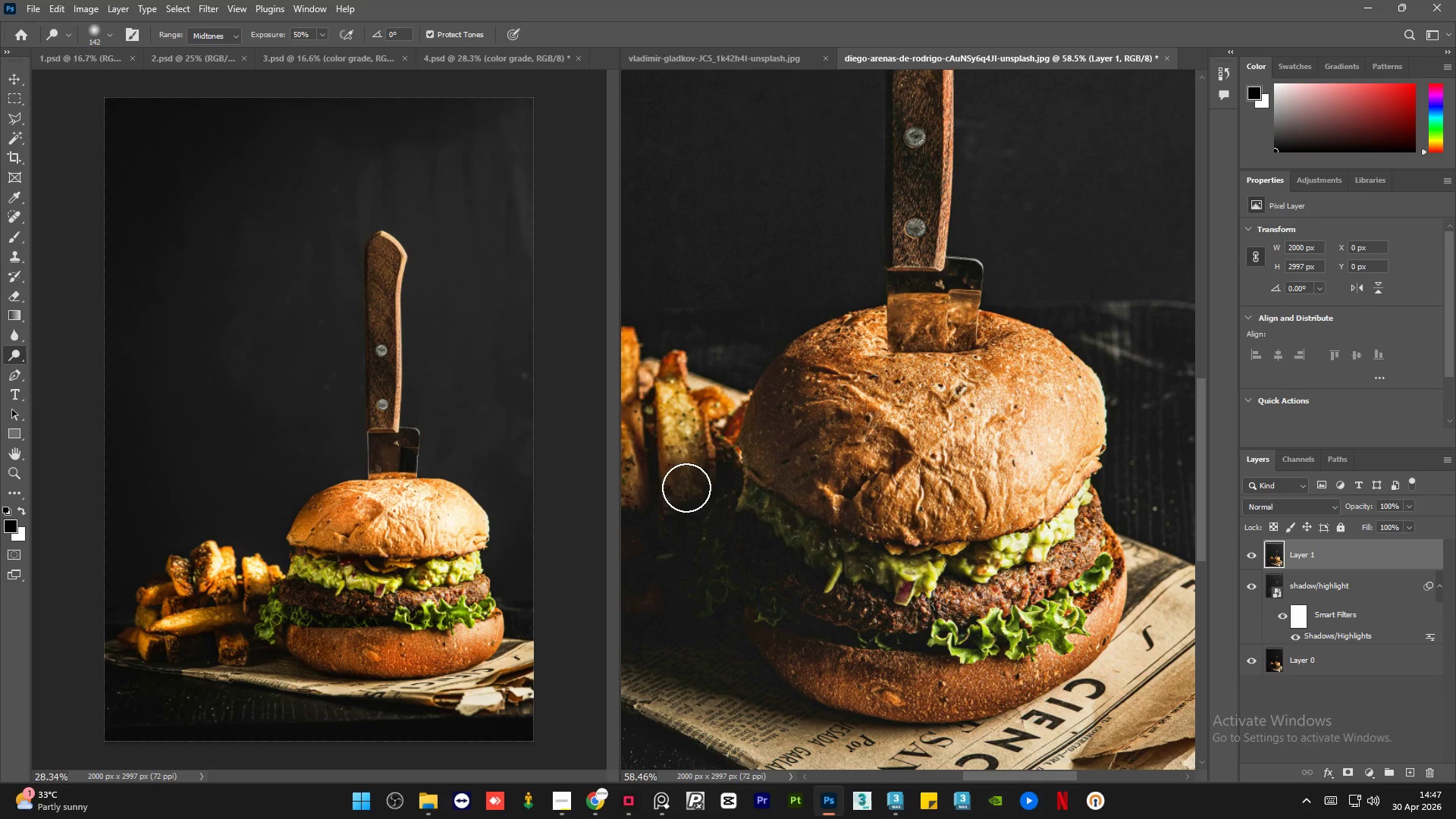 
left_click_drag(start_coordinate=[753, 510], to_coordinate=[763, 551])
 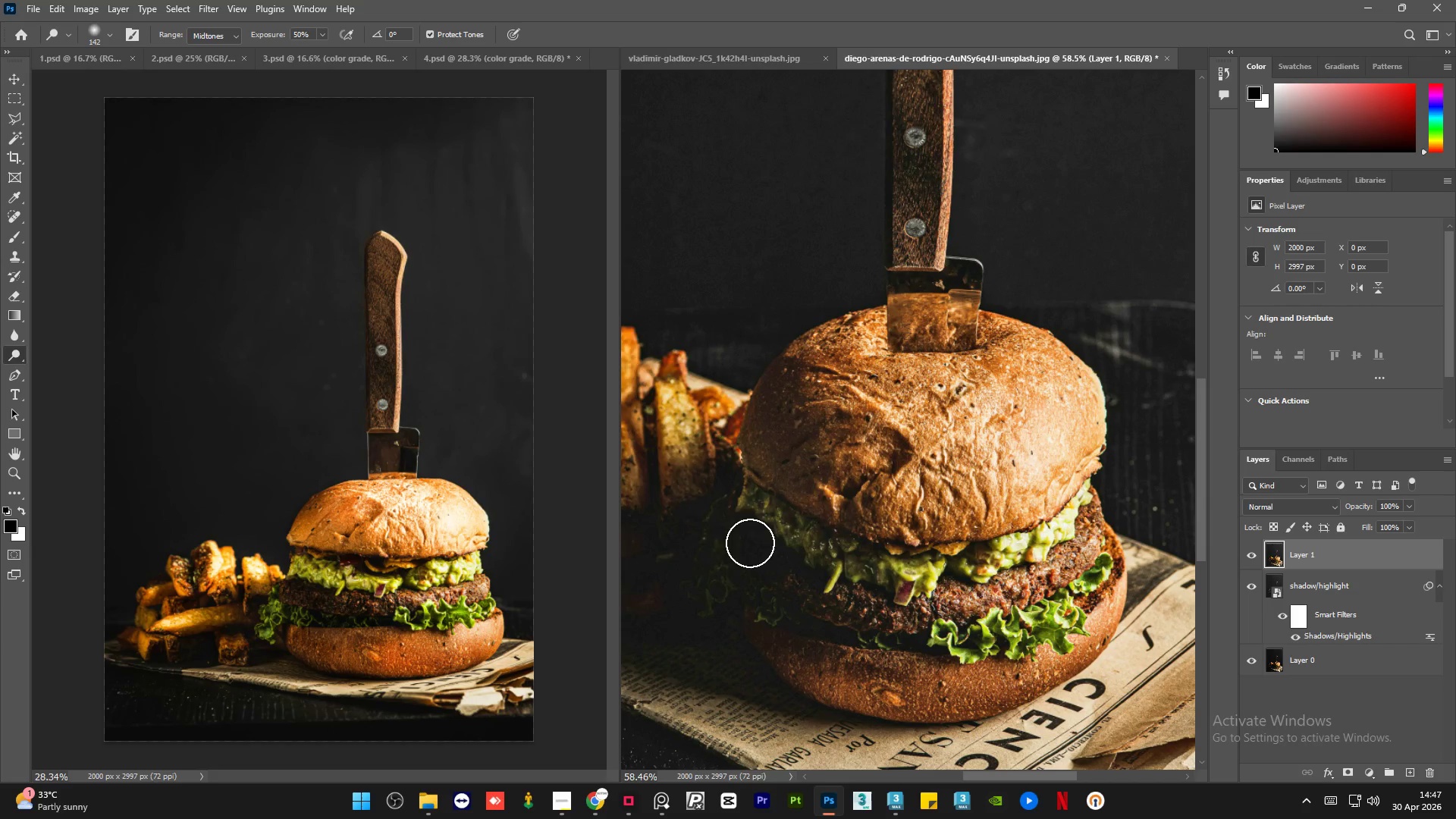 
hold_key(key=AltLeft, duration=0.33)
 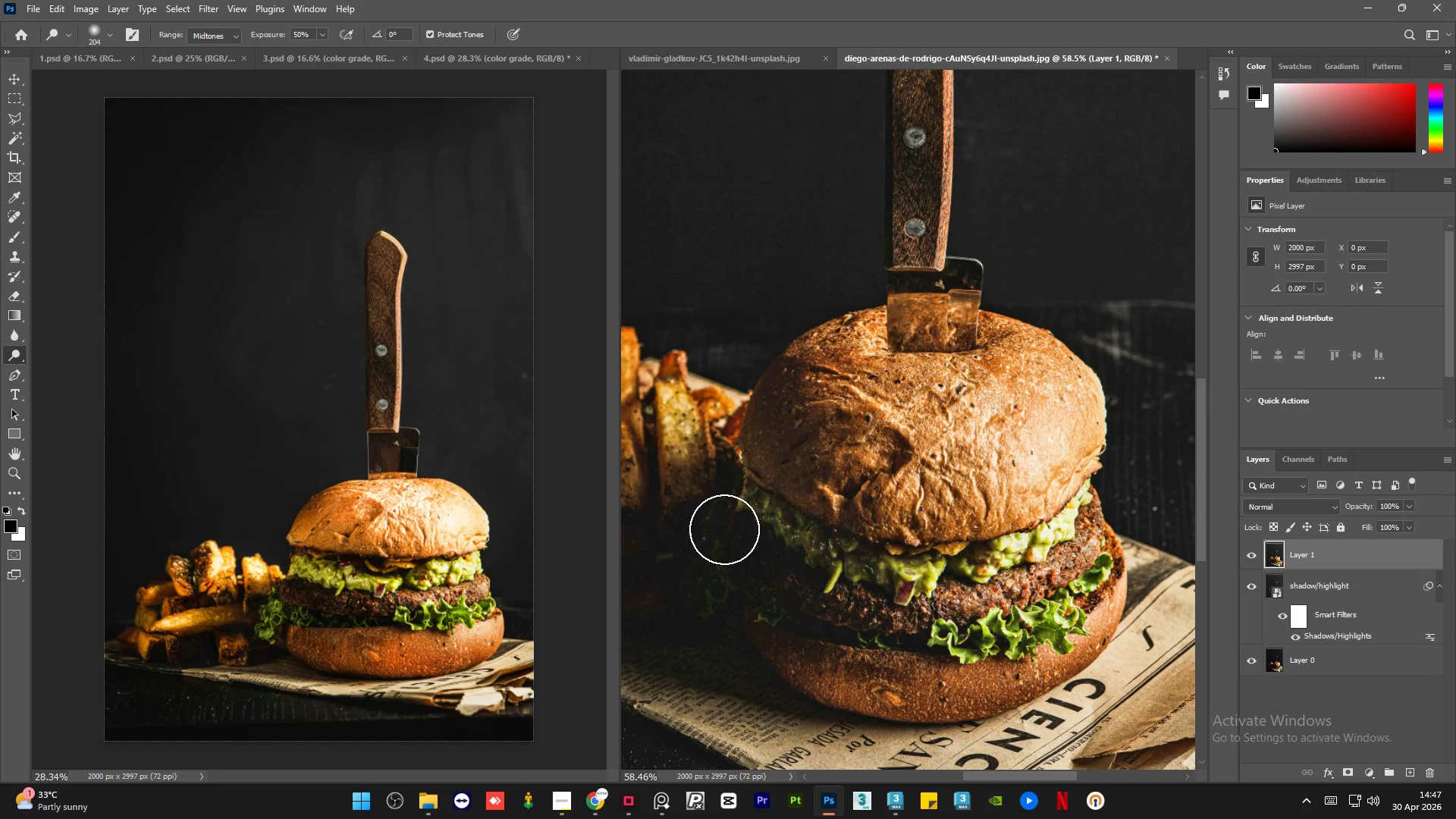 
left_click_drag(start_coordinate=[726, 527], to_coordinate=[892, 642])
 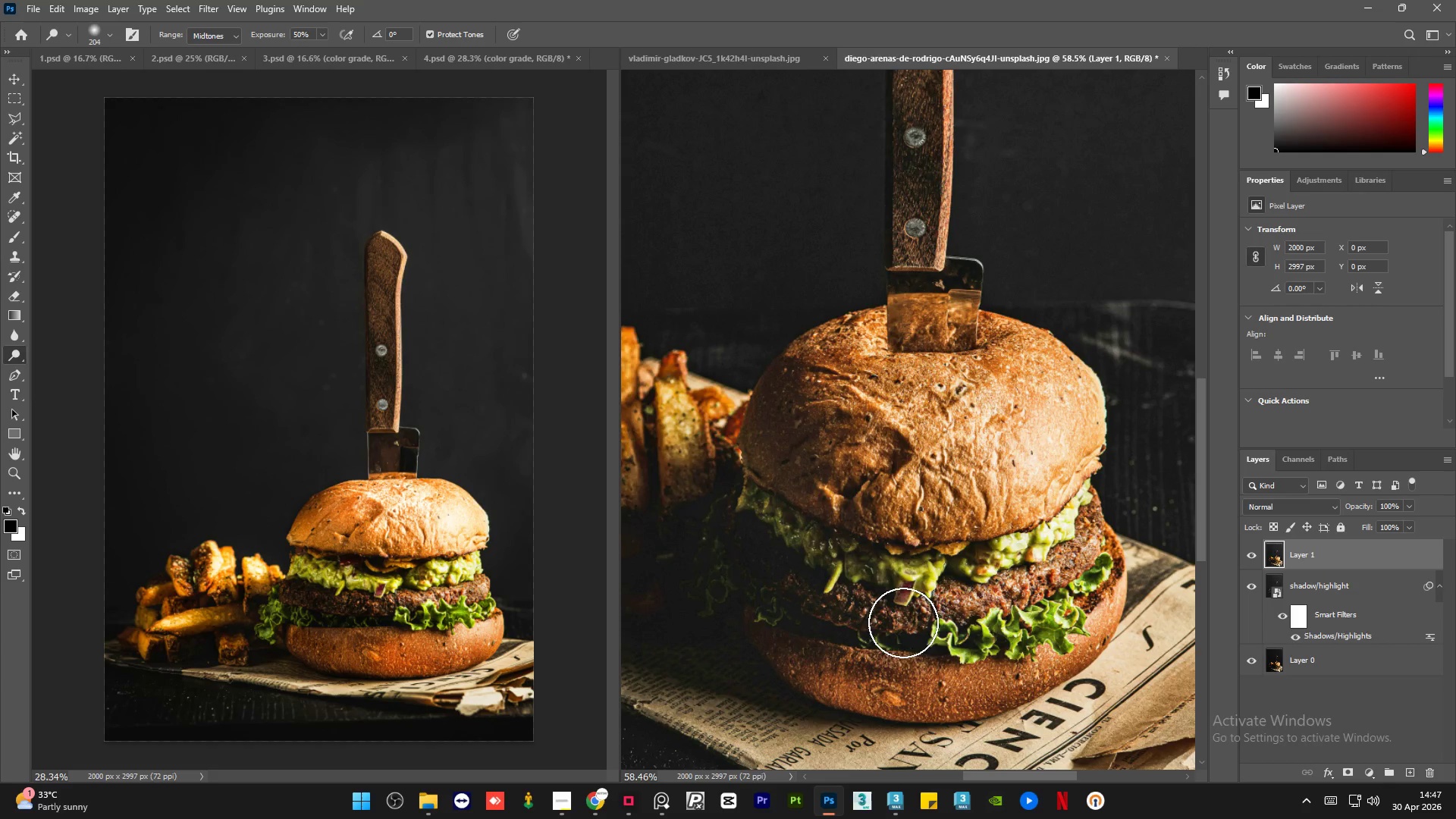 
hold_key(key=AltLeft, duration=1.03)
 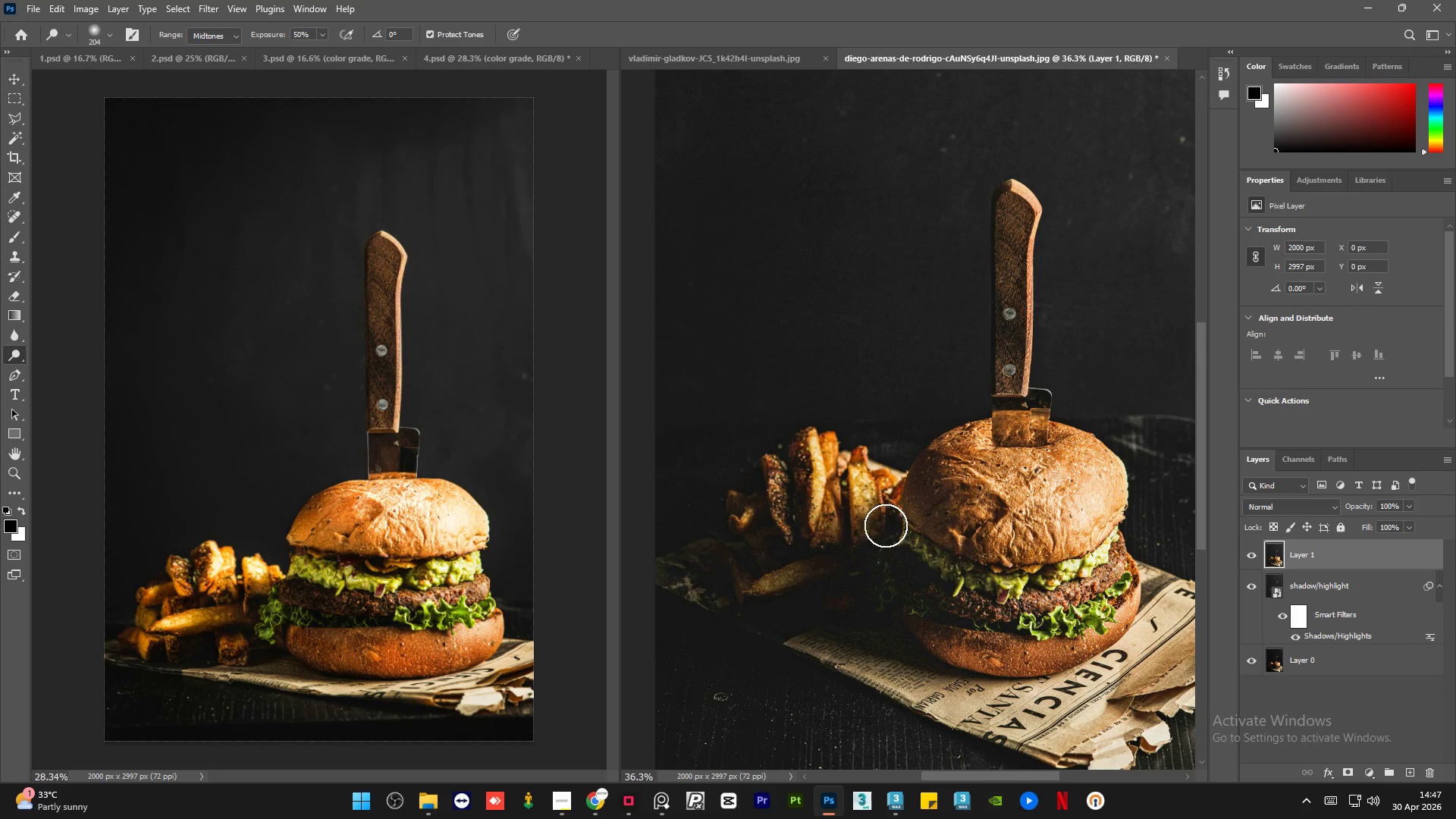 
left_click_drag(start_coordinate=[914, 524], to_coordinate=[846, 592])
 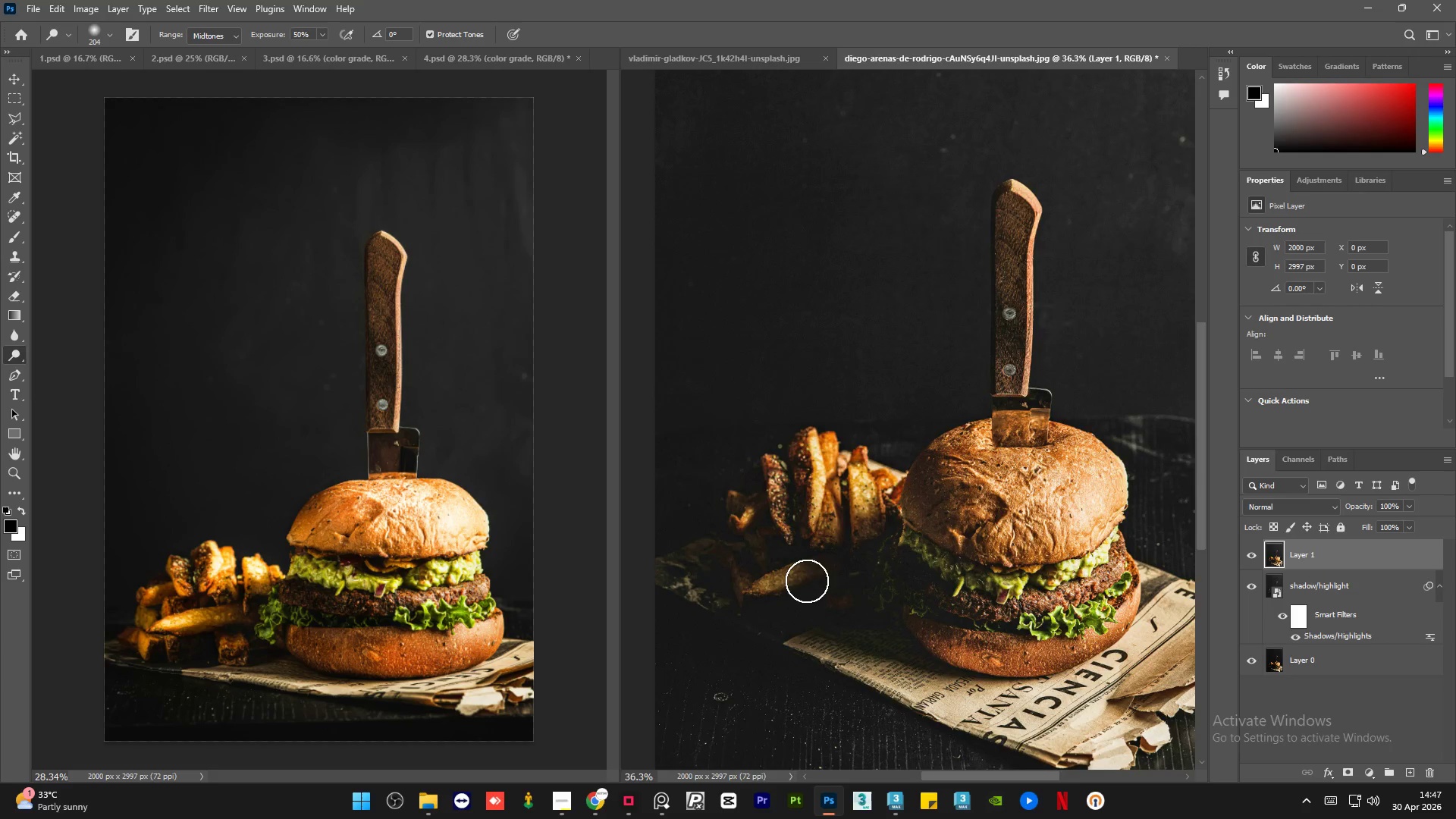 
scroll: coordinate [1006, 547], scroll_direction: down, amount: 5.0
 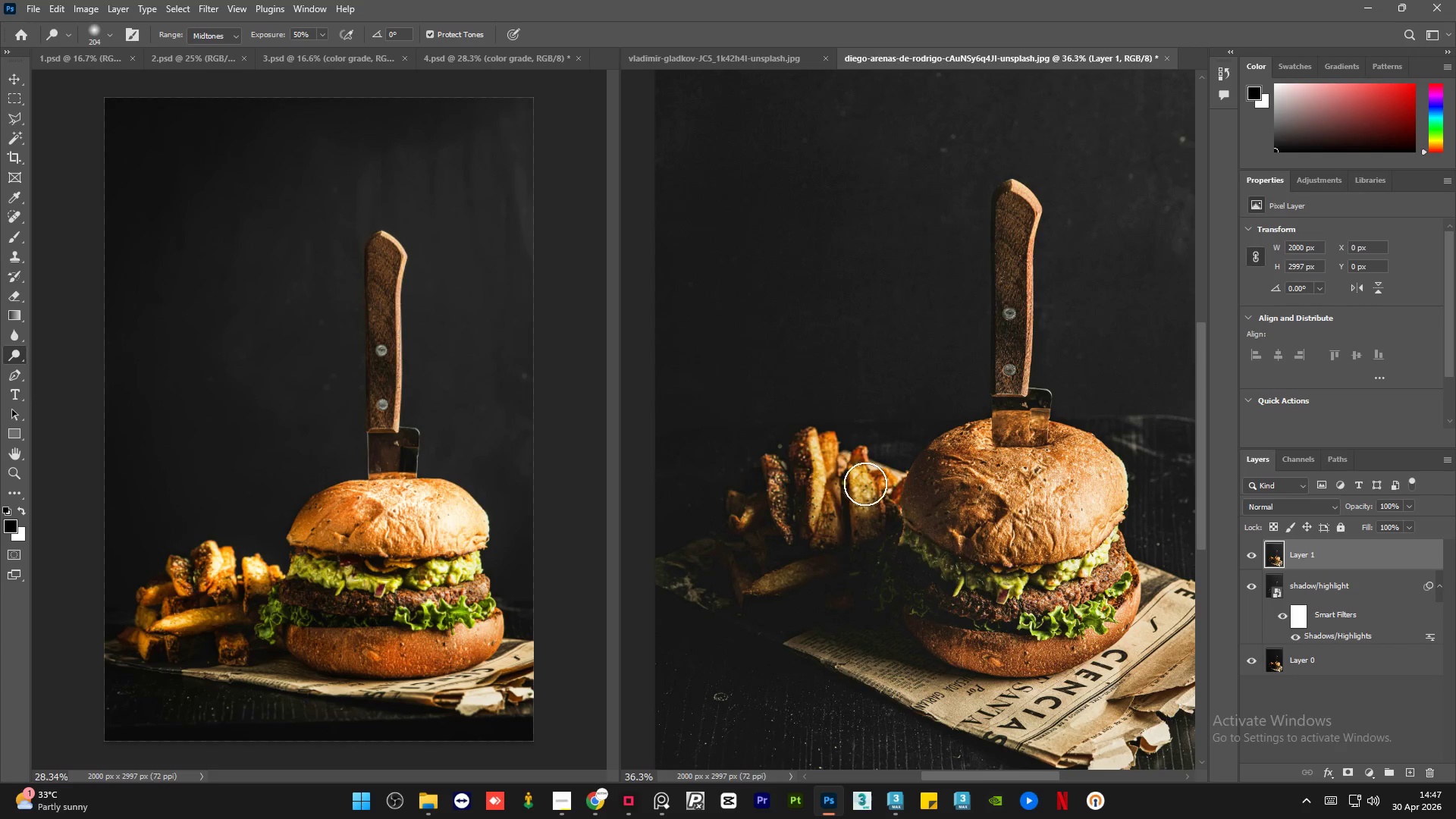 
hold_key(key=AltLeft, duration=0.56)
 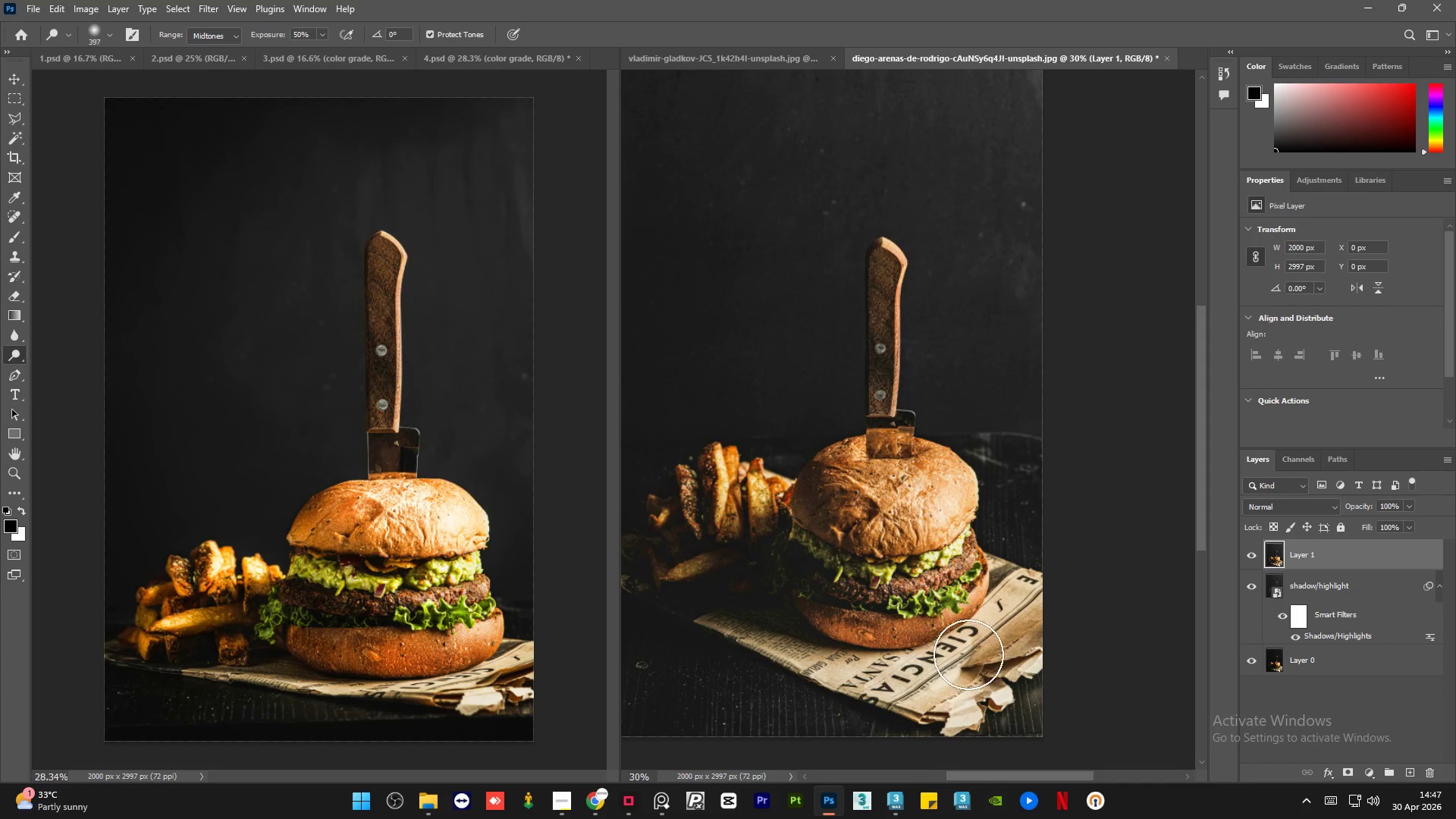 
key(Alt+AltLeft)
 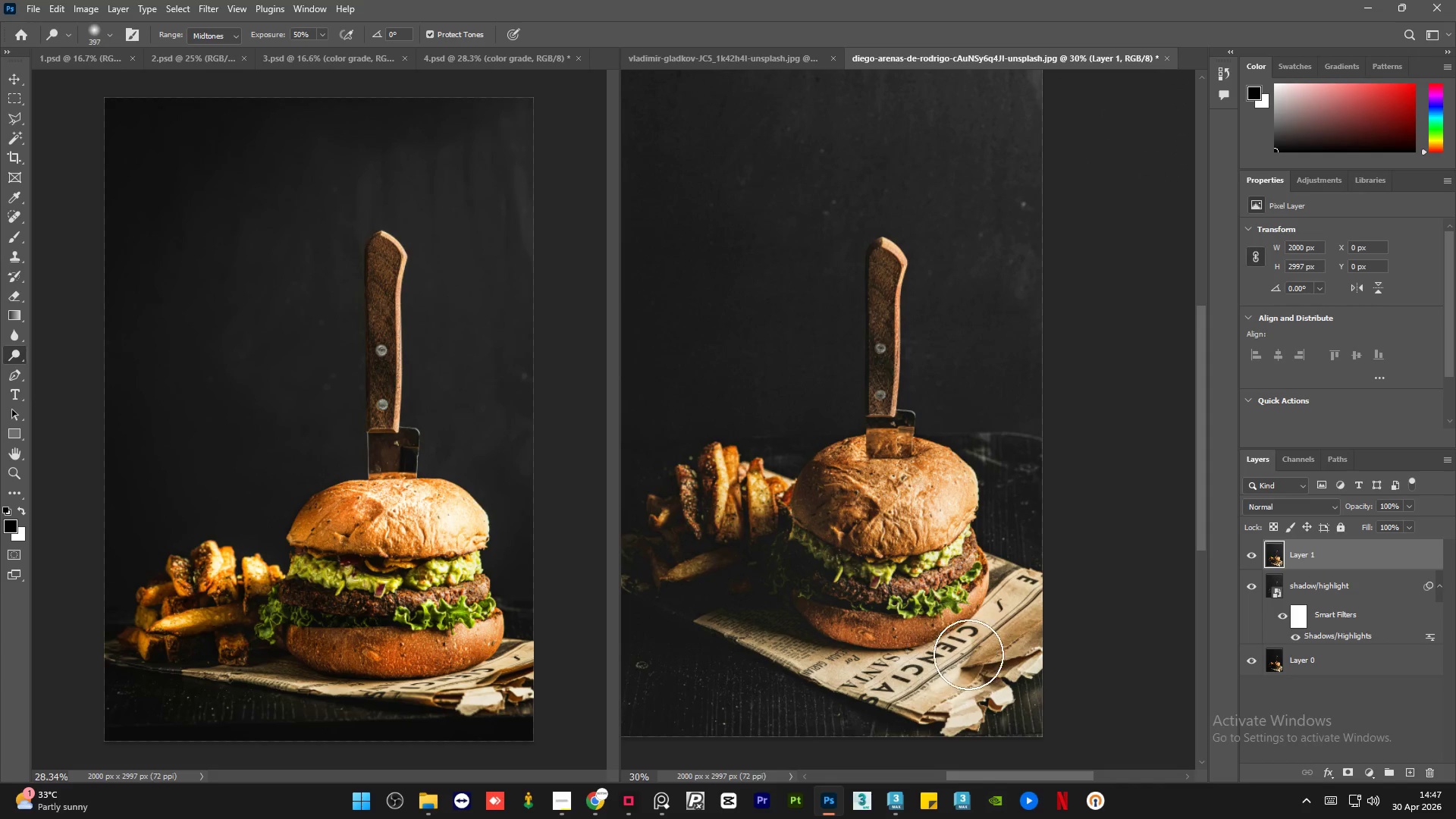 
scroll: coordinate [1009, 605], scroll_direction: down, amount: 2.0
 